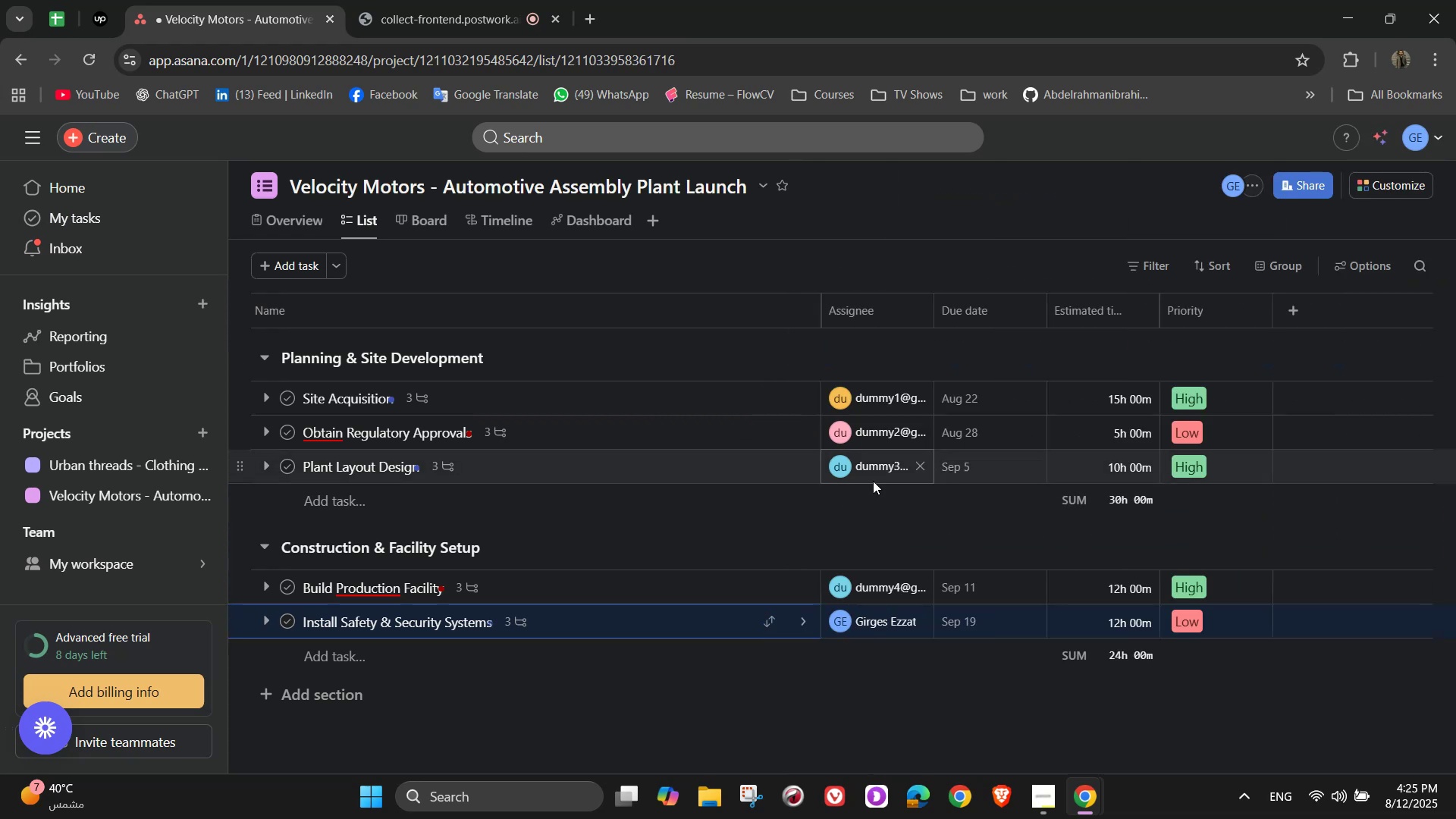 
scroll: coordinate [368, 662], scroll_direction: down, amount: 3.0
 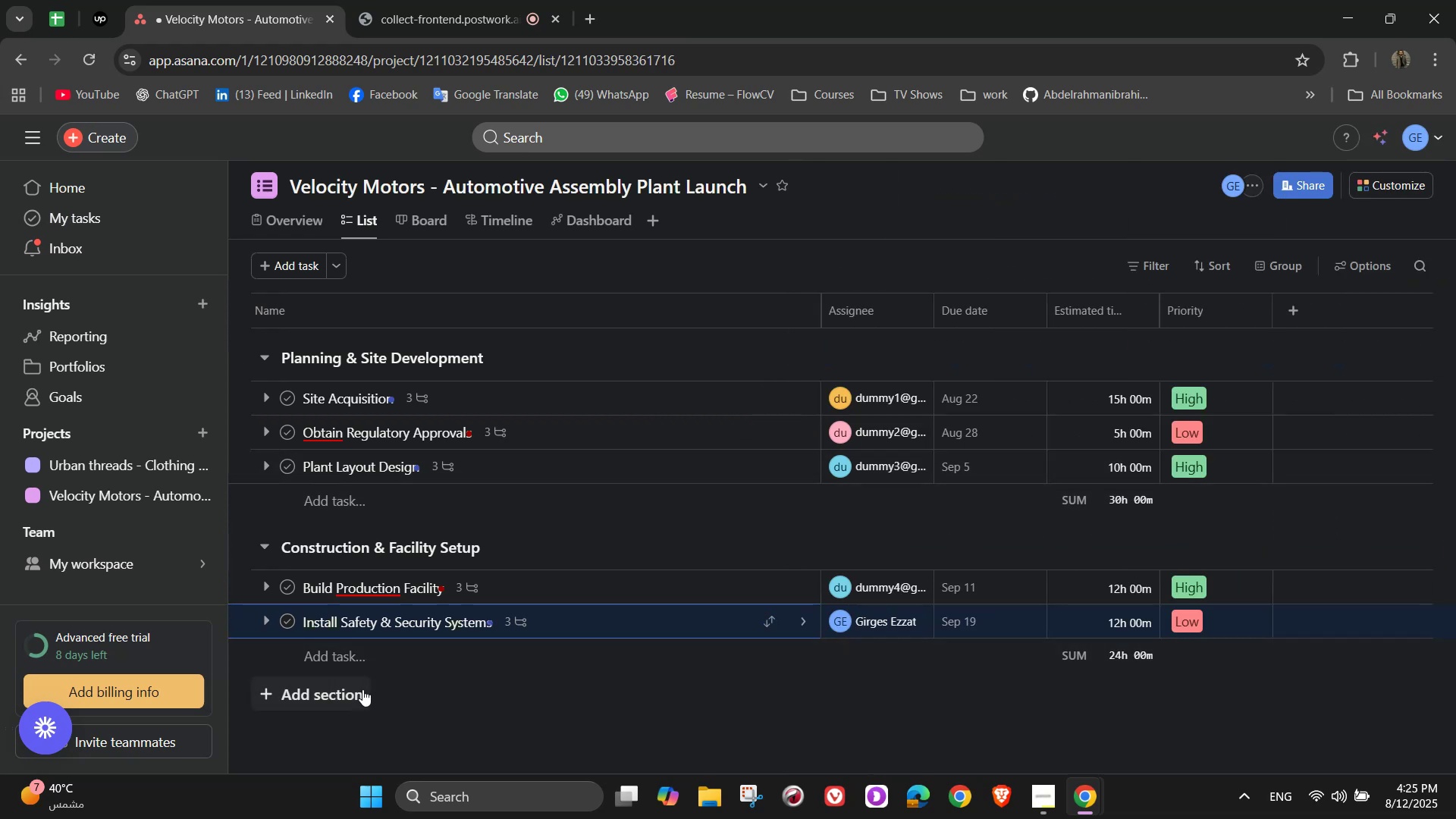 
left_click([310, 701])
 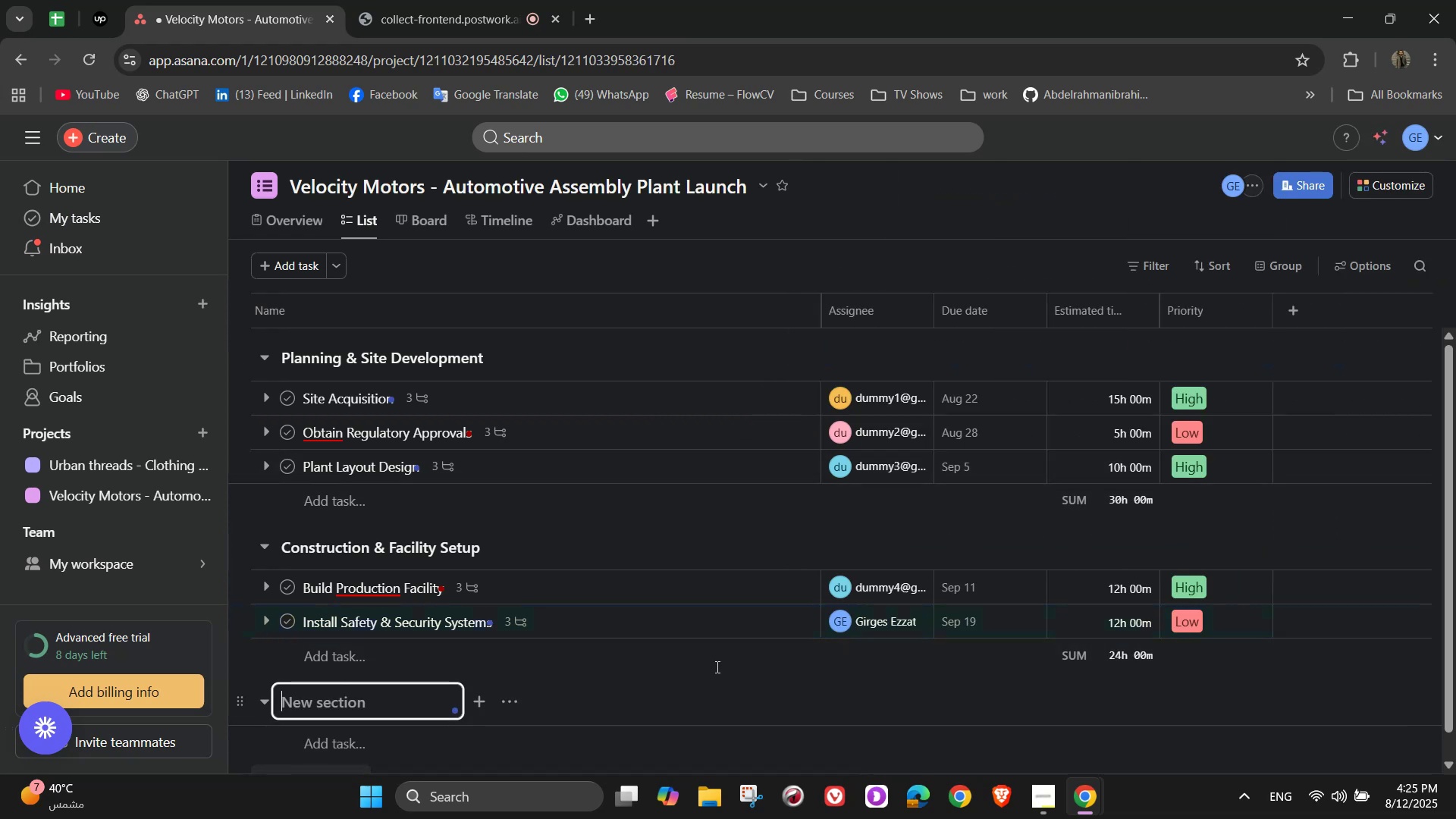 
scroll: coordinate [716, 667], scroll_direction: down, amount: 3.0
 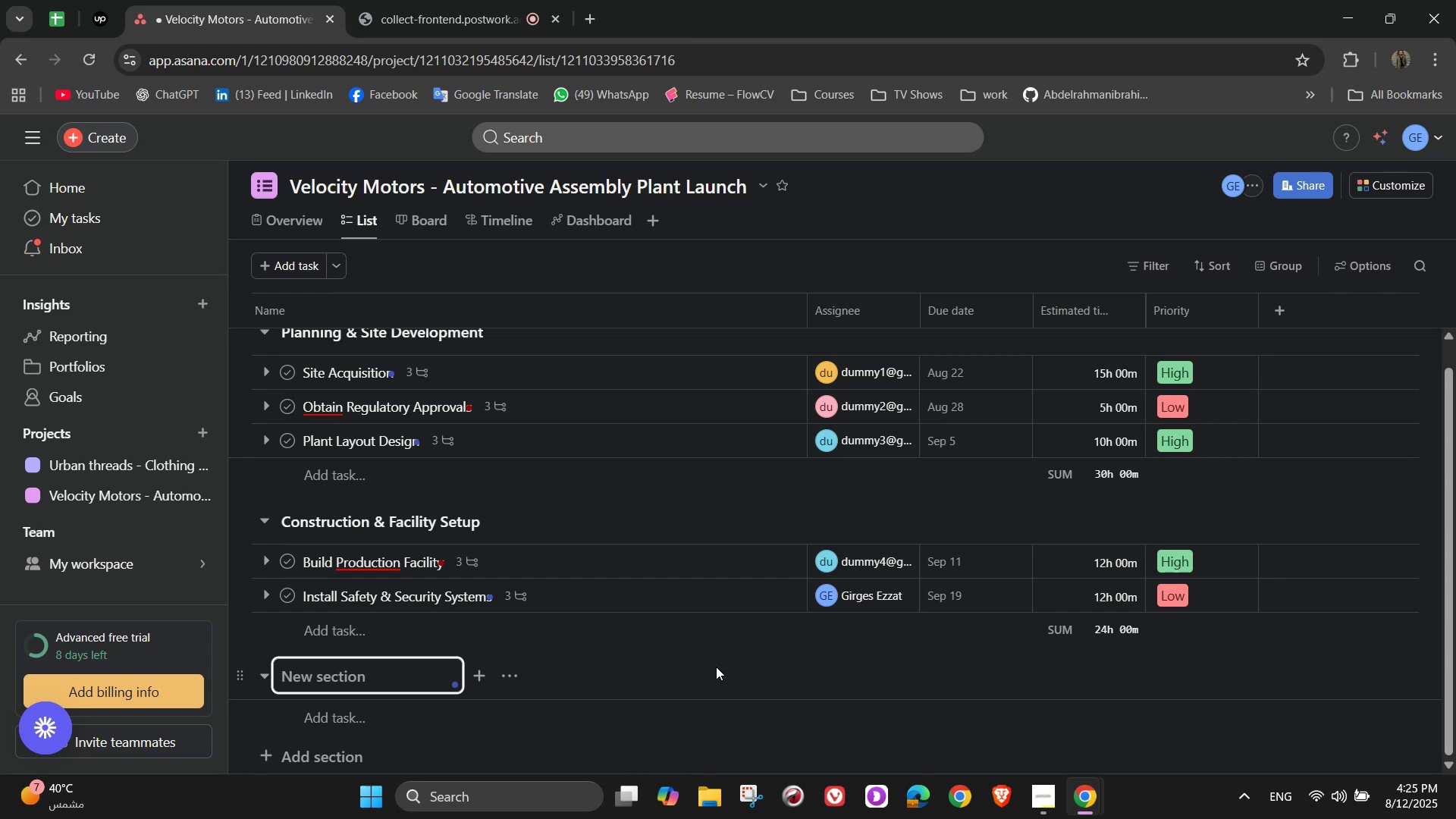 
type(Equipments)
key(Backspace)
type( & Technology)
 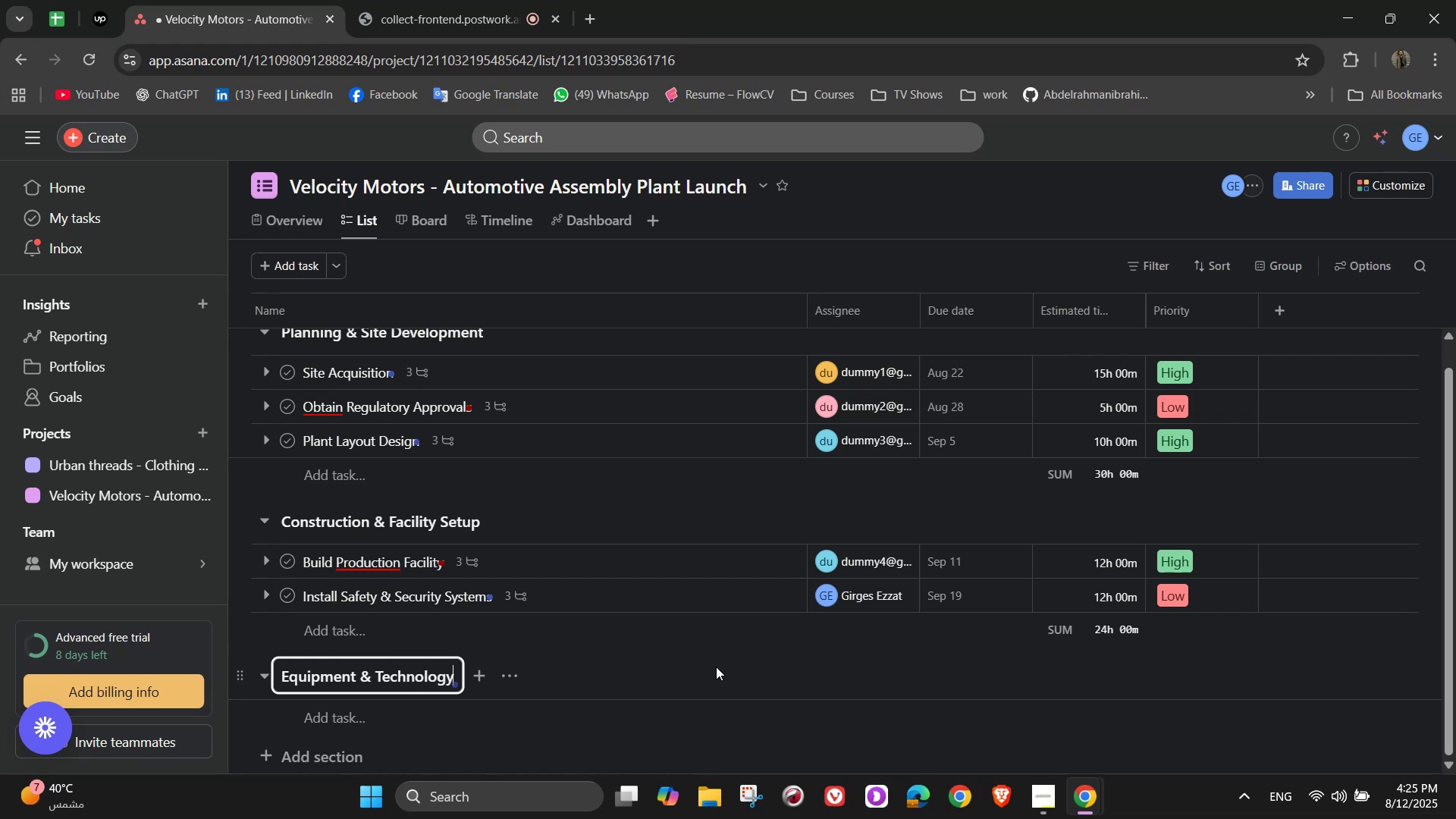 
wait(15.85)
 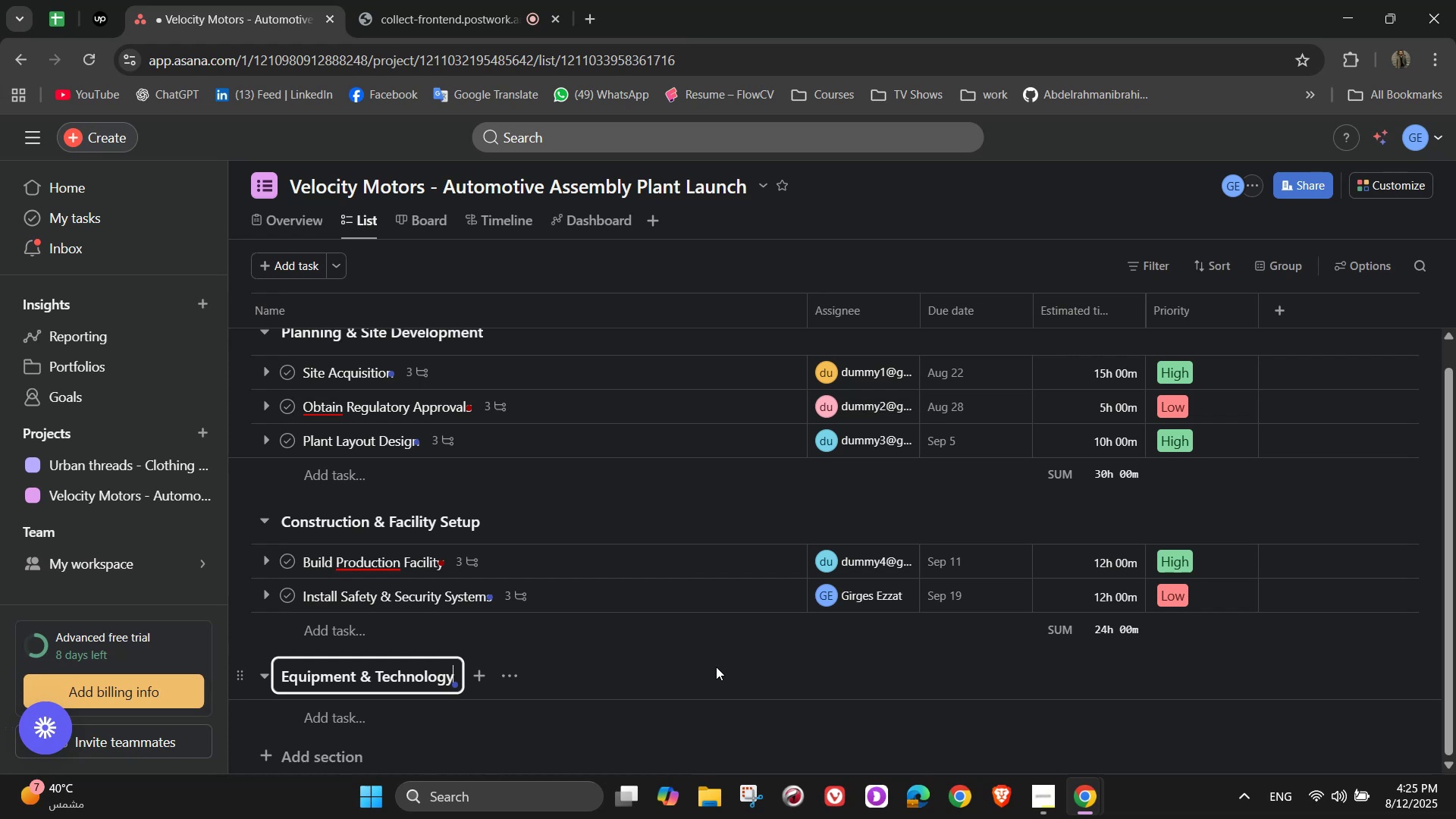 
scroll: coordinate [353, 642], scroll_direction: down, amount: 3.0
 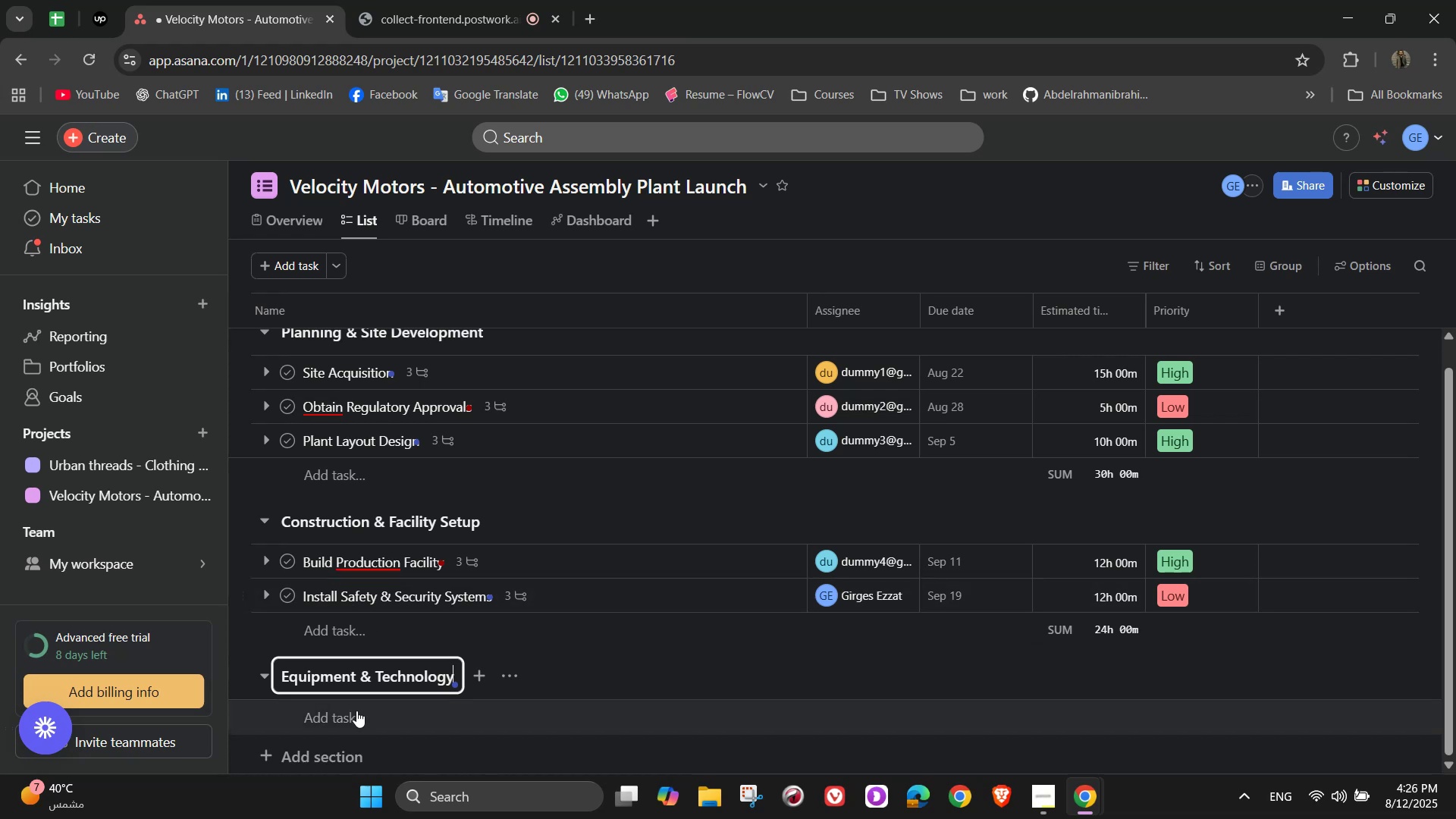 
left_click([351, 723])
 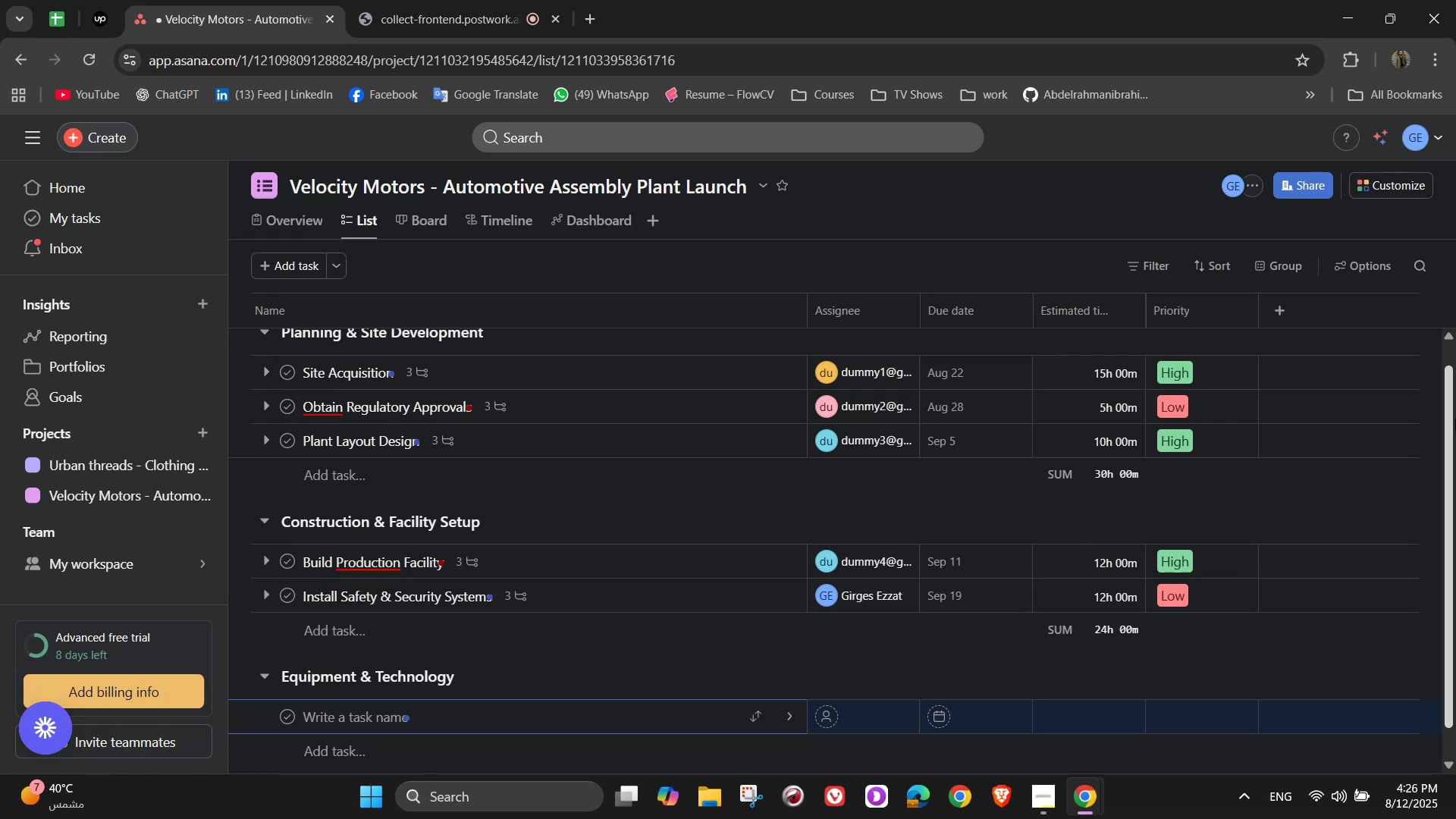 
wait(23.84)
 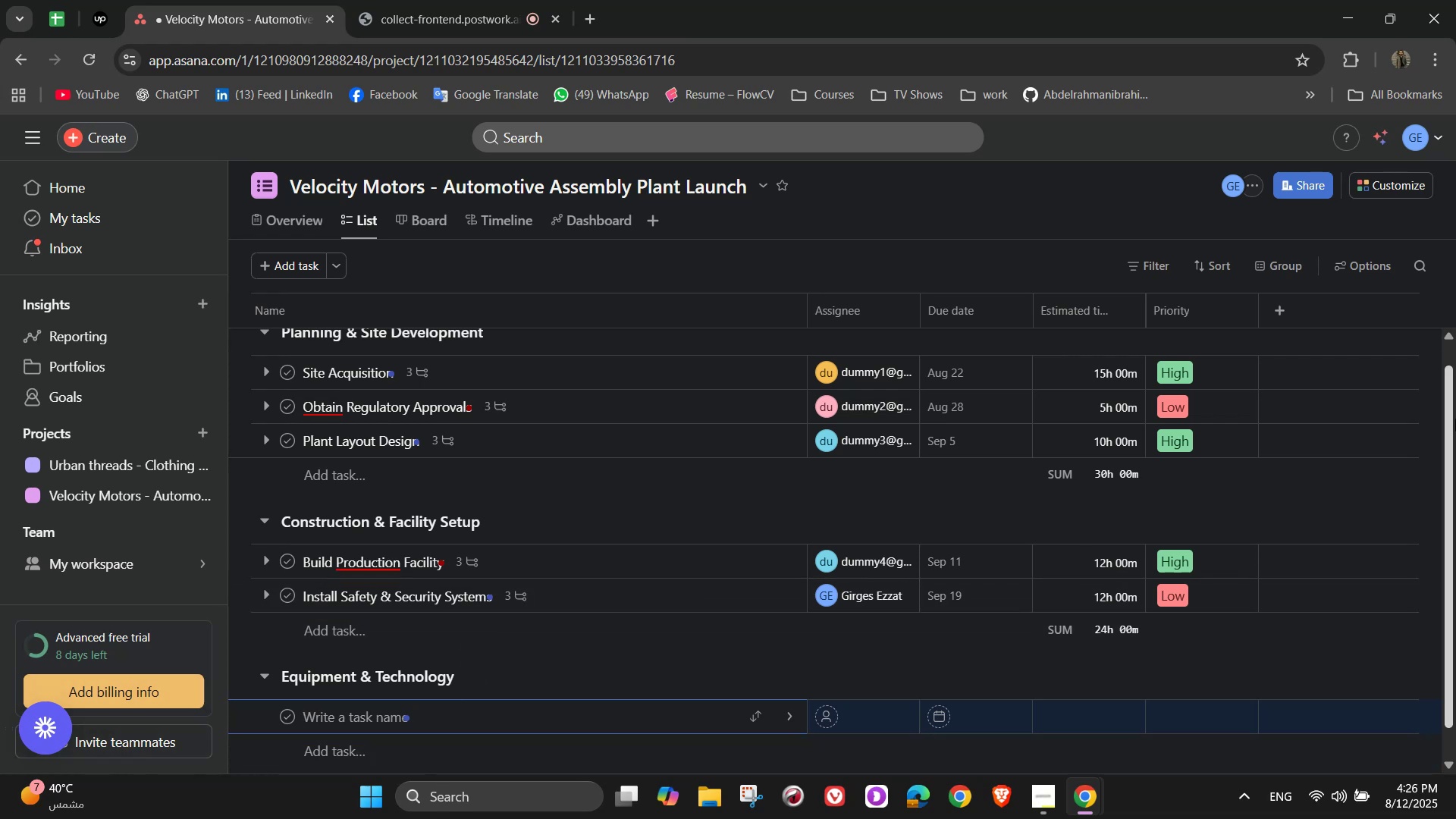 
type(s)
key(Backspace)
type(Procure)
 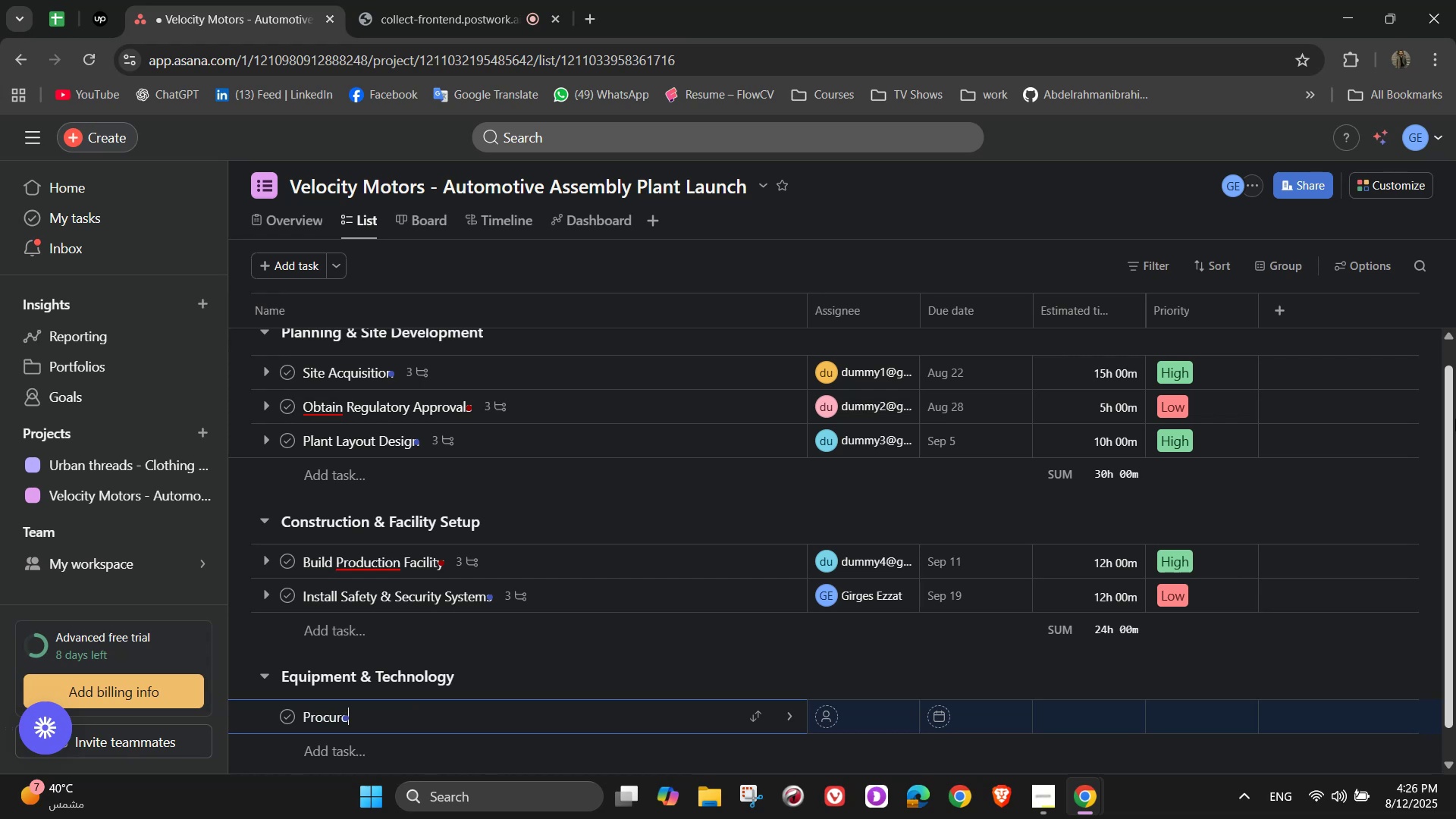 
type( Assembly)
 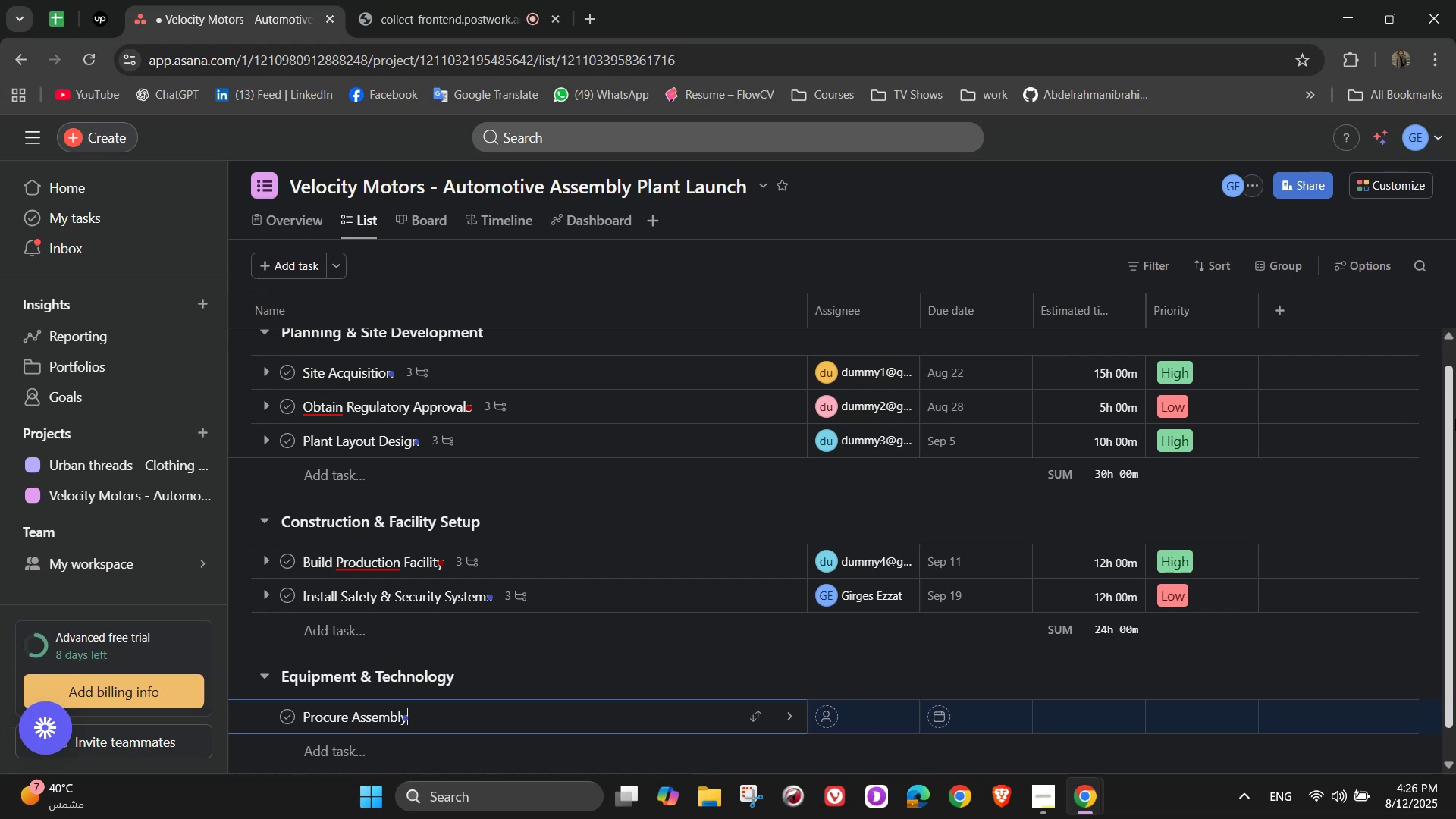 
wait(6.4)
 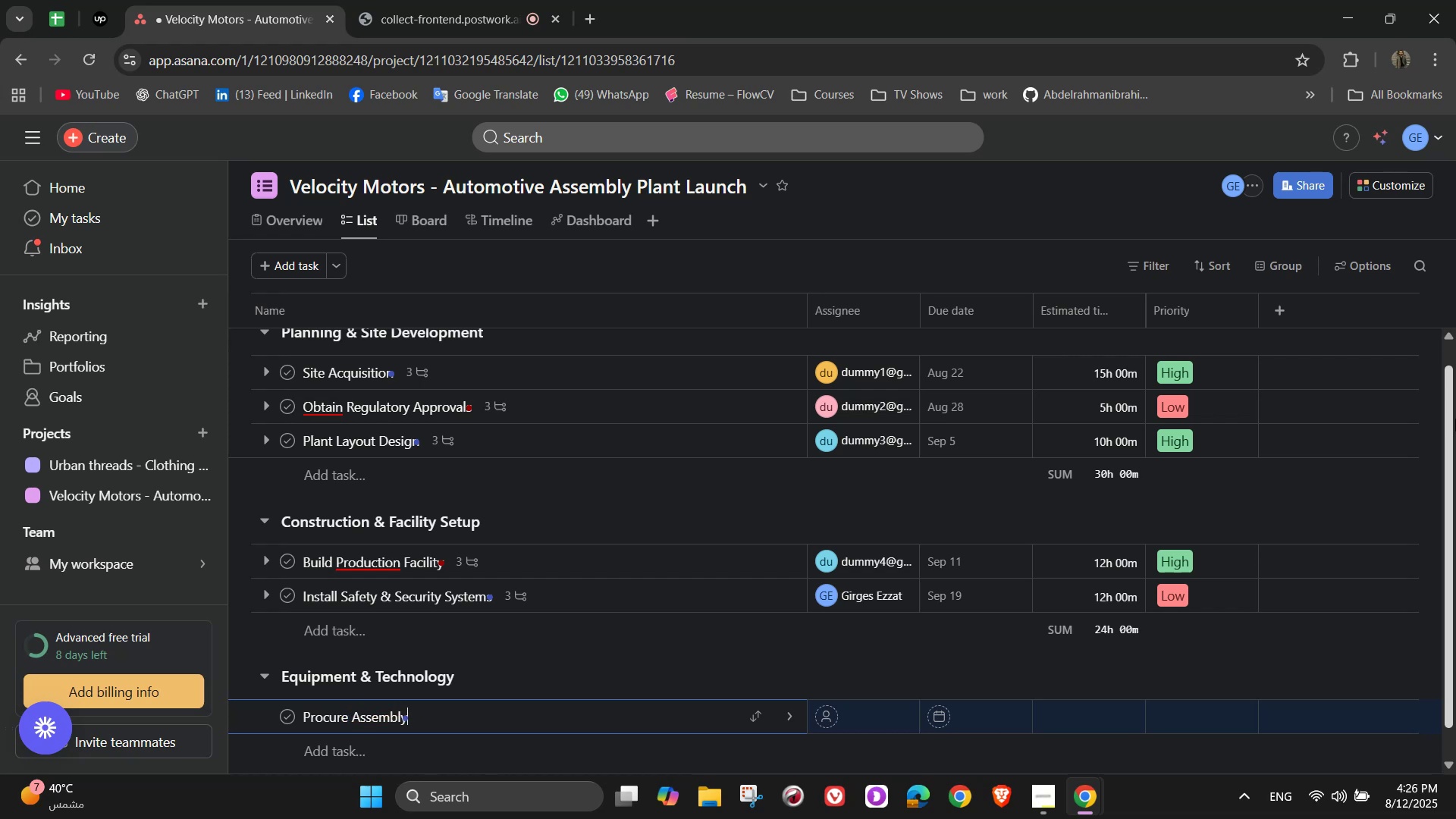 
type( Line Machinery)
 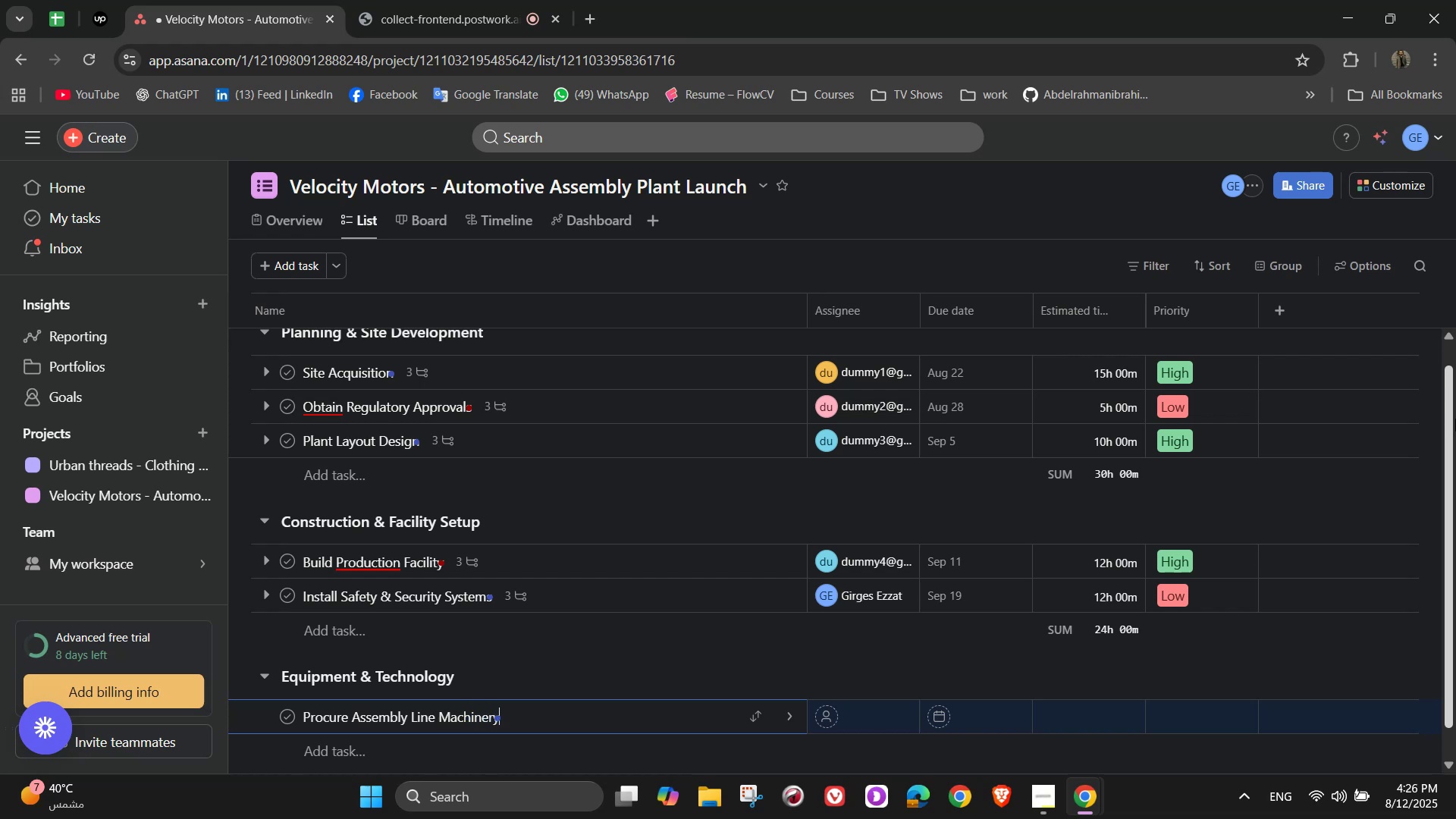 
key(Enter)
 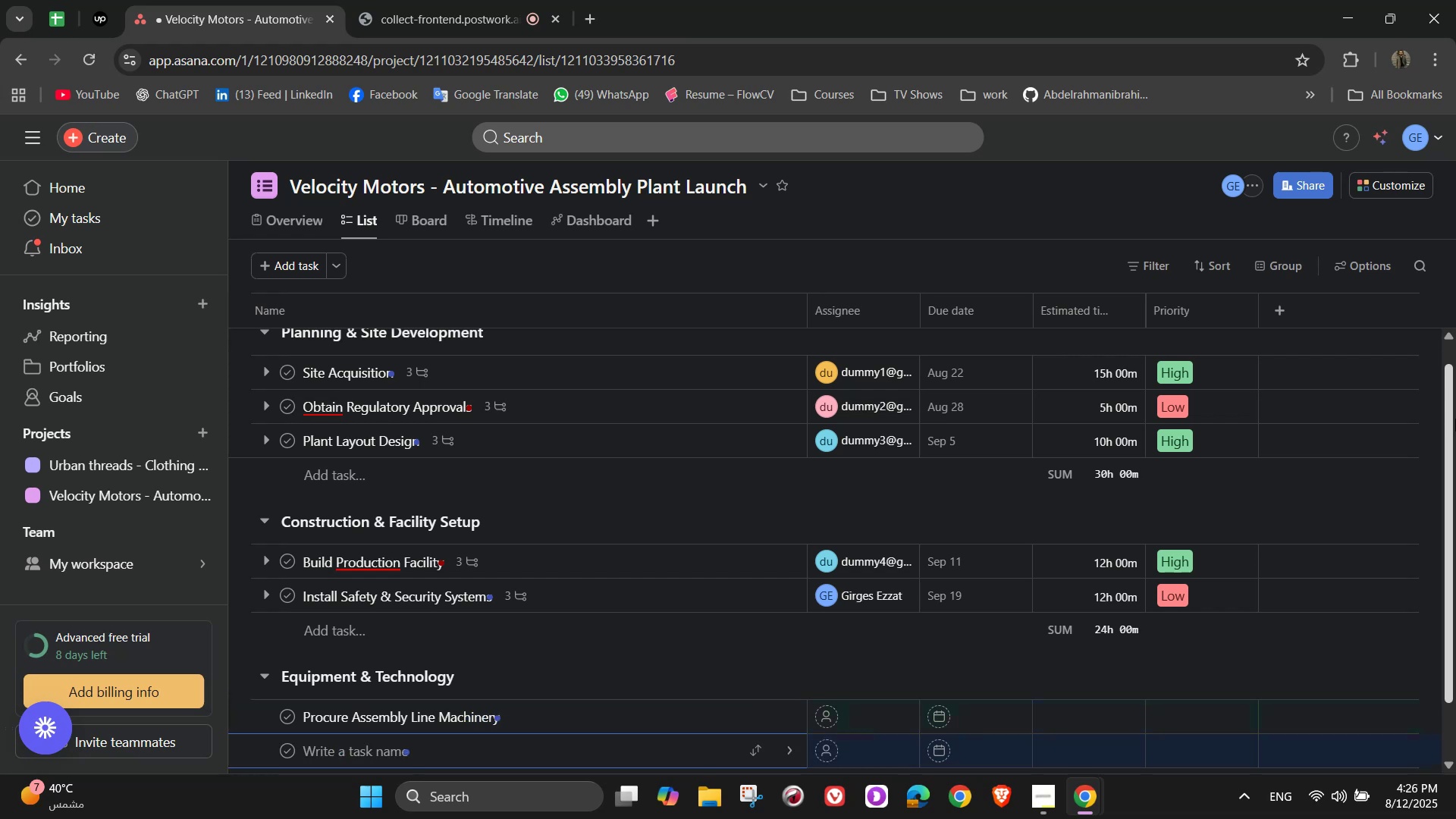 
key(Enter)
 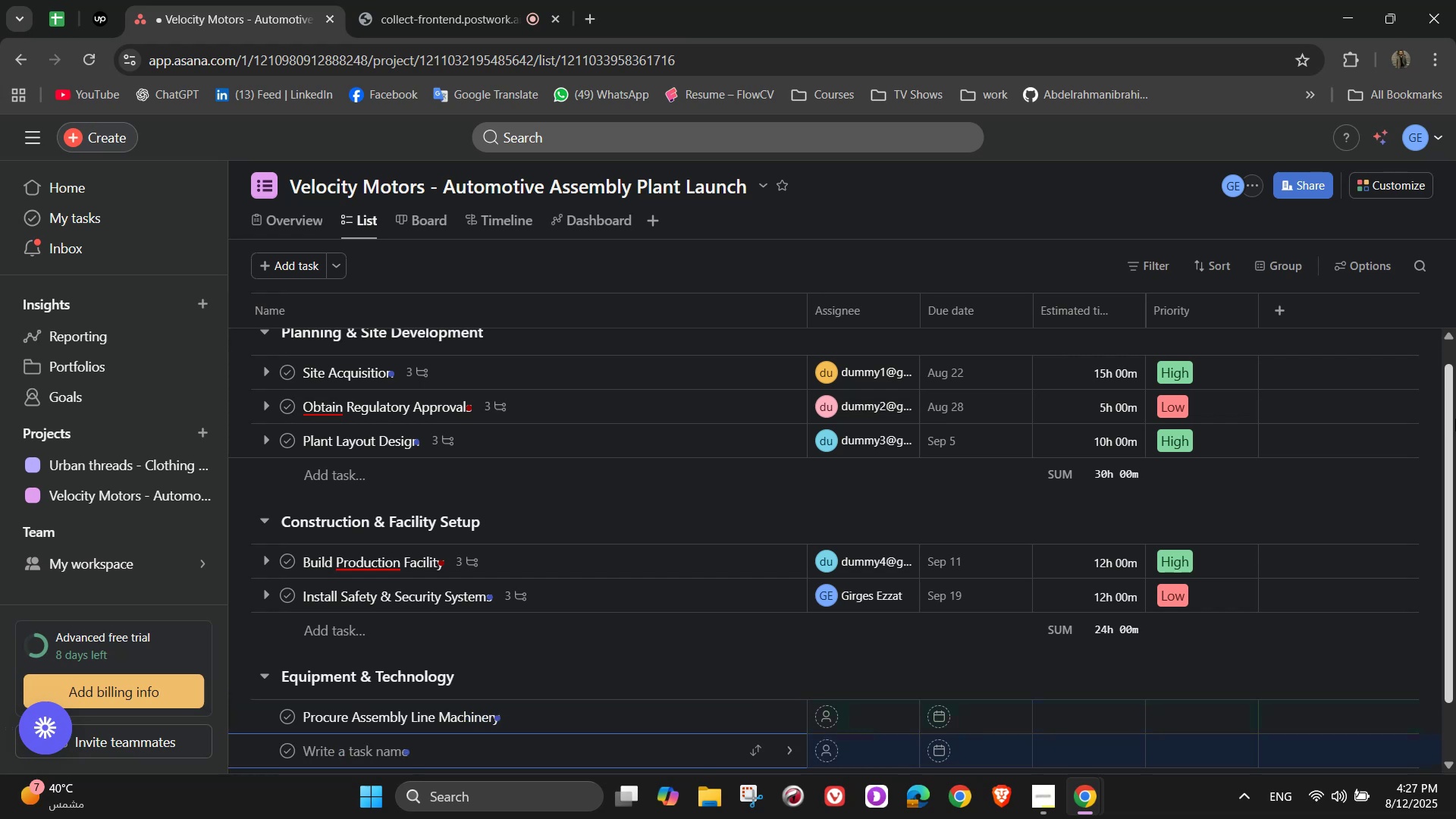 
wait(5.21)
 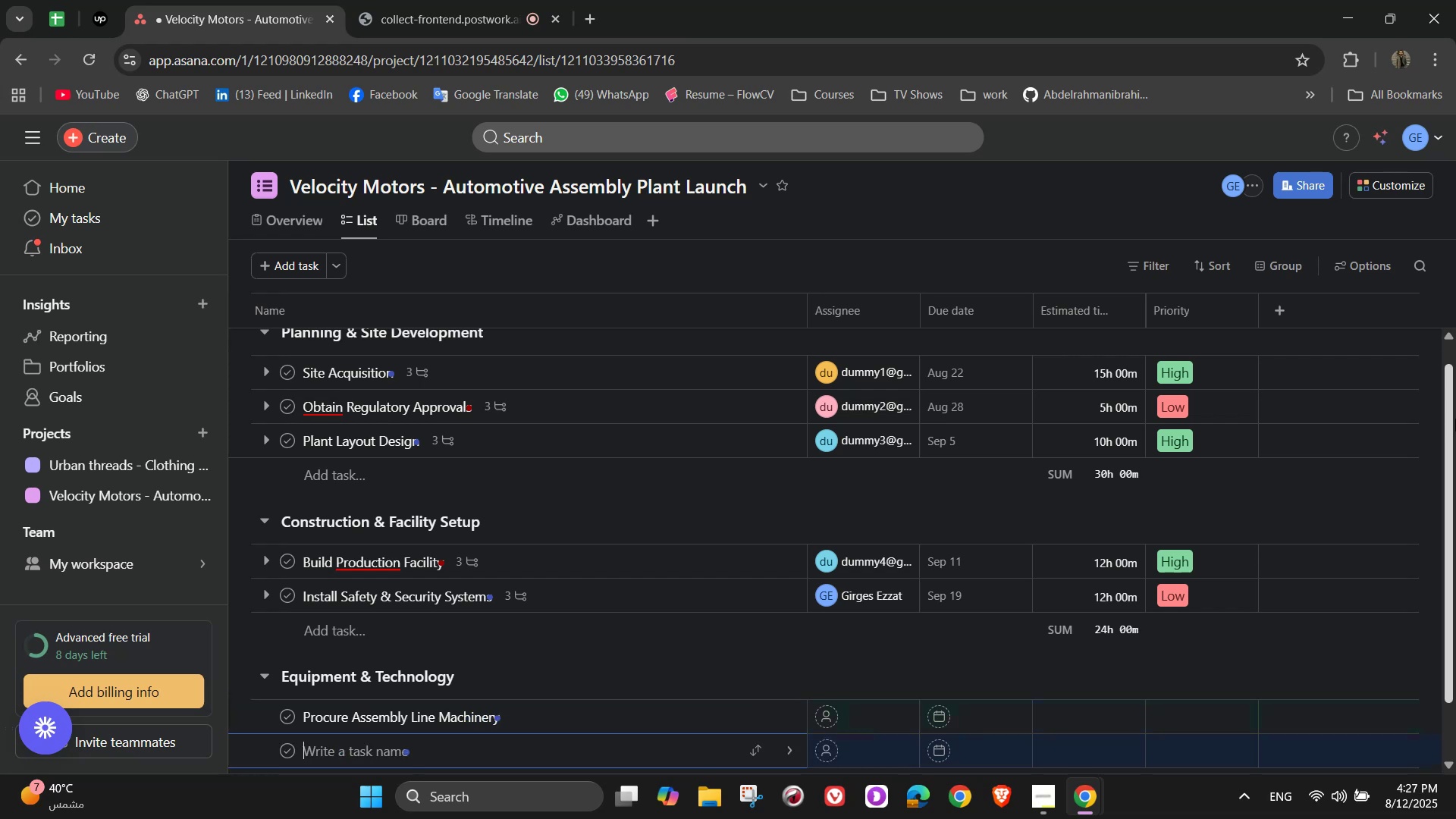 
left_click([773, 720])
 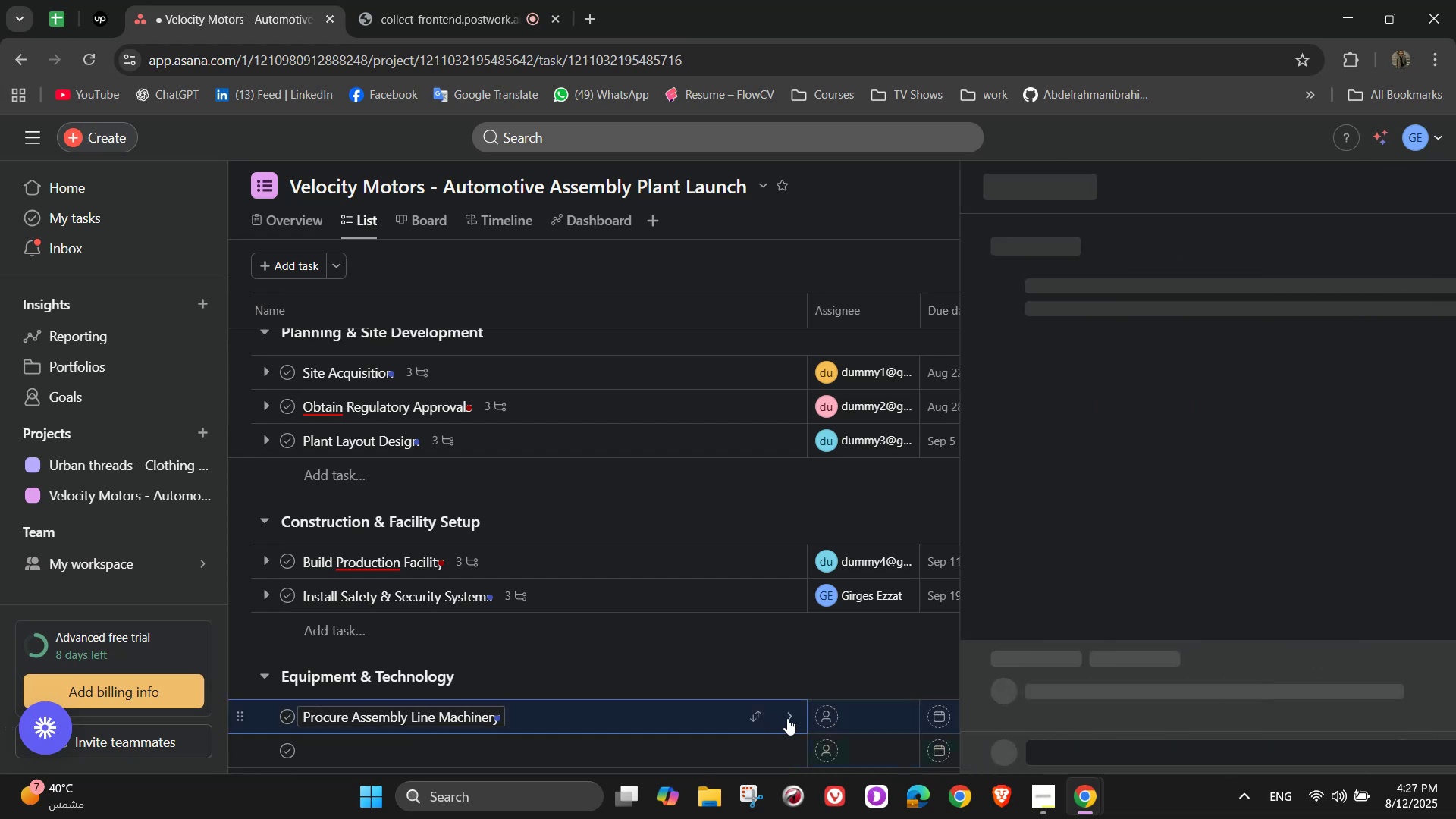 
double_click([788, 718])
 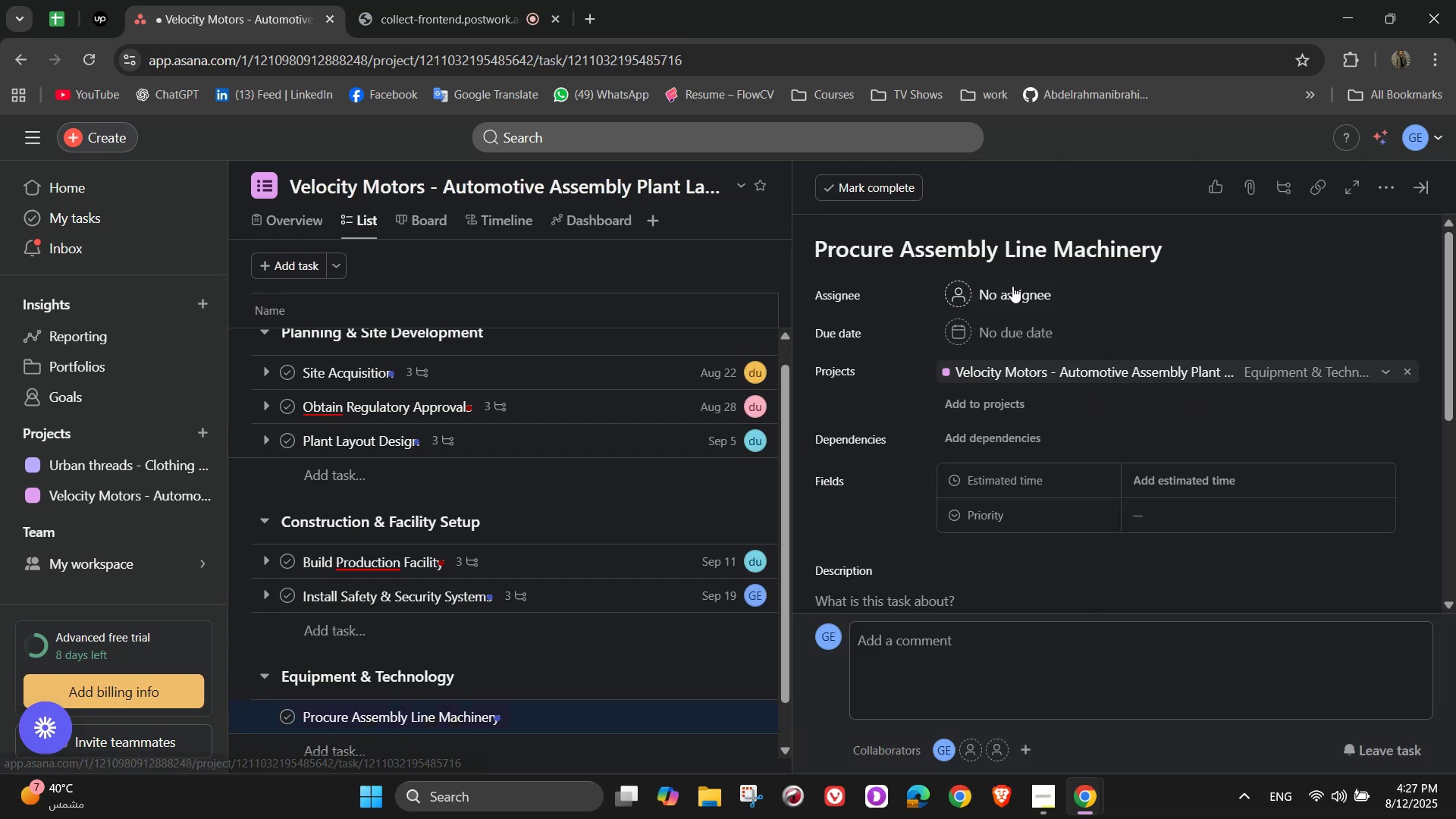 
left_click([1012, 285])
 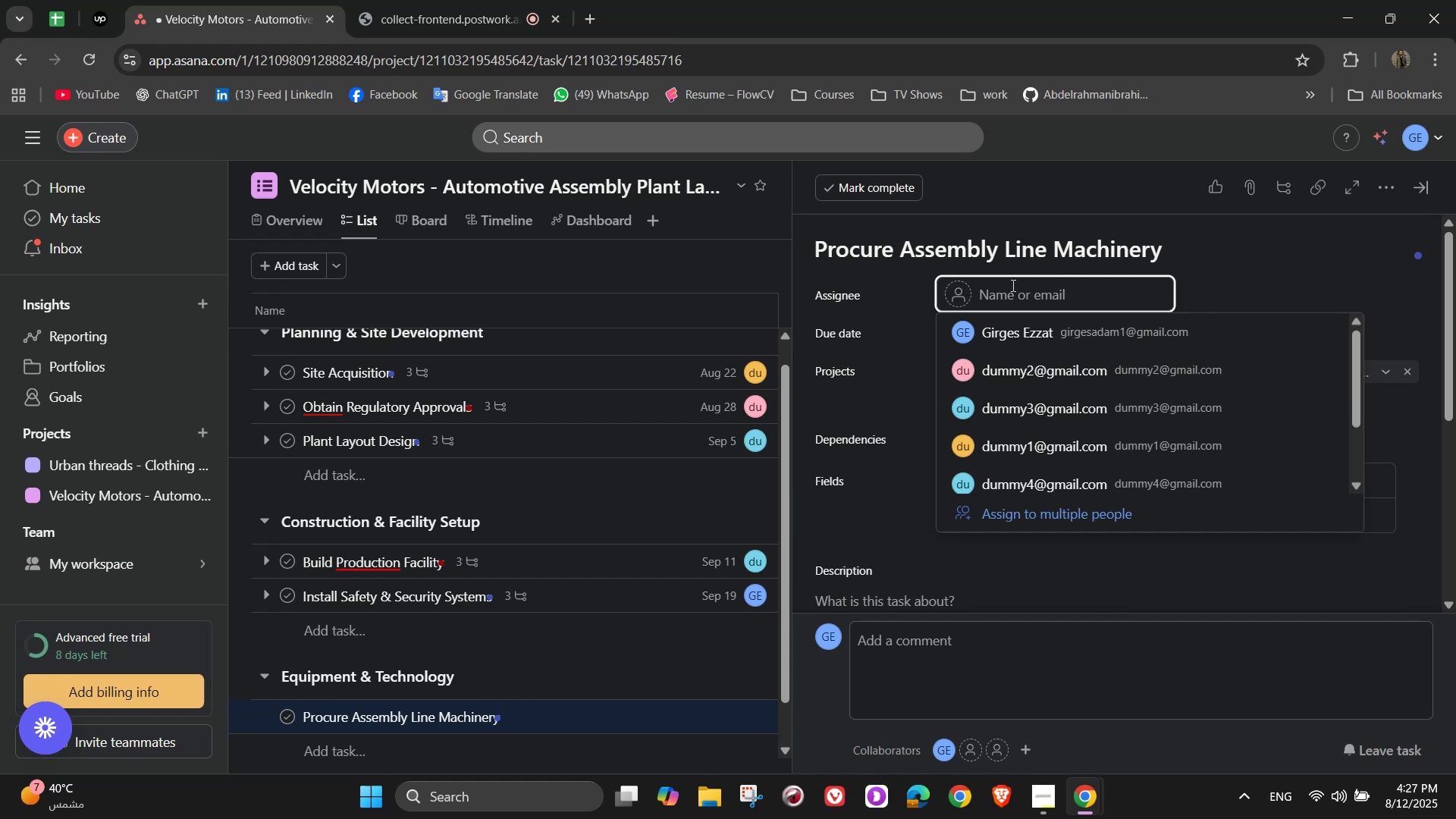 
wait(15.58)
 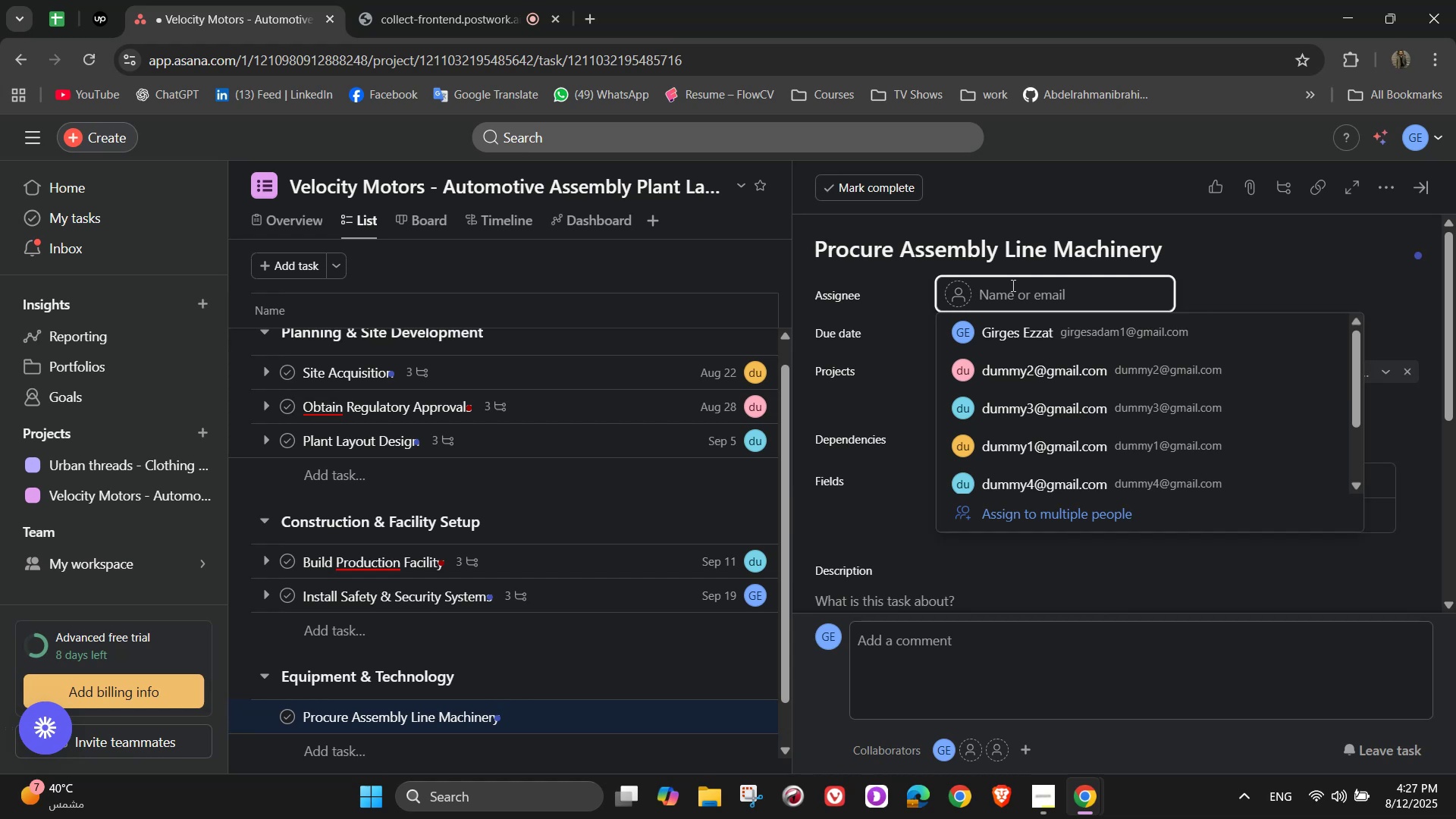 
left_click([1039, 455])
 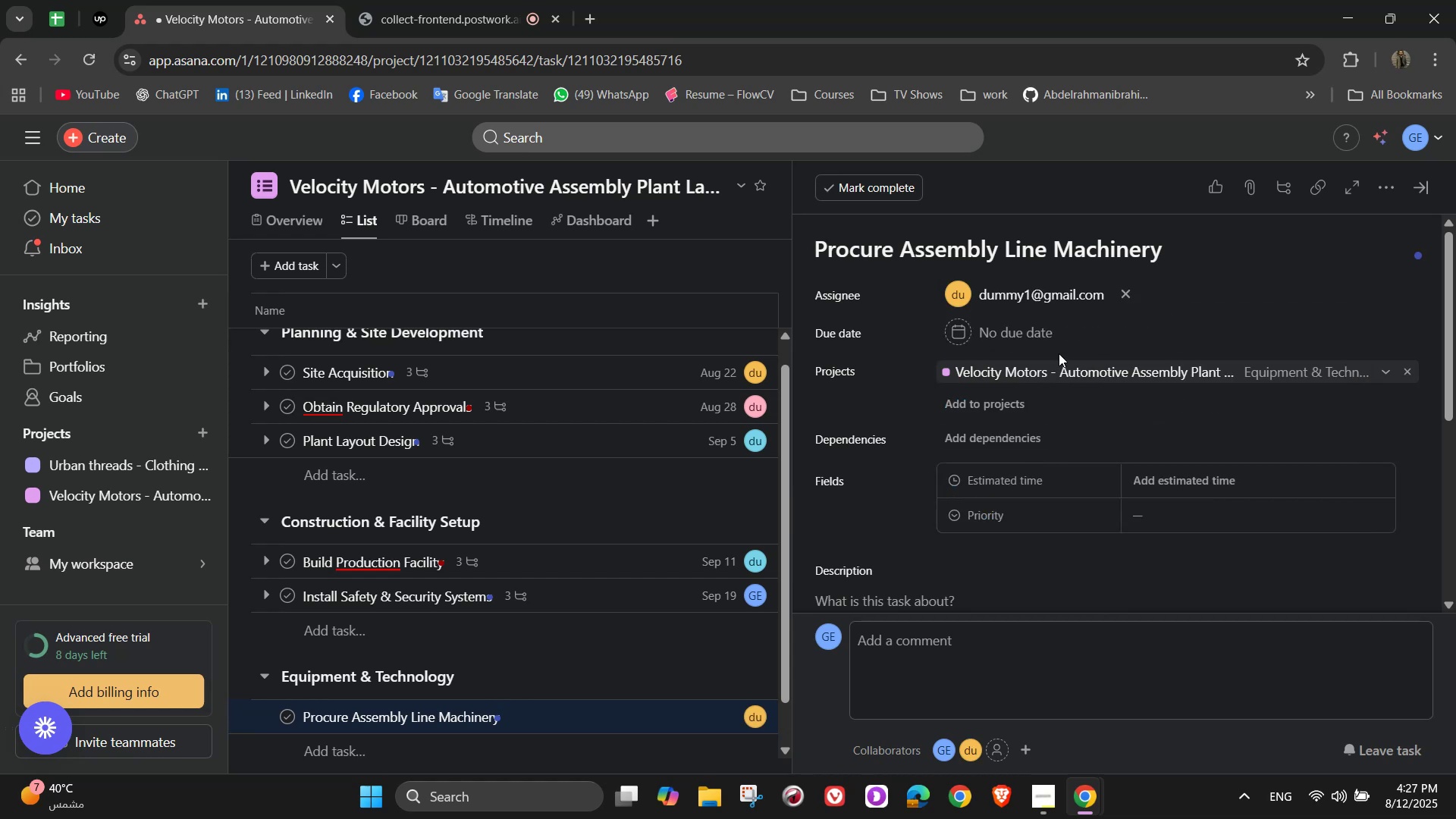 
left_click([1021, 333])
 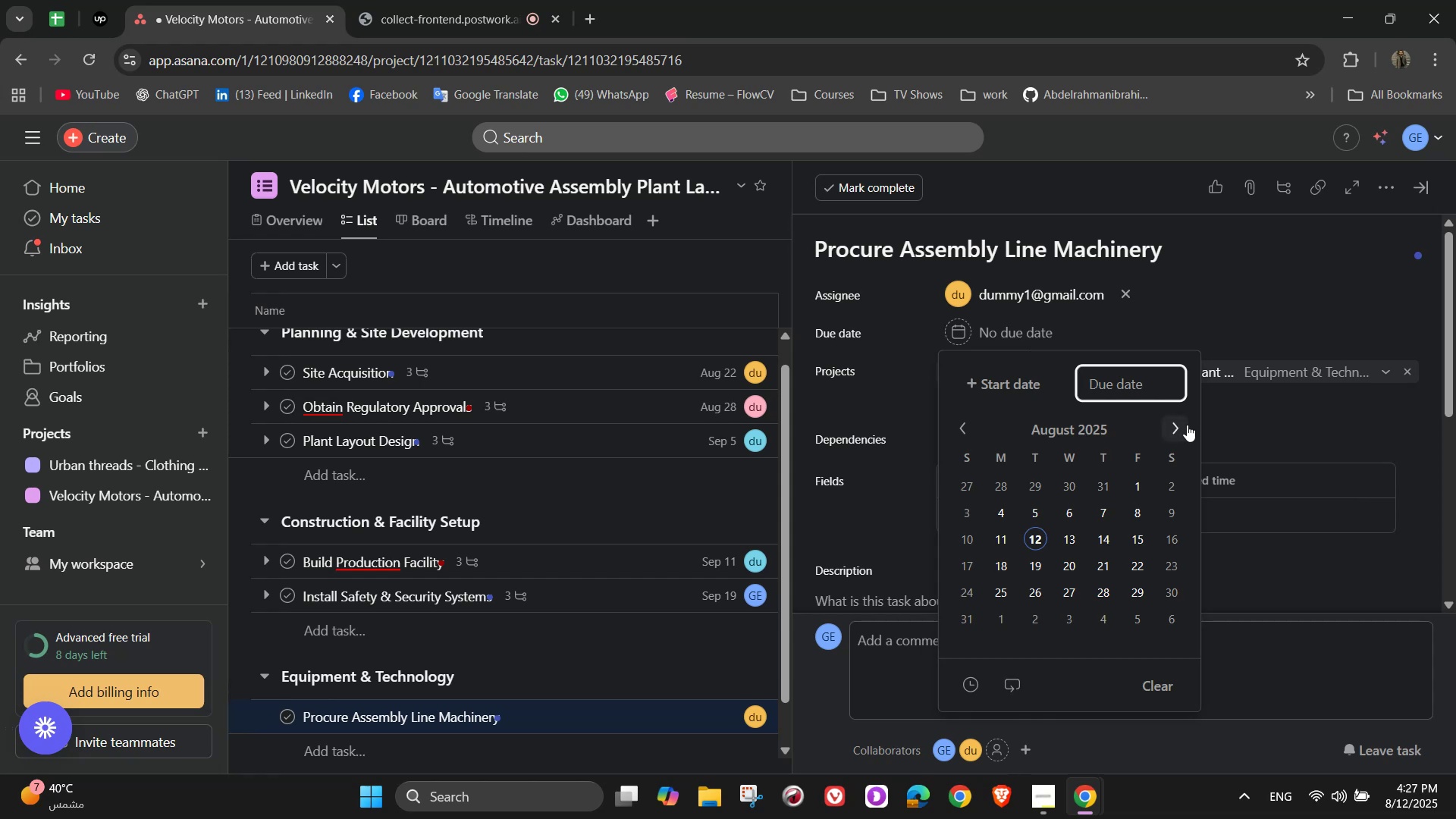 
left_click([1185, 425])
 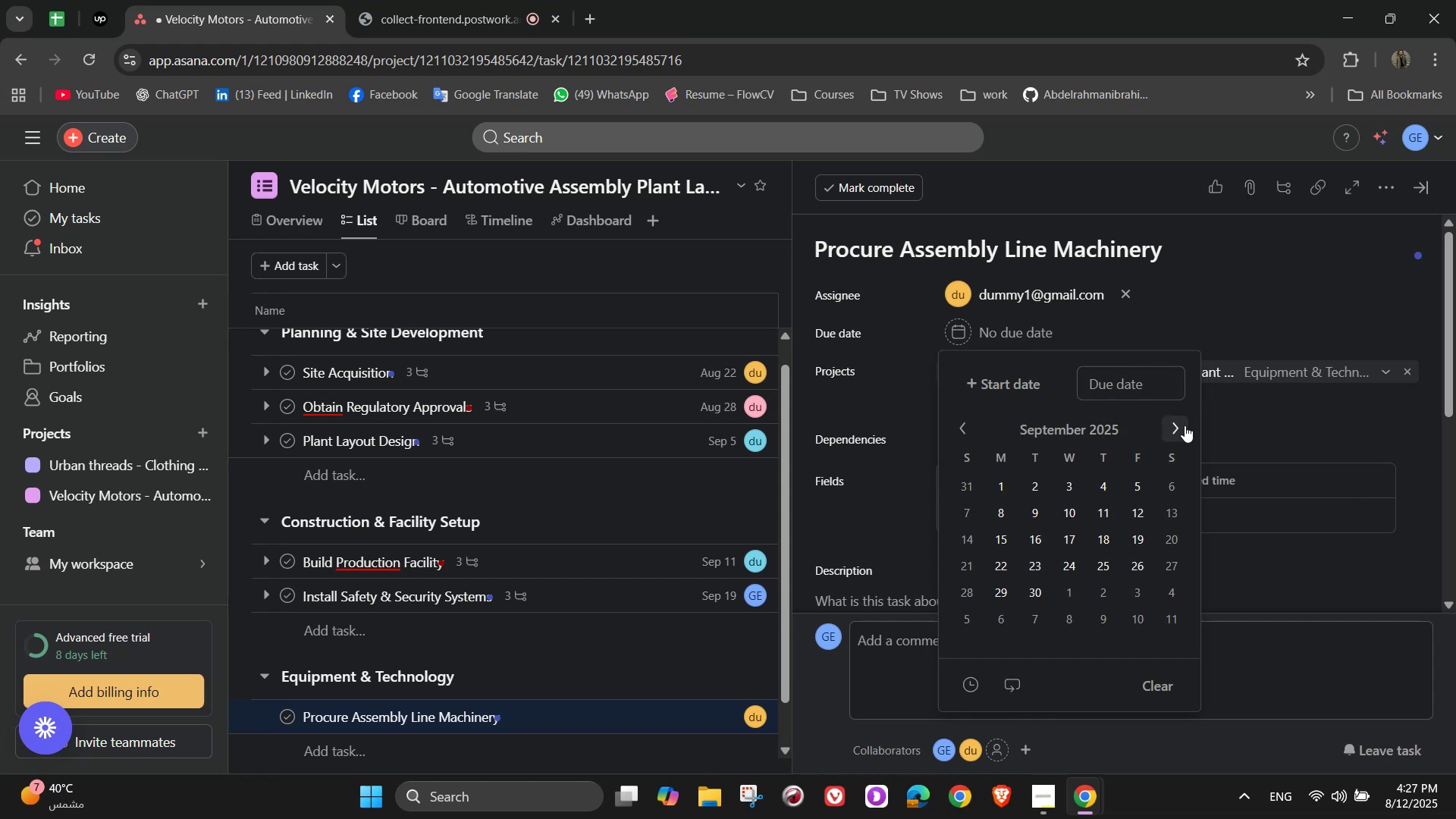 
double_click([1185, 425])
 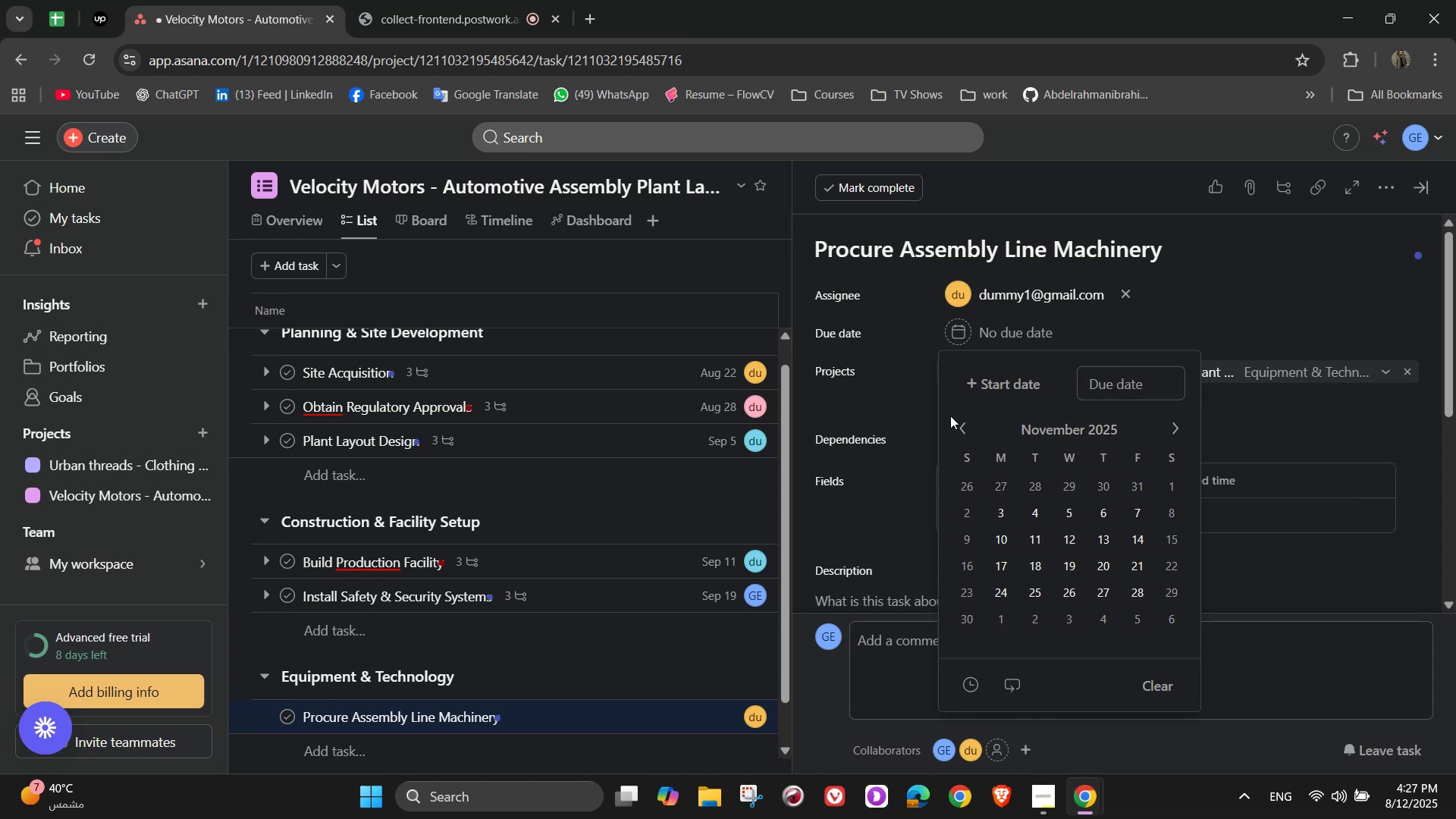 
double_click([956, 425])
 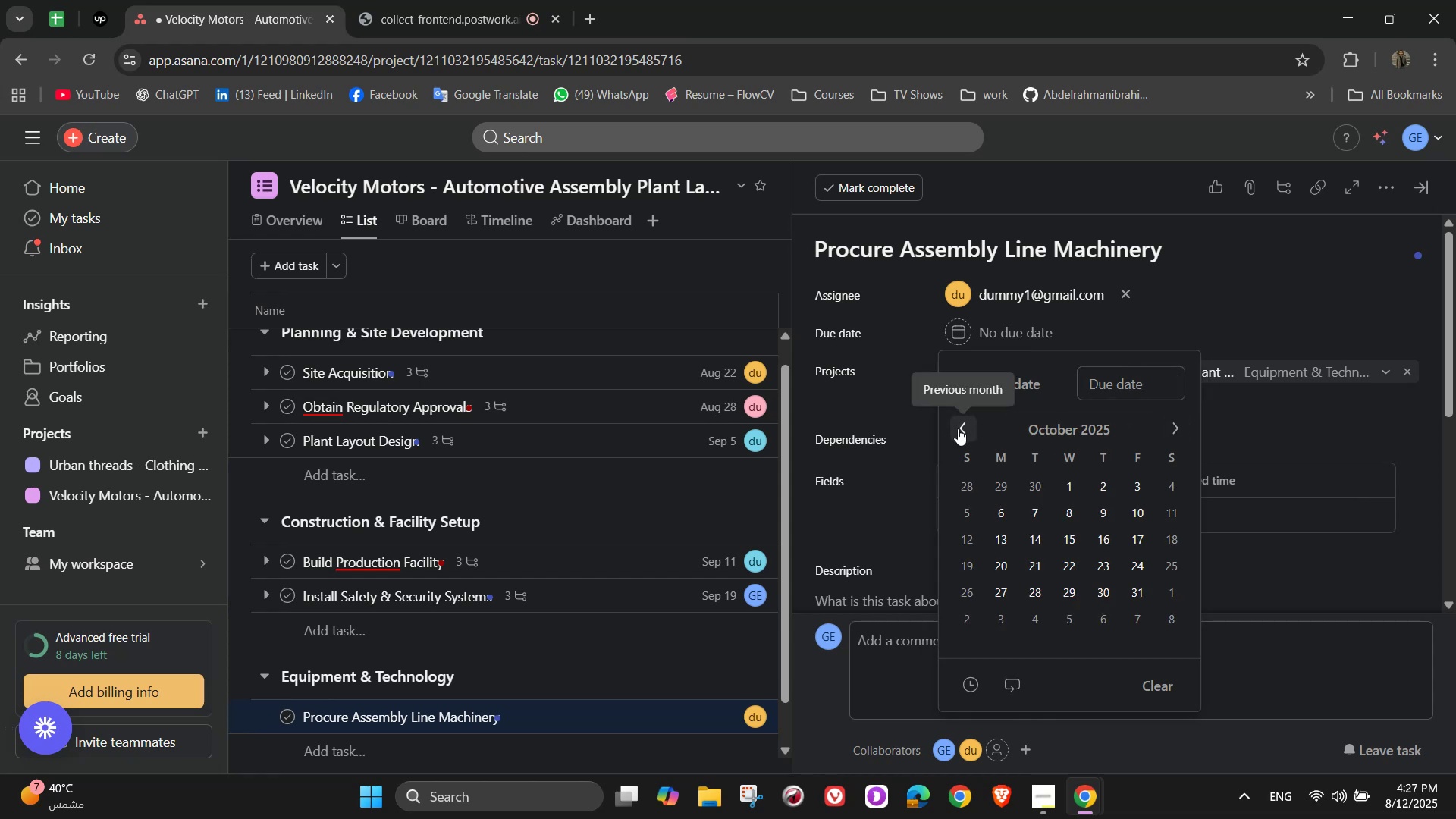 
left_click([958, 428])
 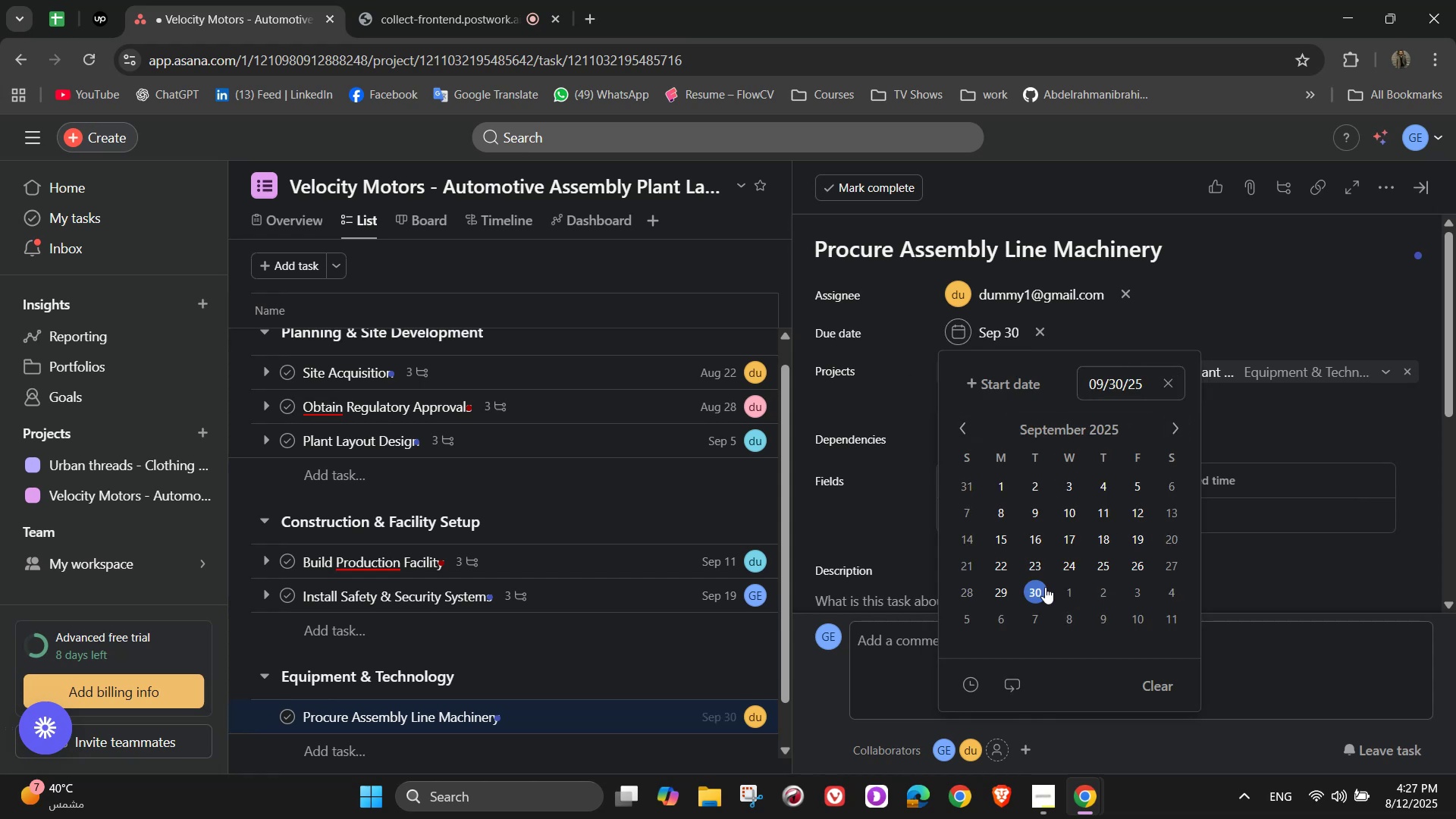 
left_click([1206, 297])
 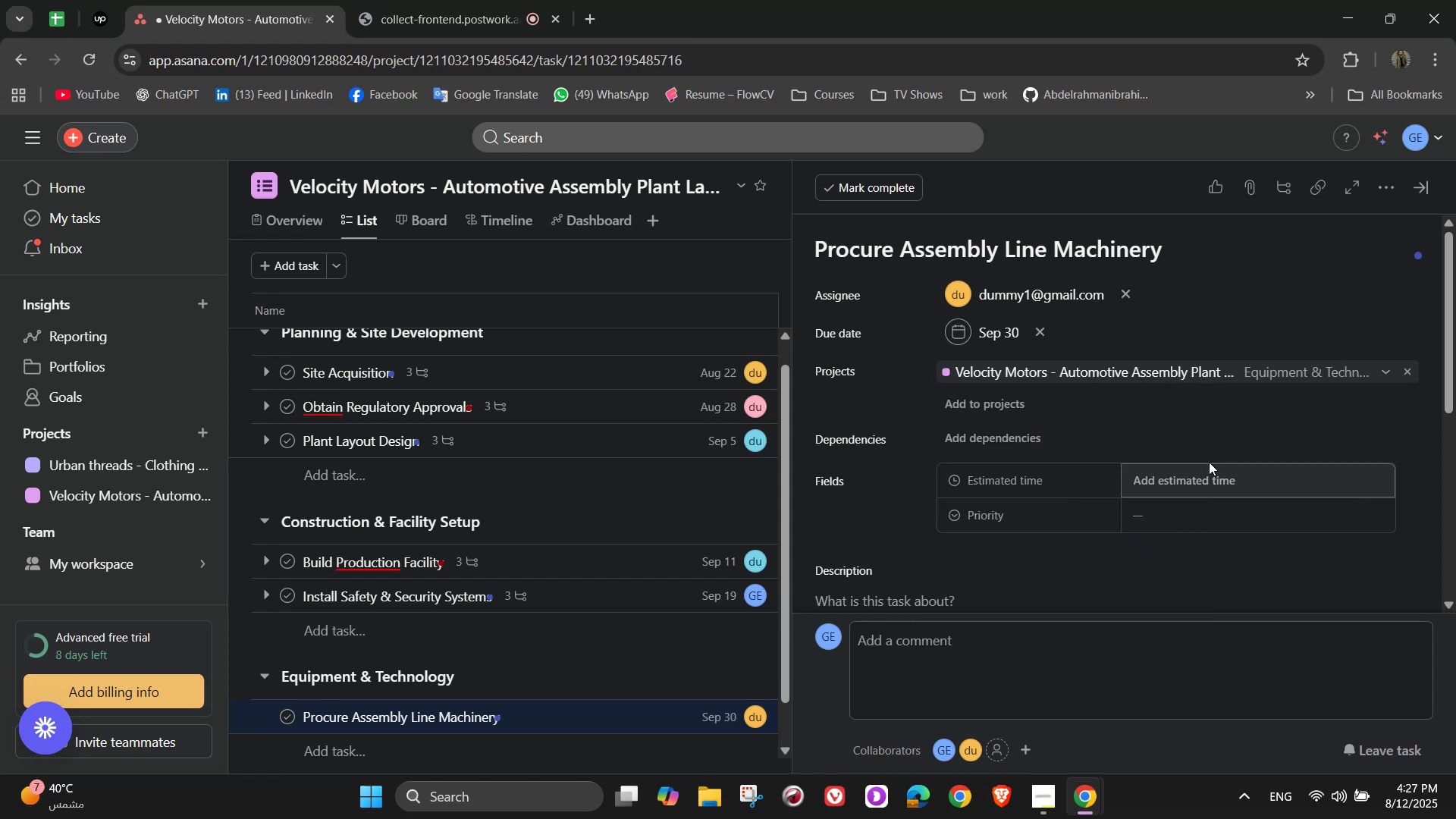 
double_click([1225, 472])
 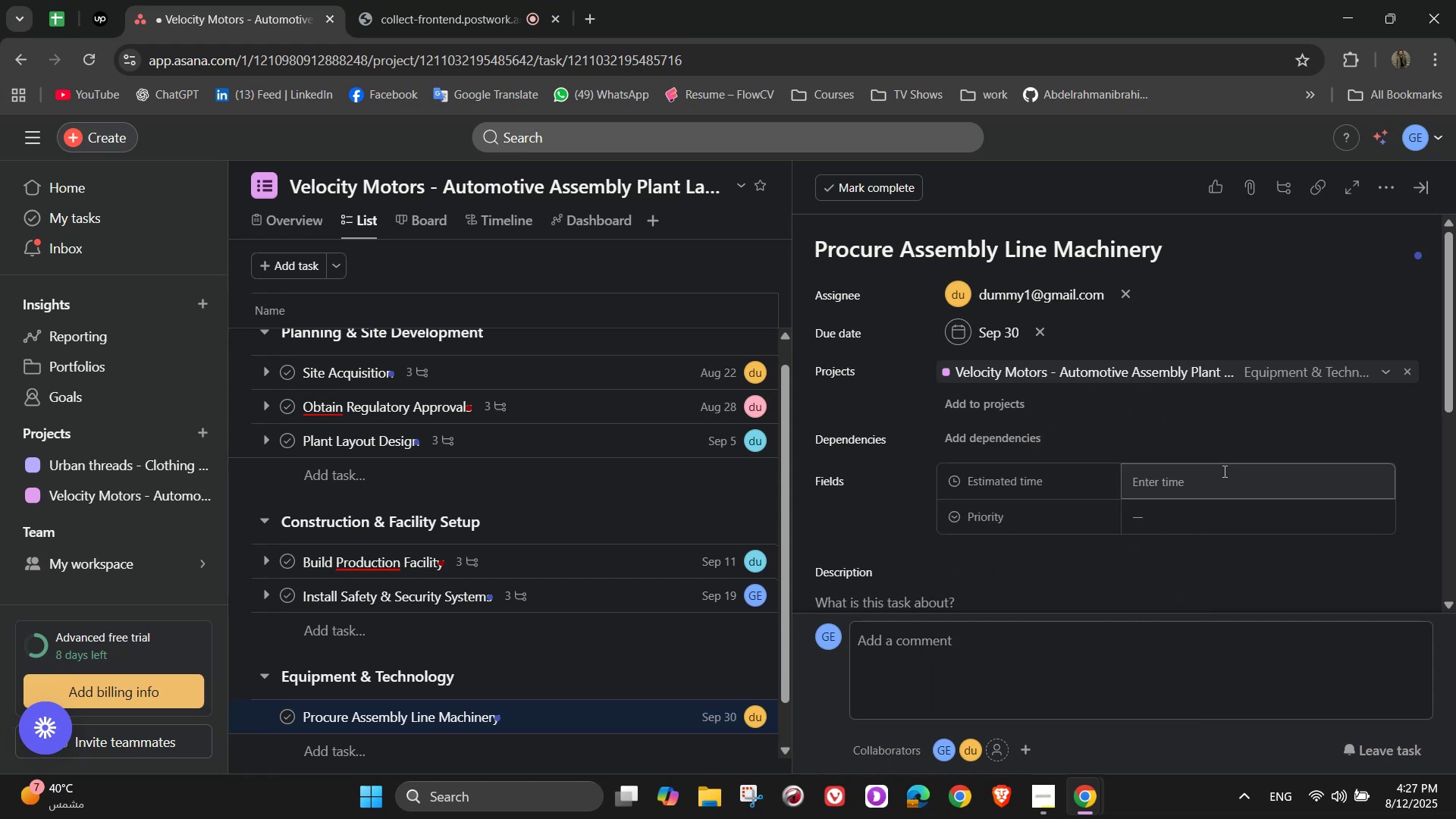 
left_click([1233, 494])
 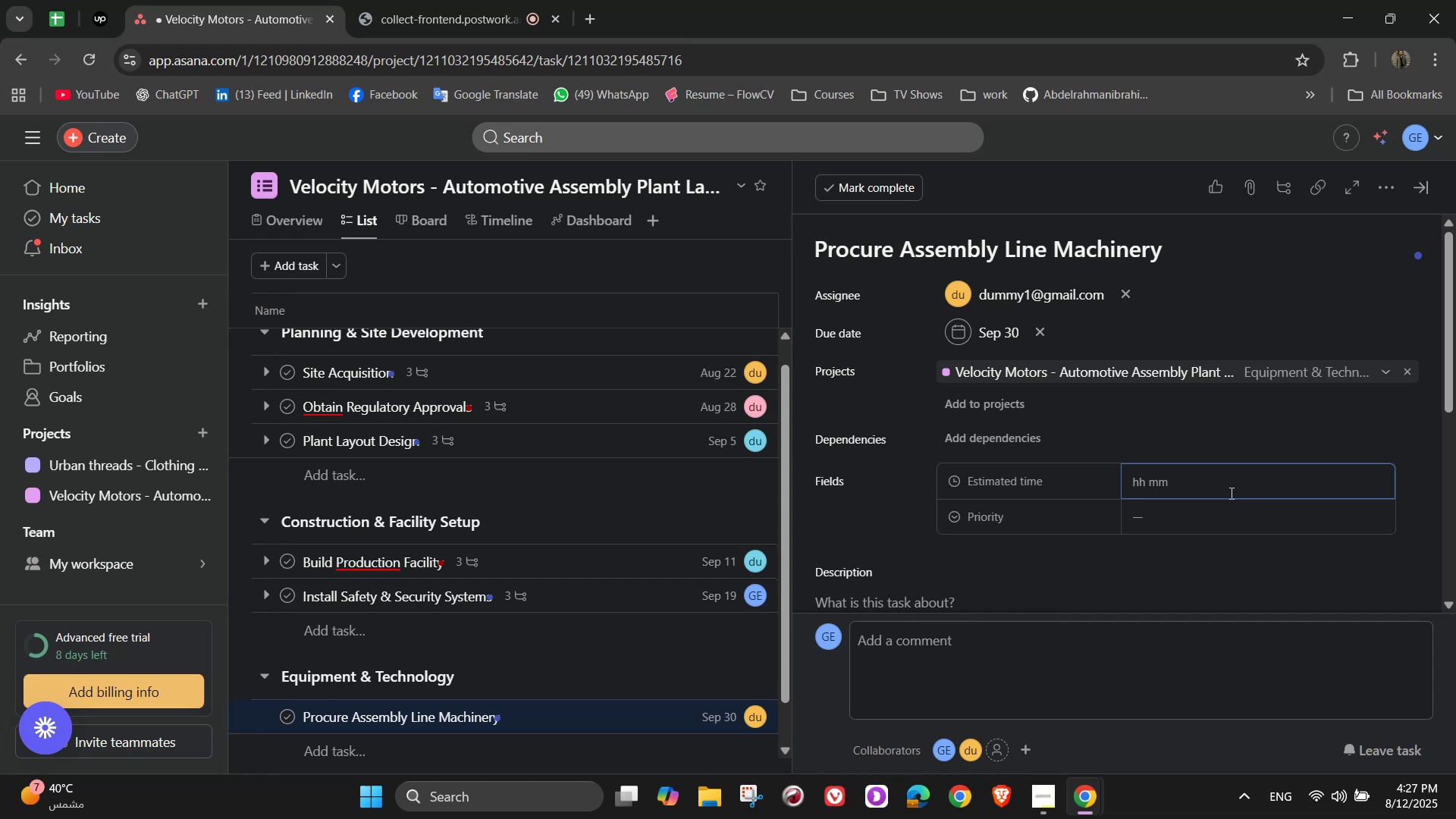 
wait(10.87)
 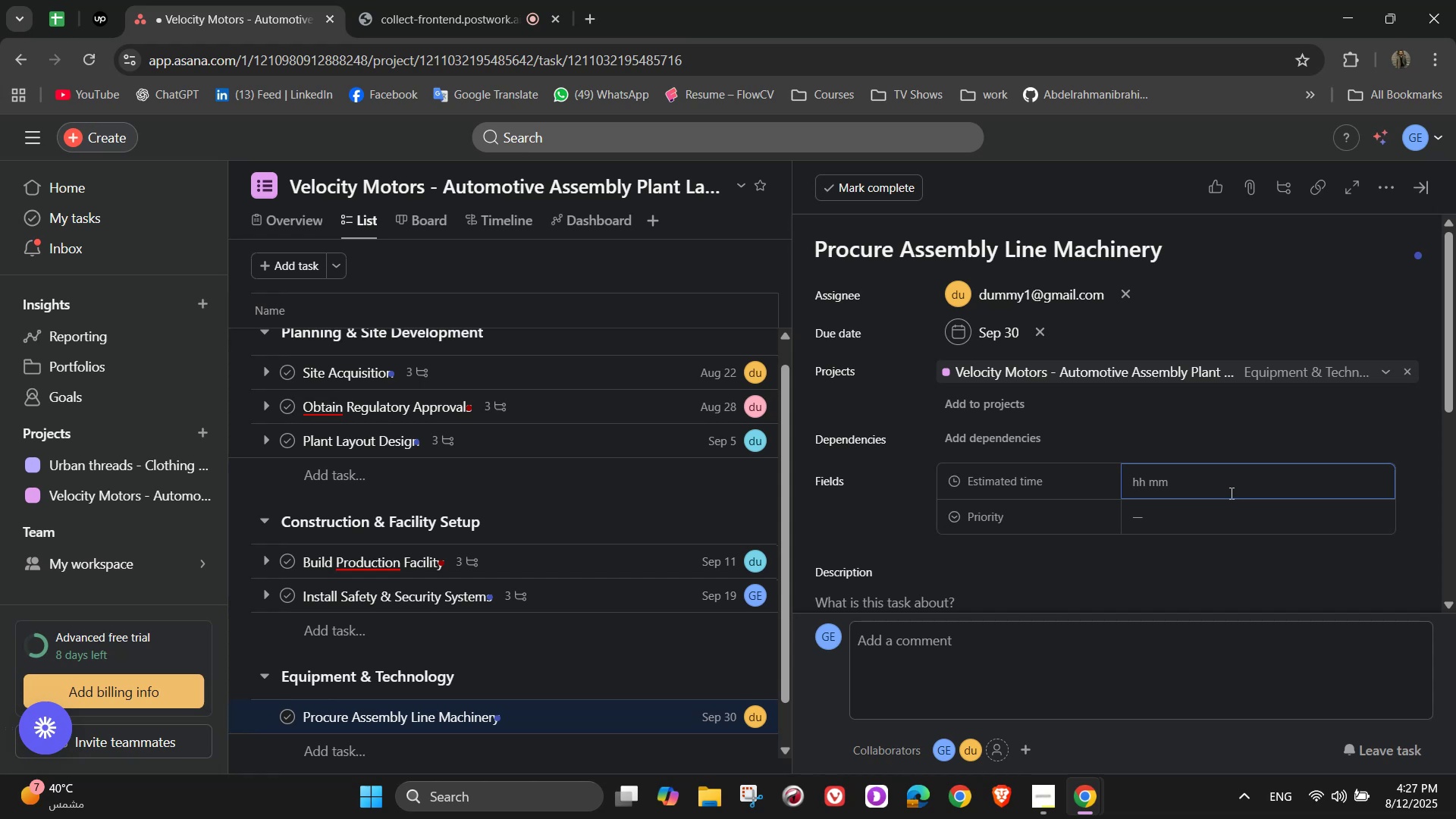 
key(Numpad2)
 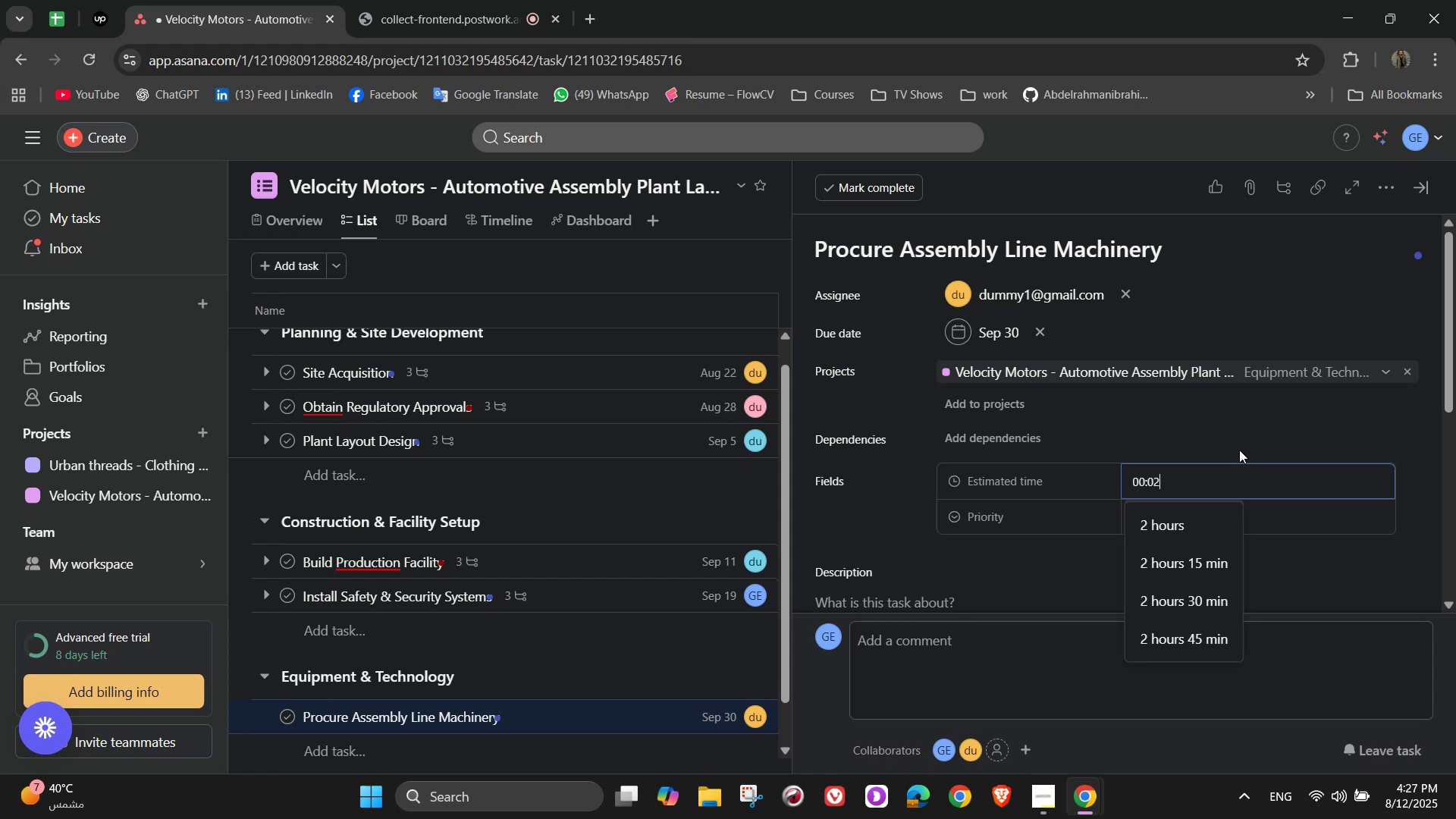 
key(Backspace)
 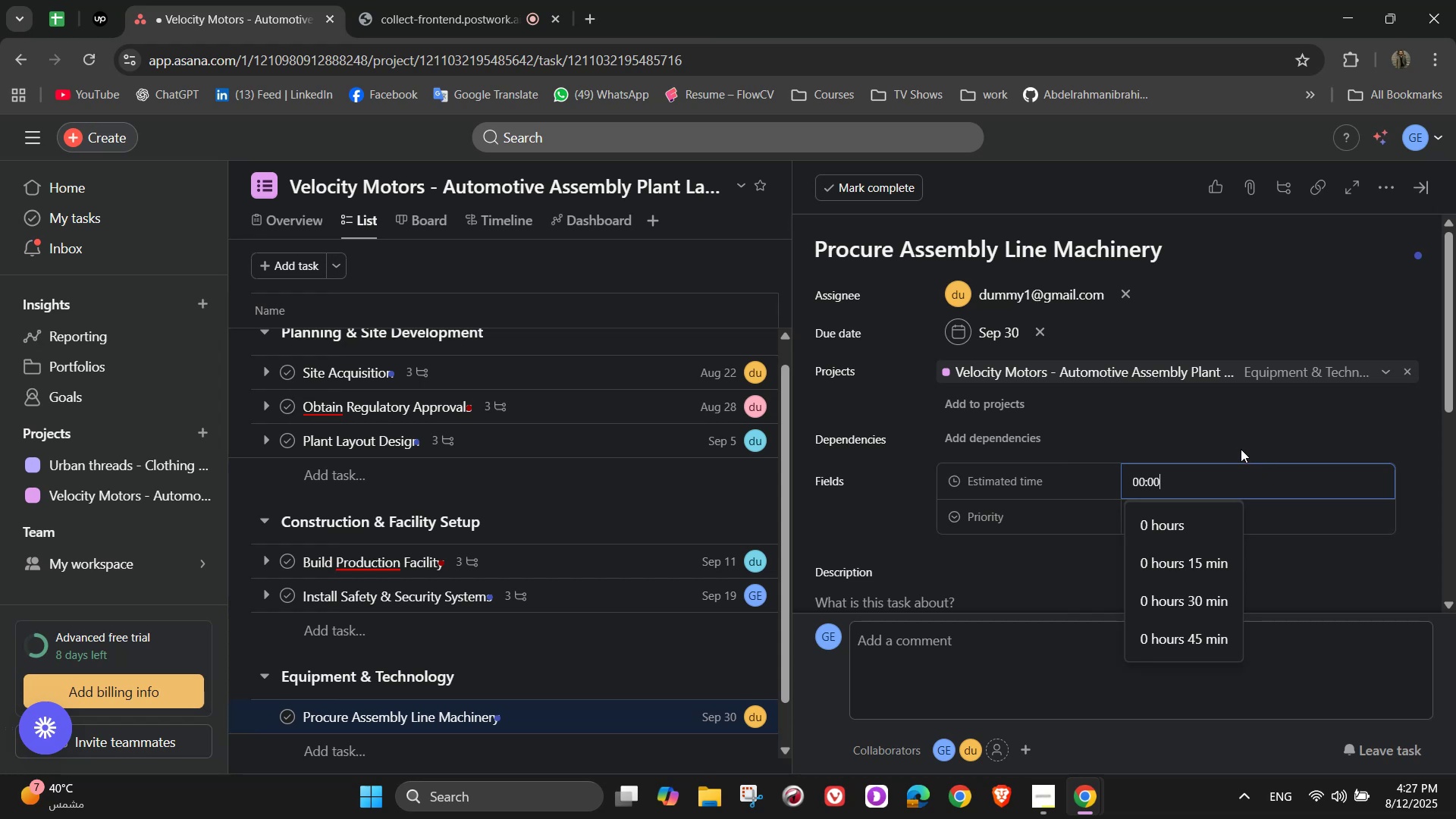 
wait(17.09)
 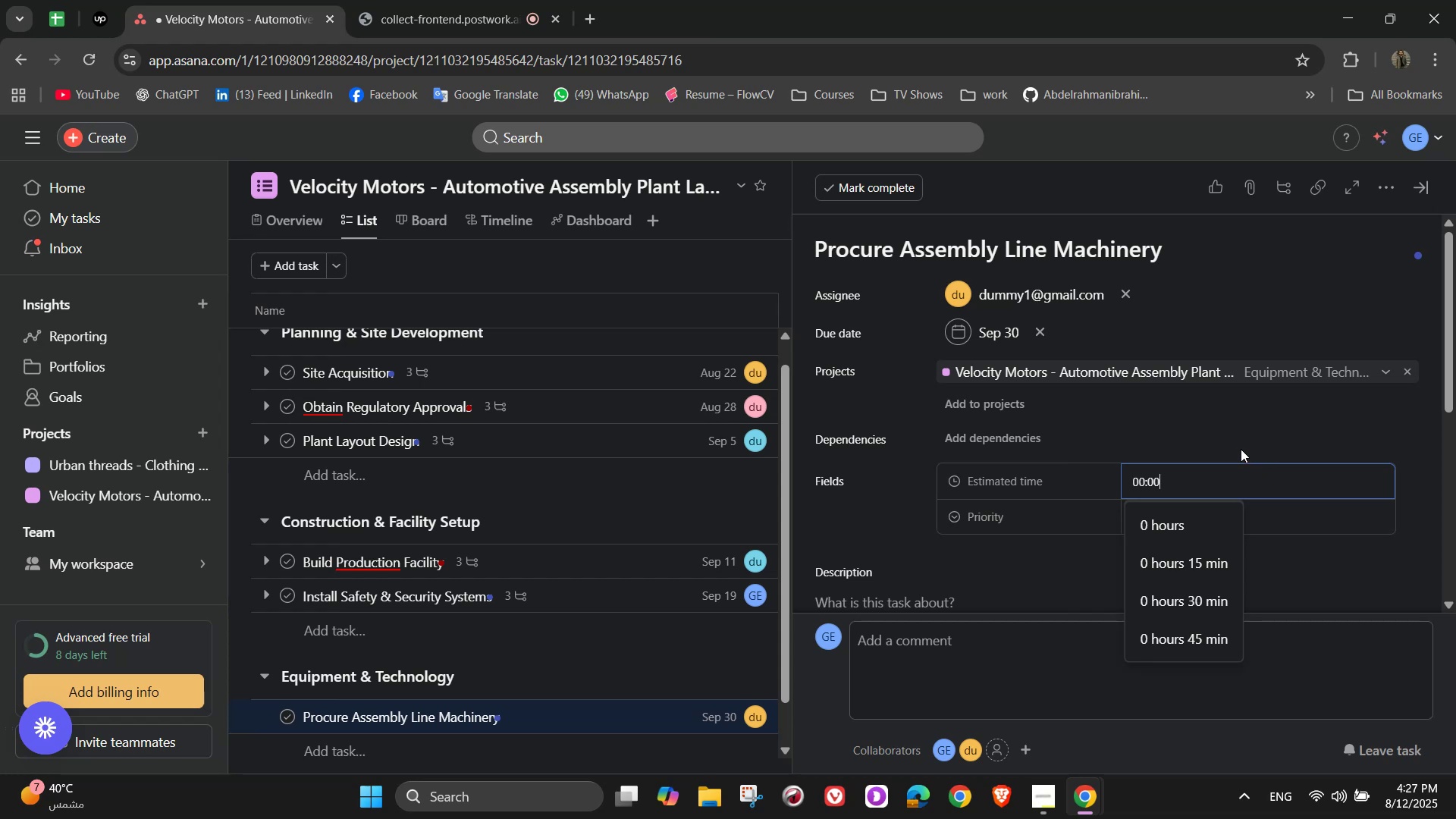 
key(Numpad1)
 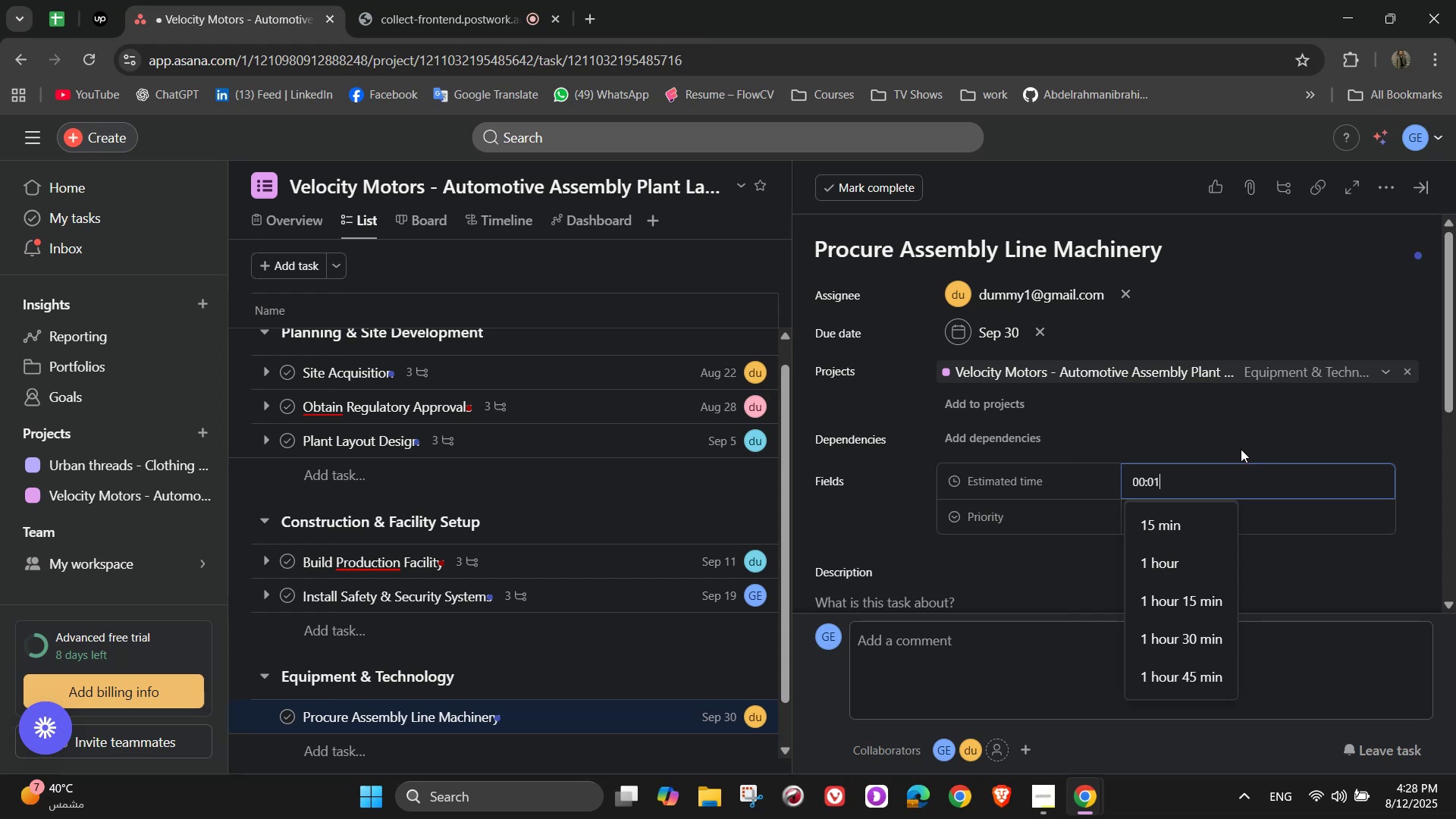 
key(Numpad0)
 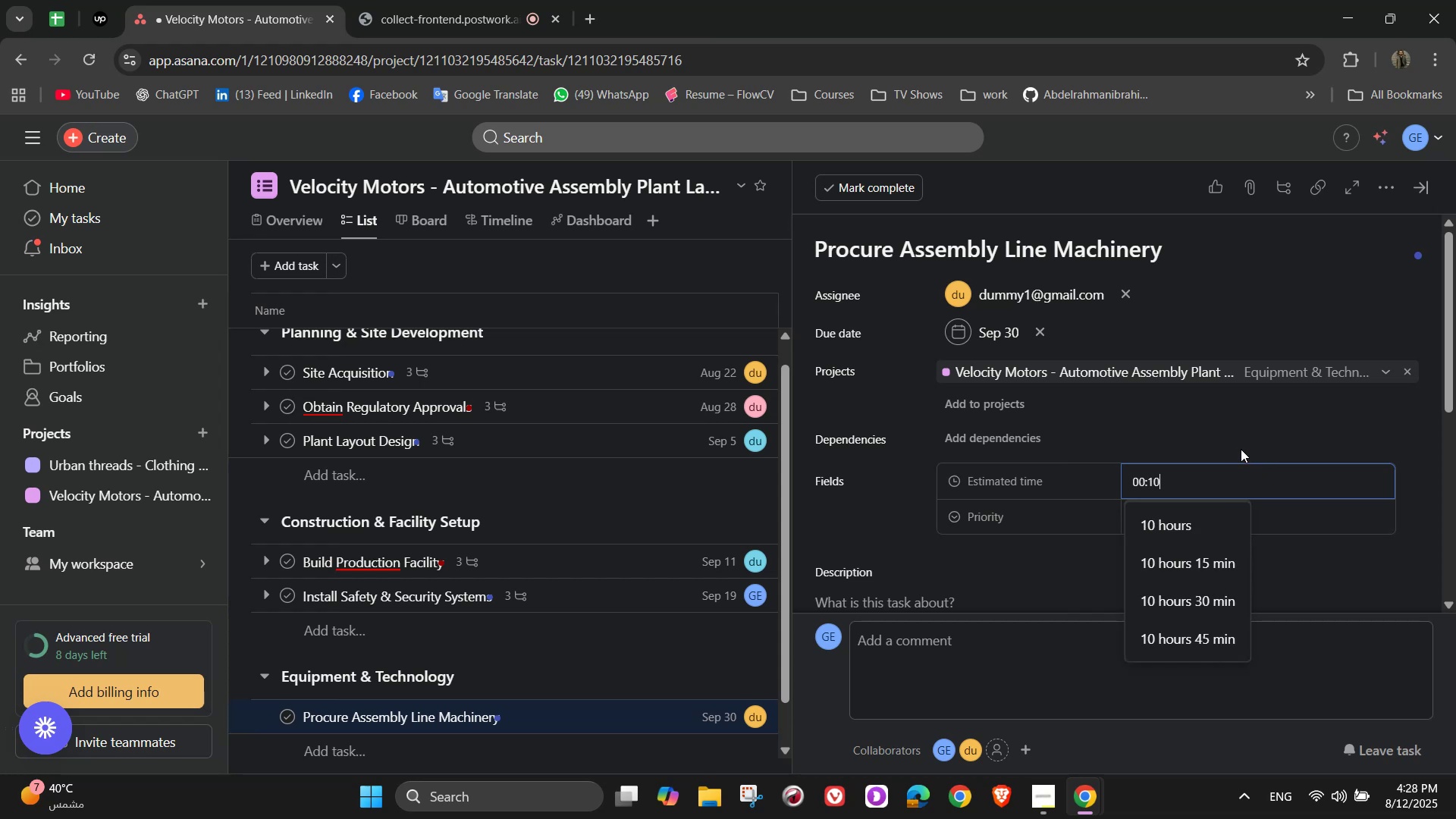 
key(Numpad0)
 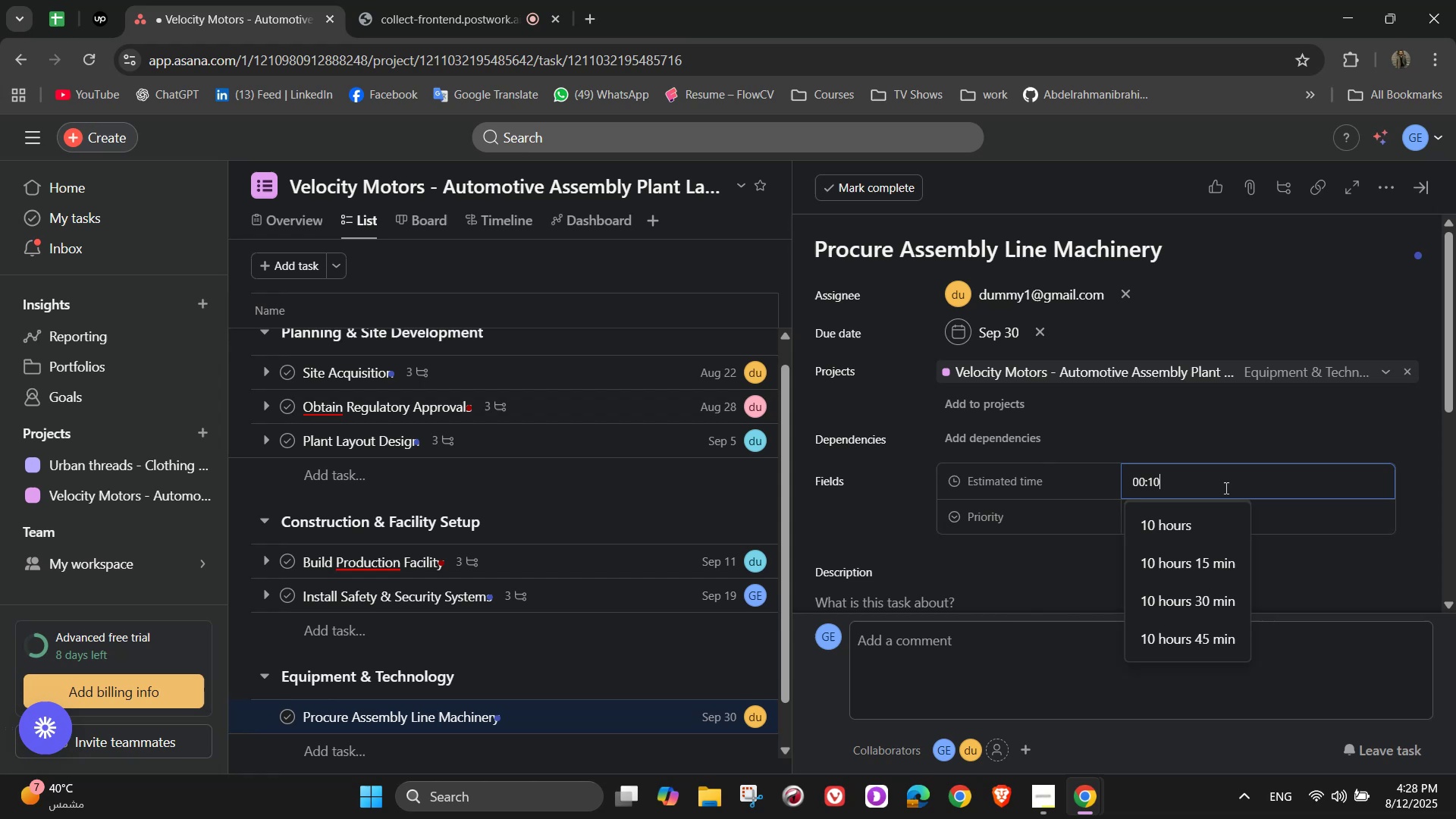 
key(Numpad0)
 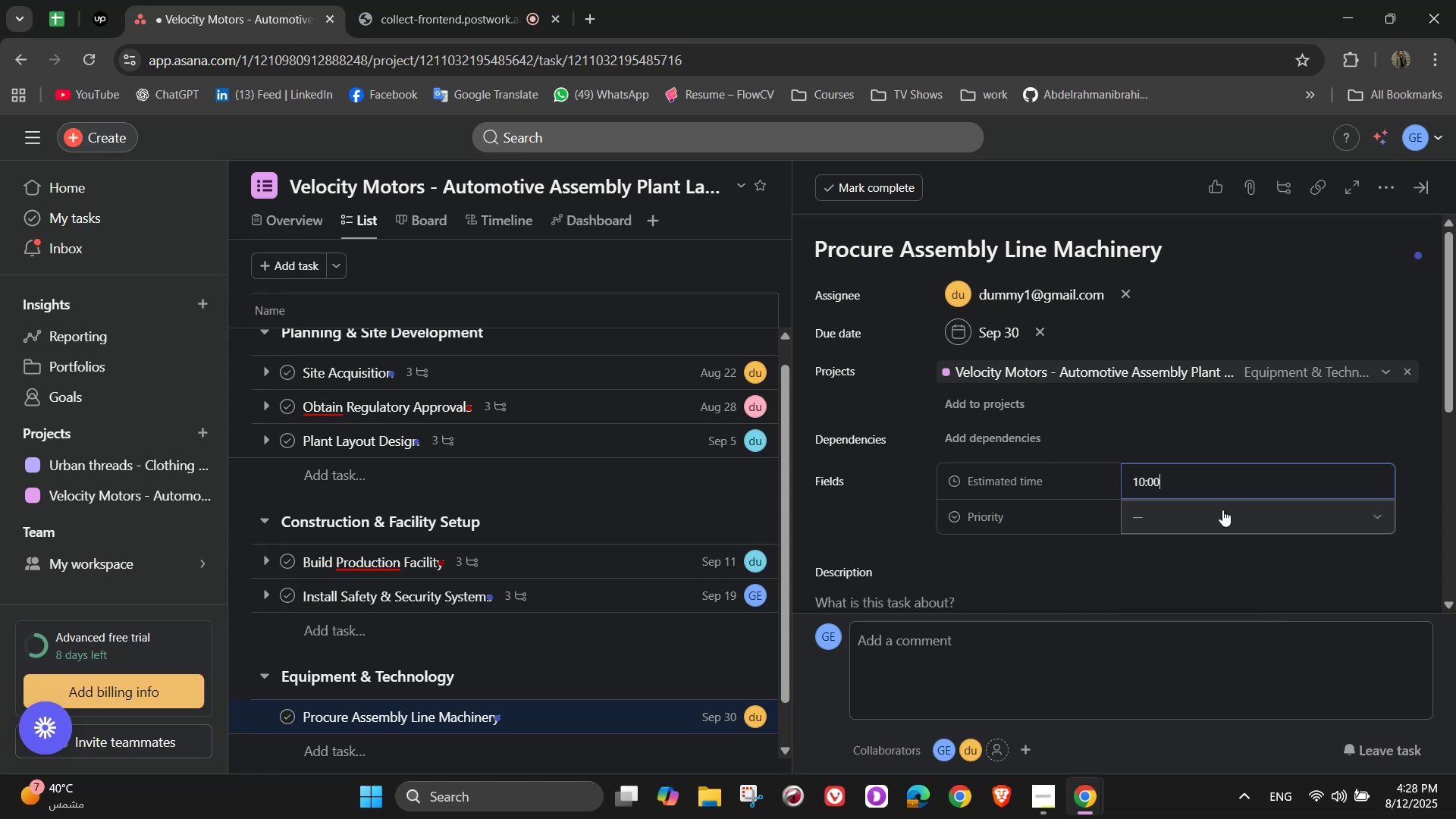 
left_click([1223, 510])
 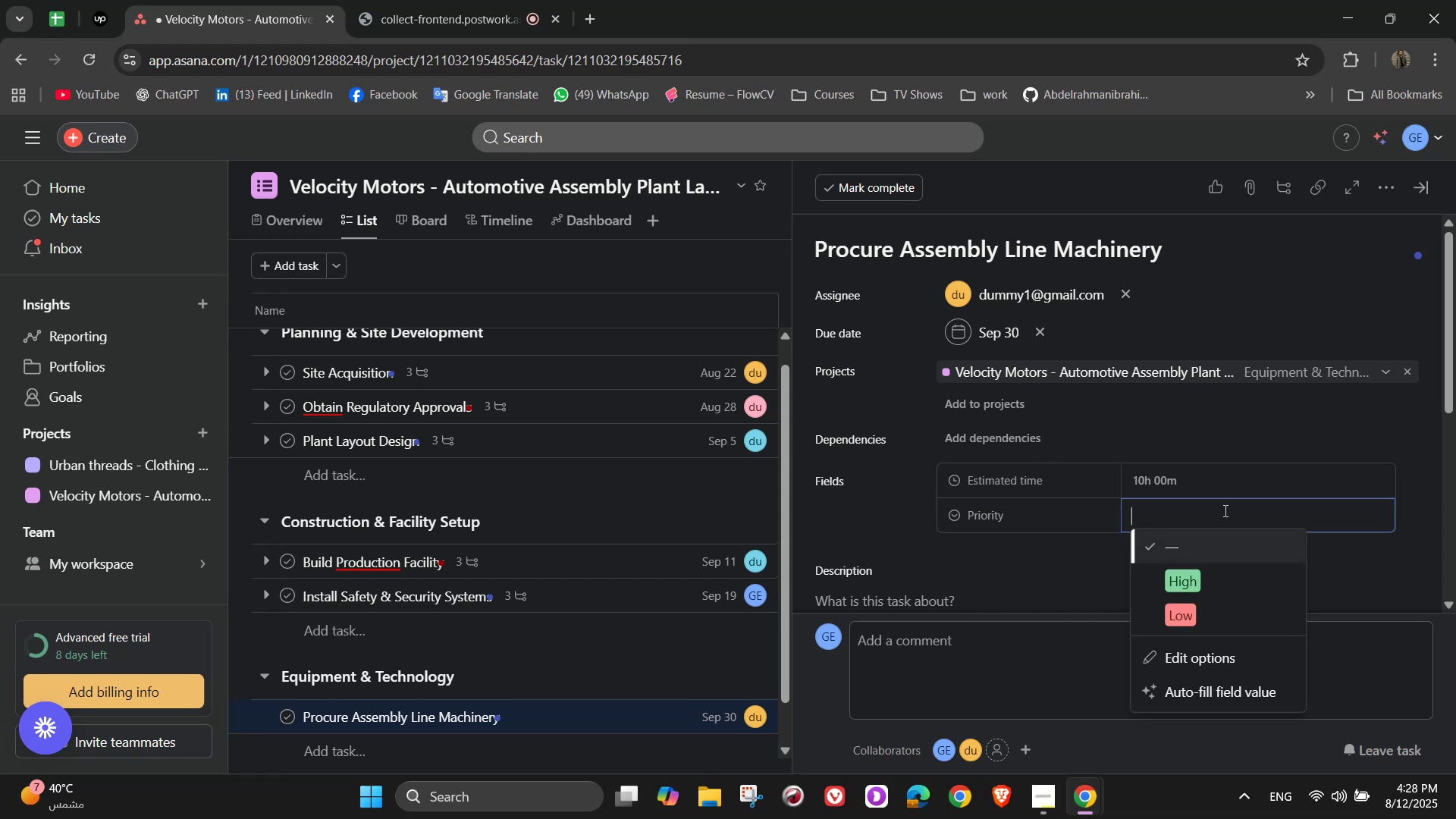 
wait(7.9)
 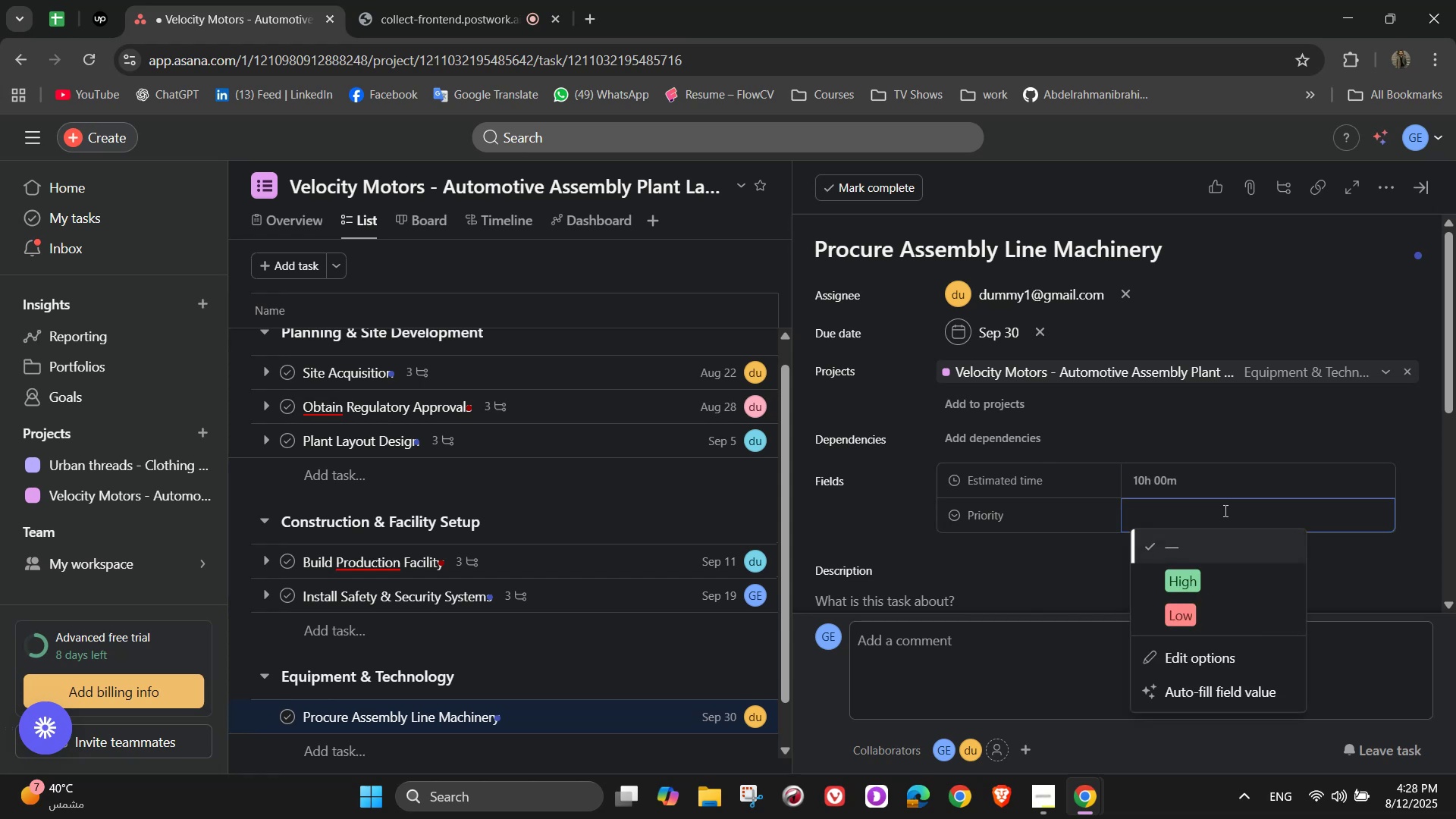 
left_click([1194, 606])
 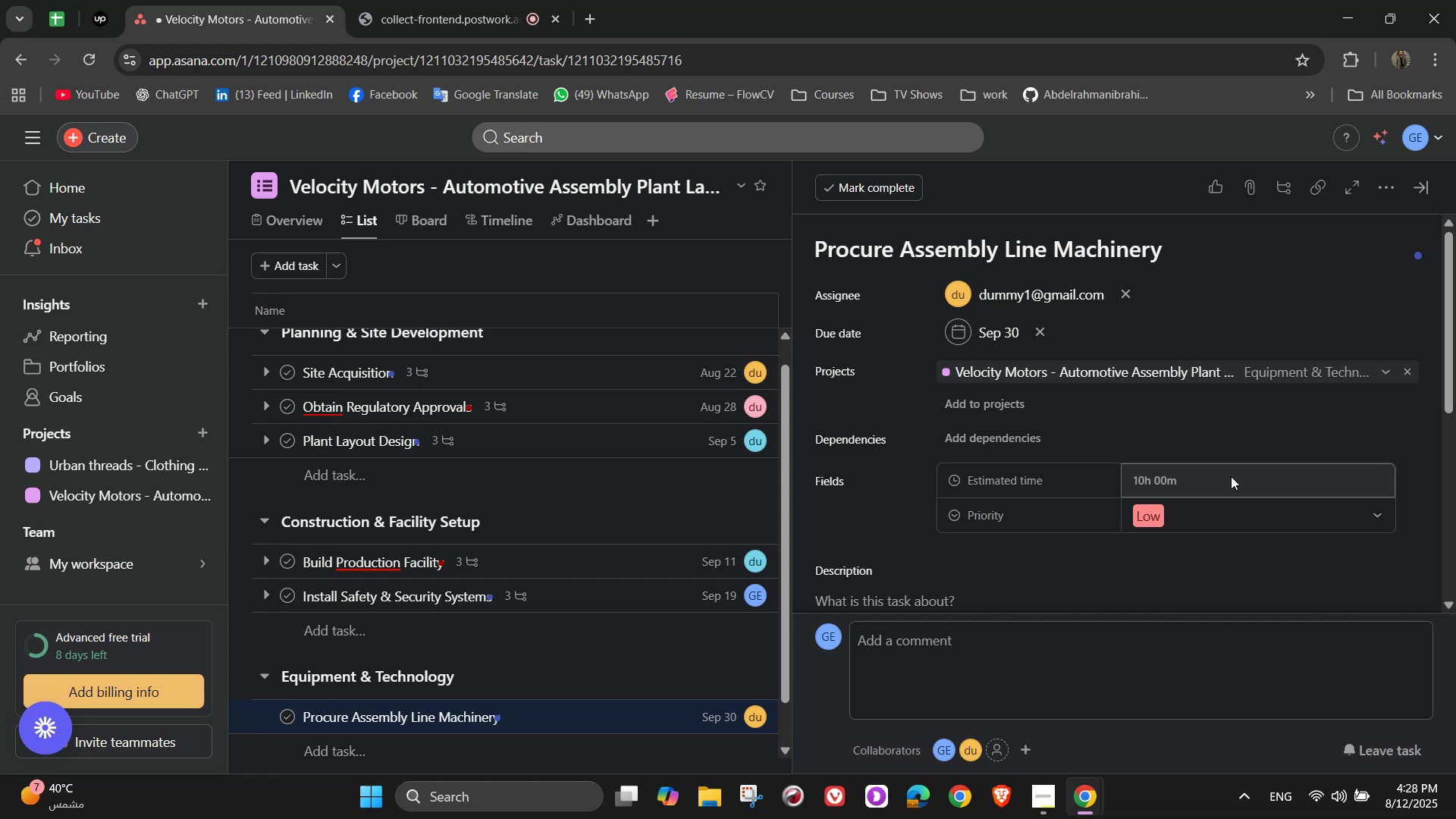 
scroll: coordinate [1254, 407], scroll_direction: up, amount: 2.0
 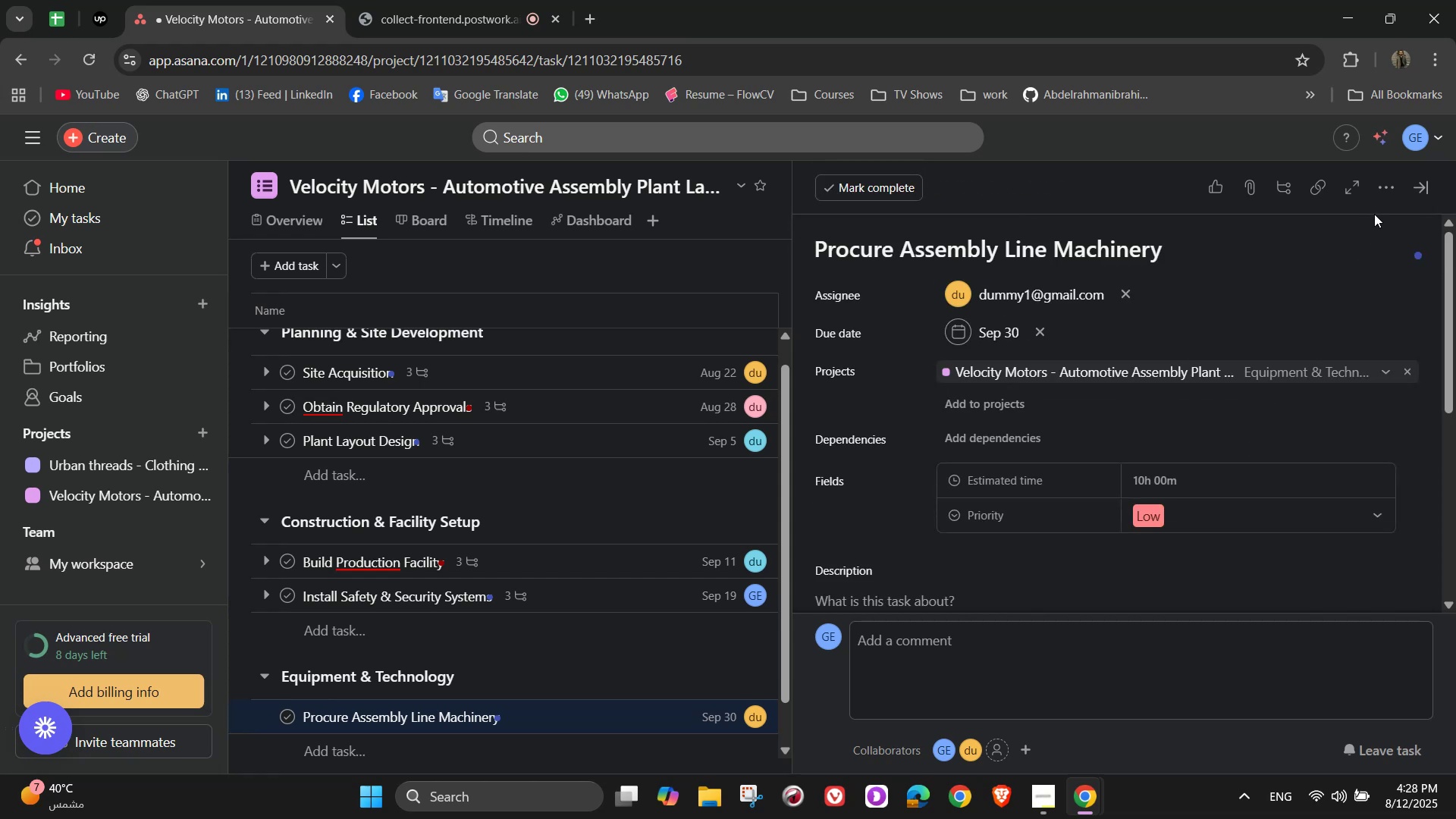 
left_click([1383, 190])
 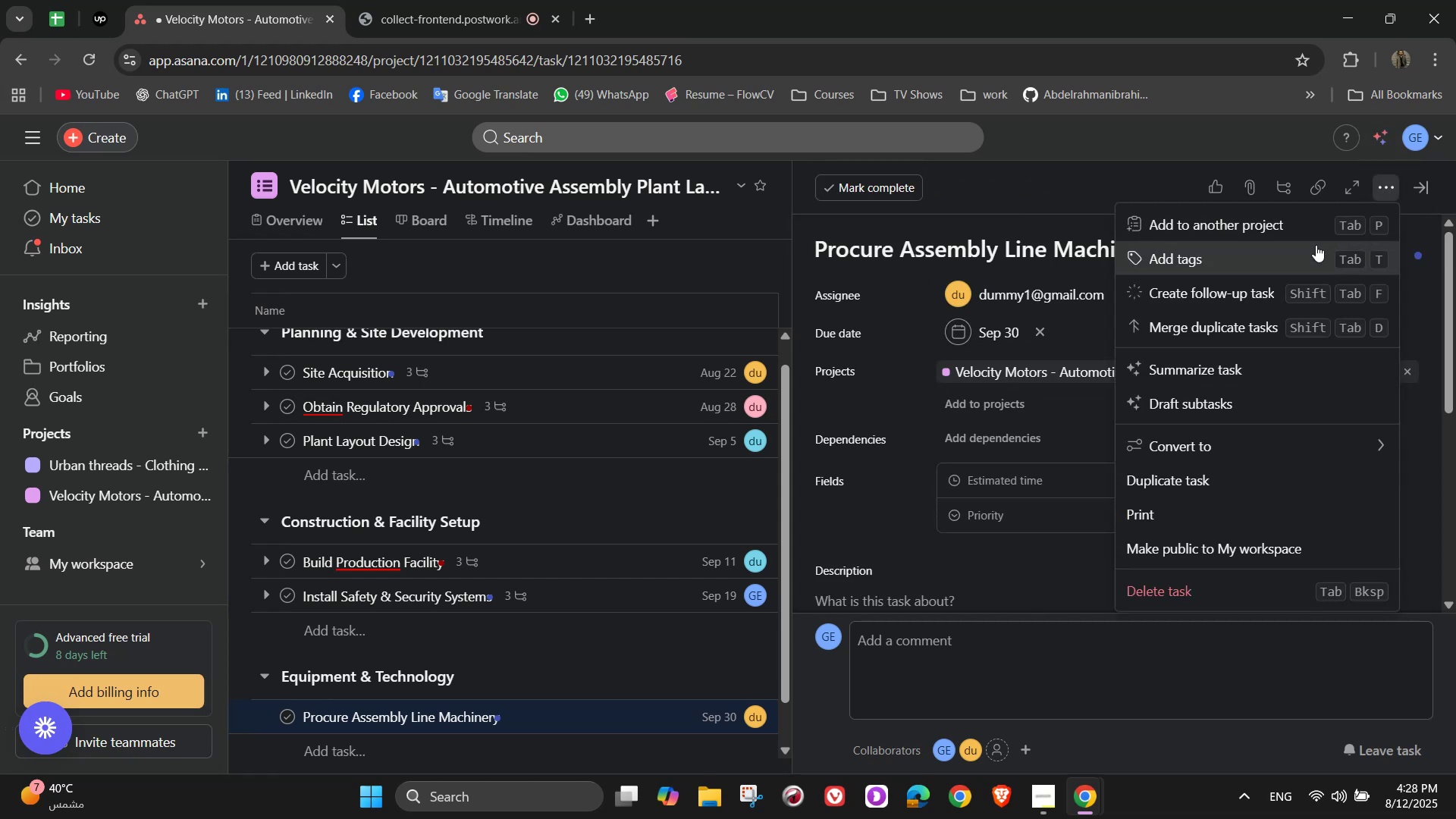 
left_click([1316, 245])
 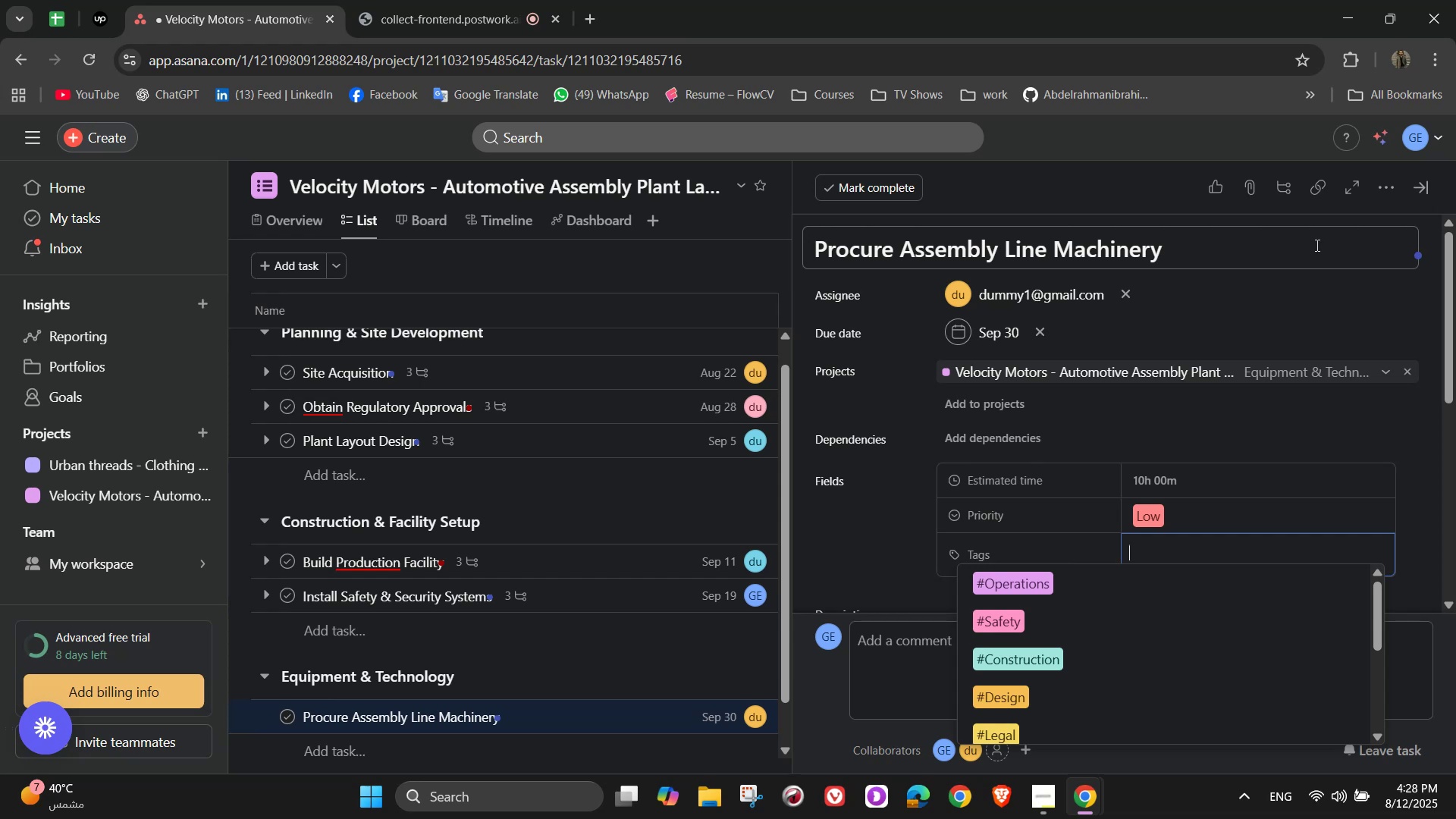 
wait(14.07)
 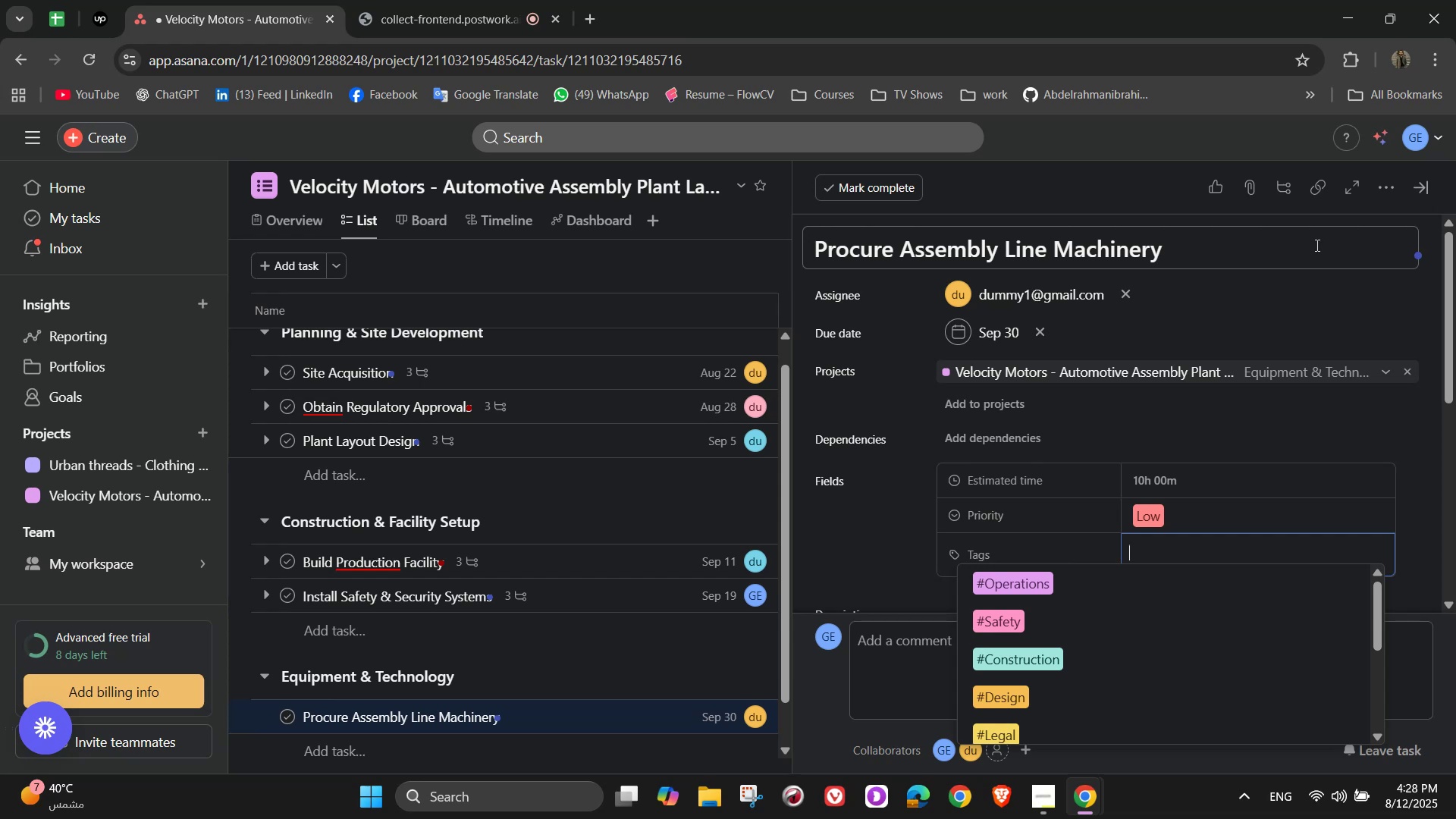 
scroll: coordinate [1074, 643], scroll_direction: down, amount: 3.0
 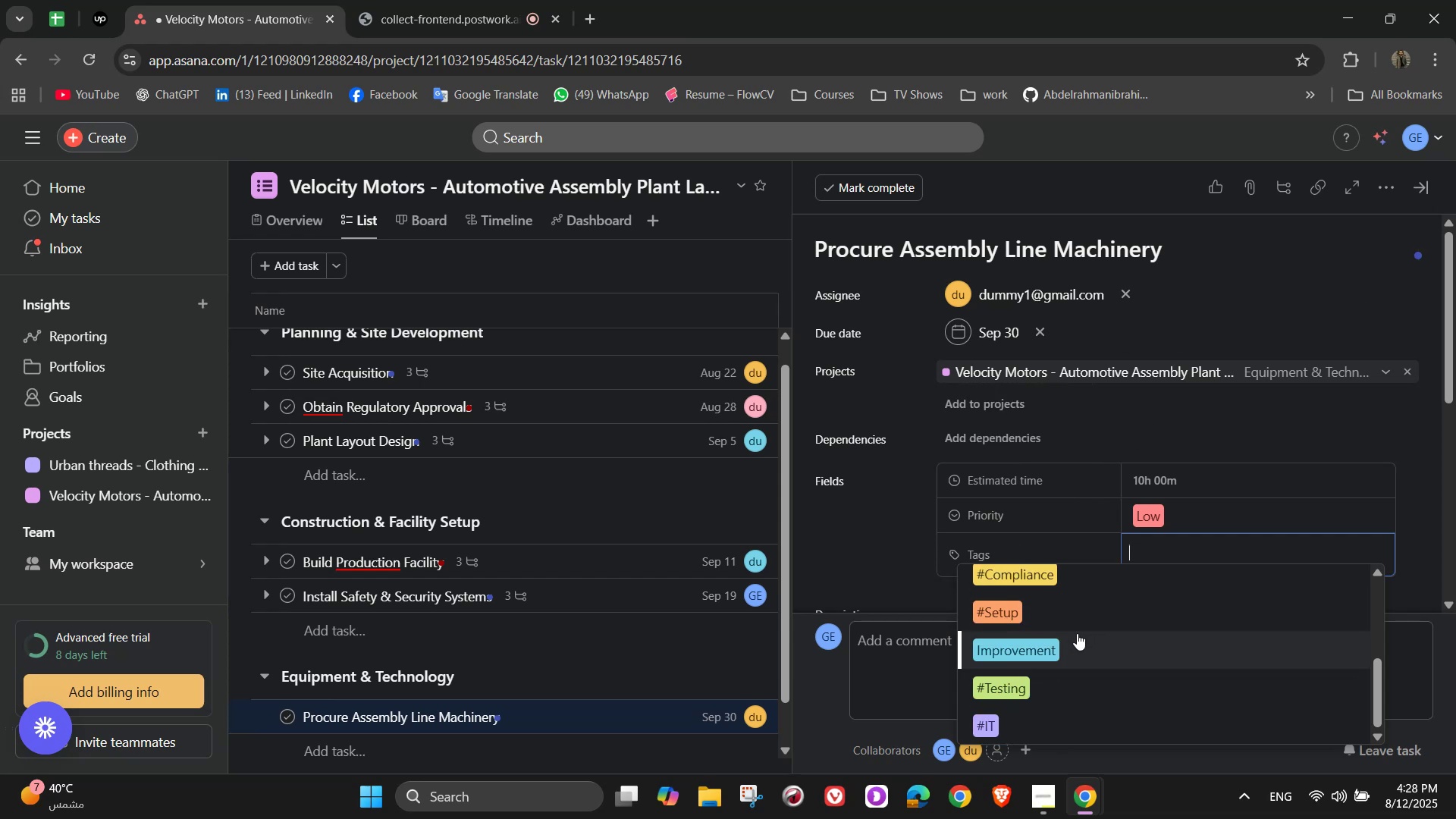 
scroll: coordinate [1077, 633], scroll_direction: up, amount: 1.0
 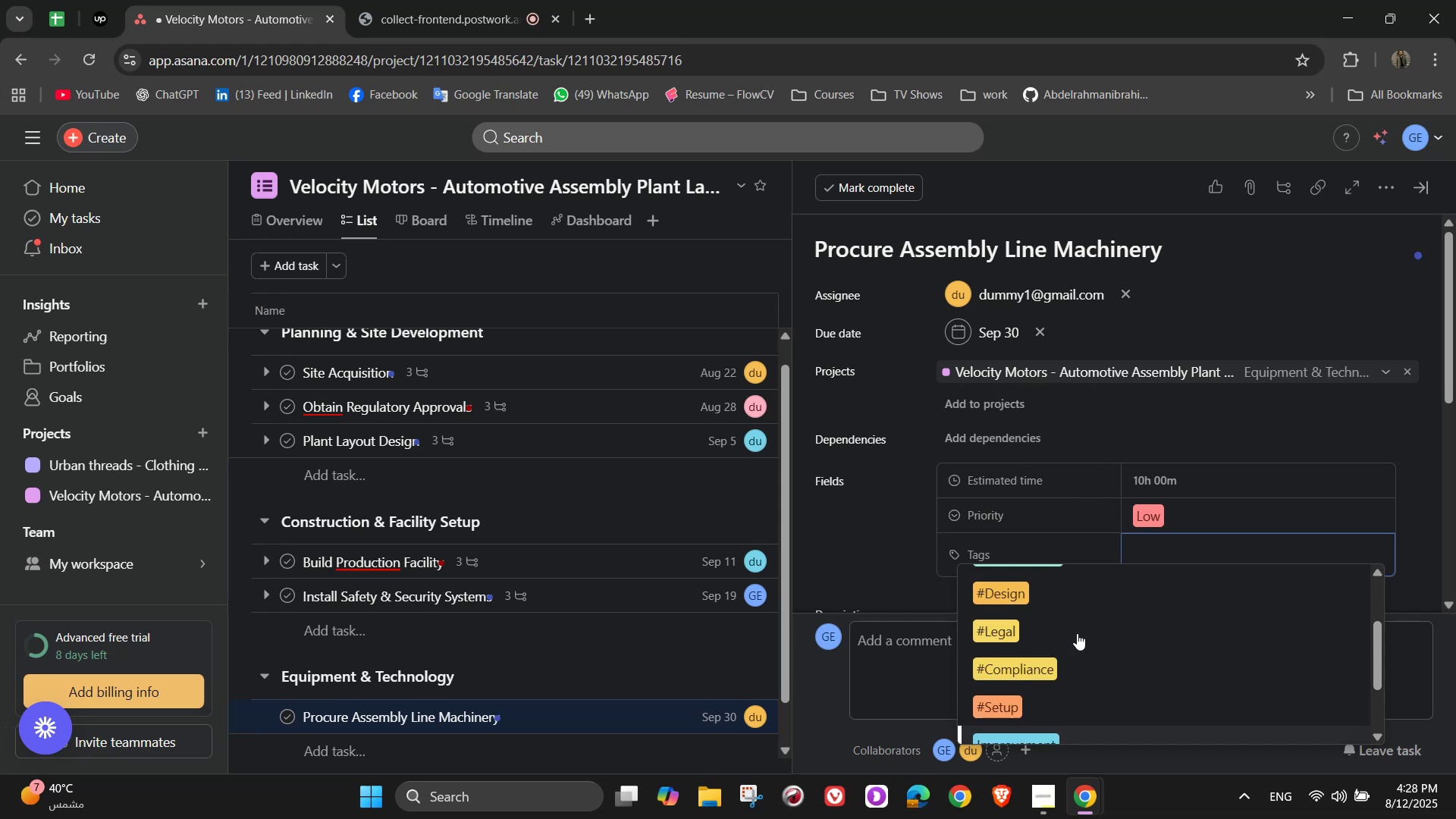 
key(P)
 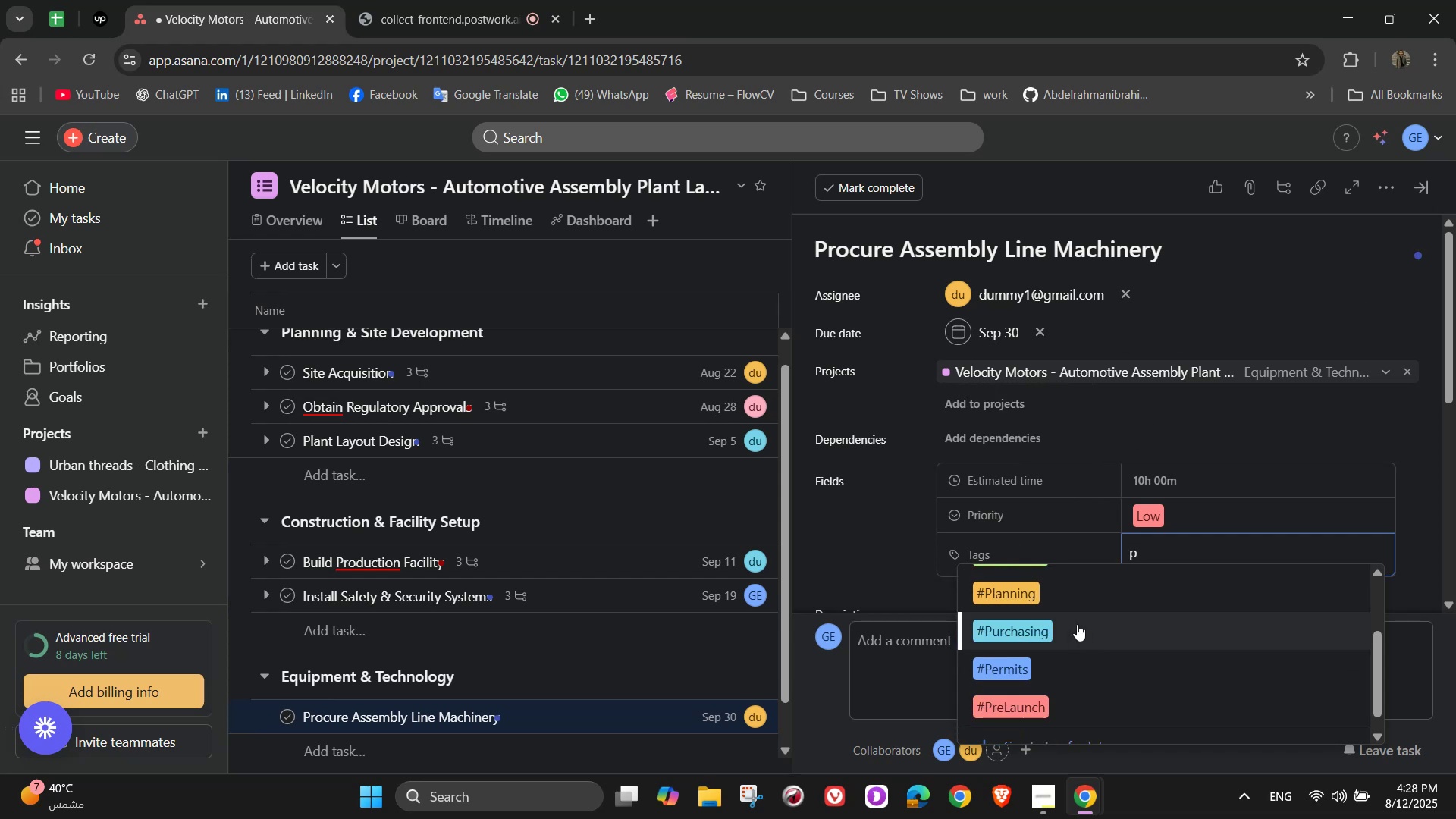 
scroll: coordinate [1078, 639], scroll_direction: up, amount: 4.0
 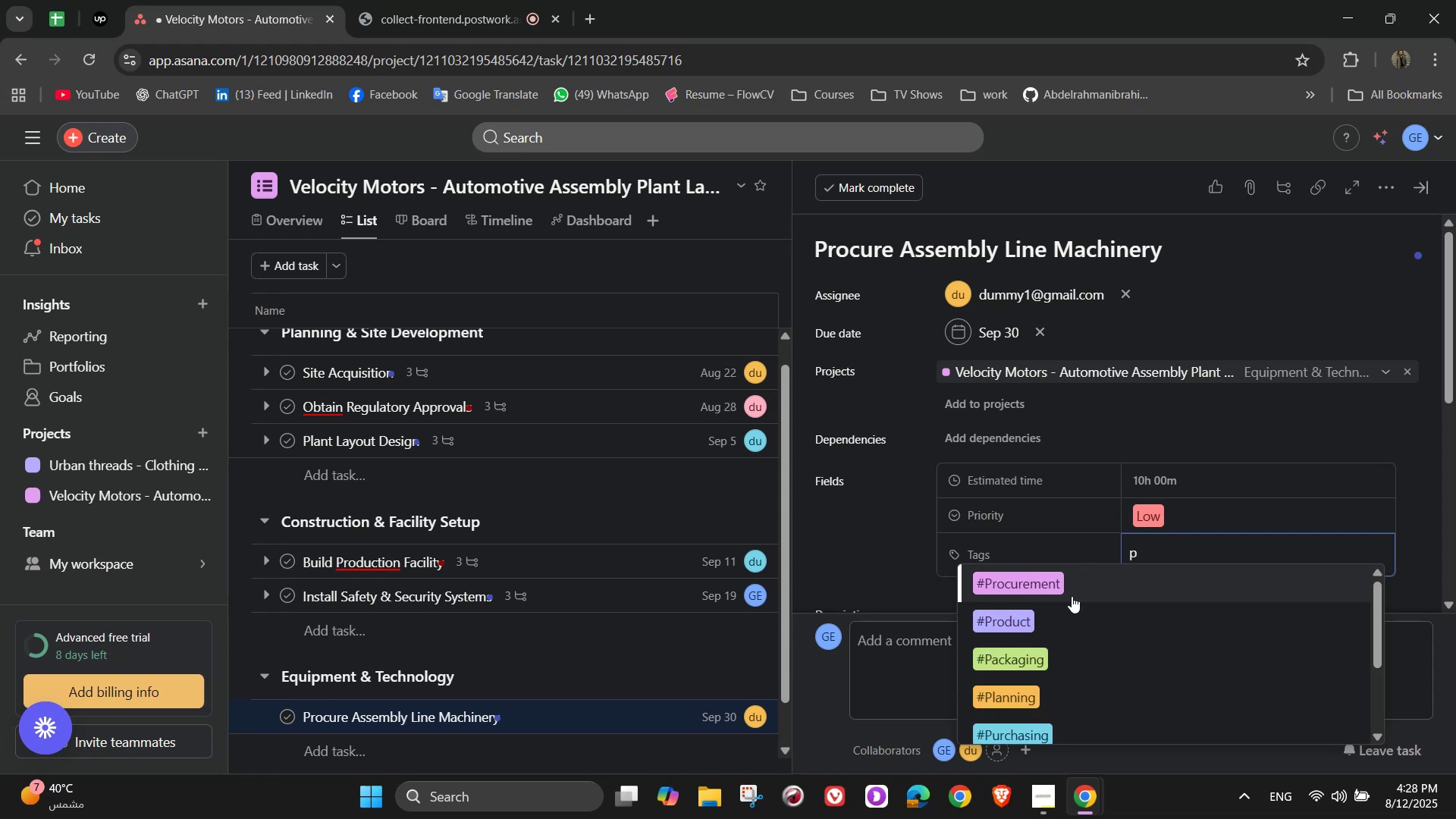 
left_click([1072, 596])
 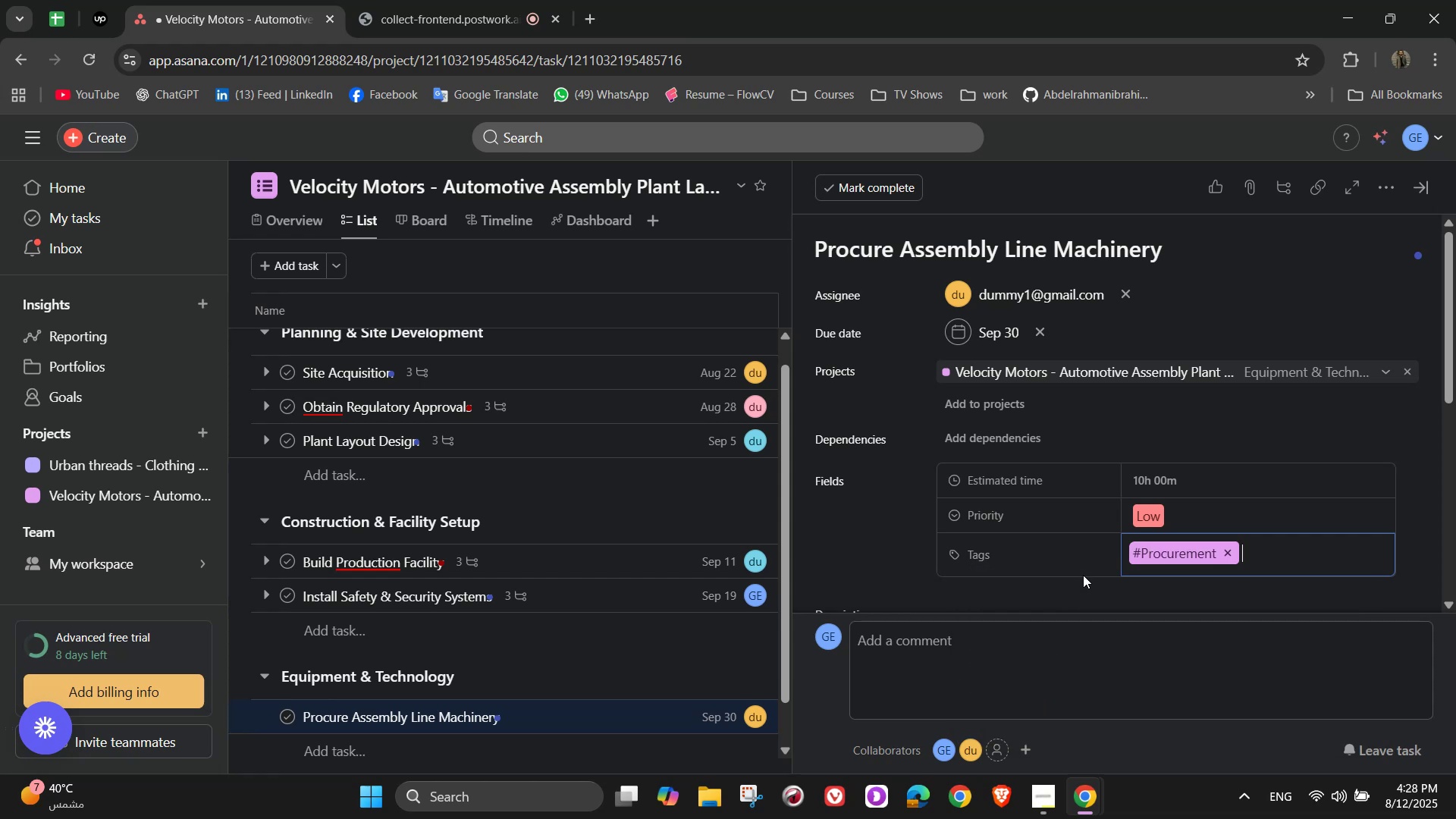 
scroll: coordinate [1122, 538], scroll_direction: down, amount: 4.0
 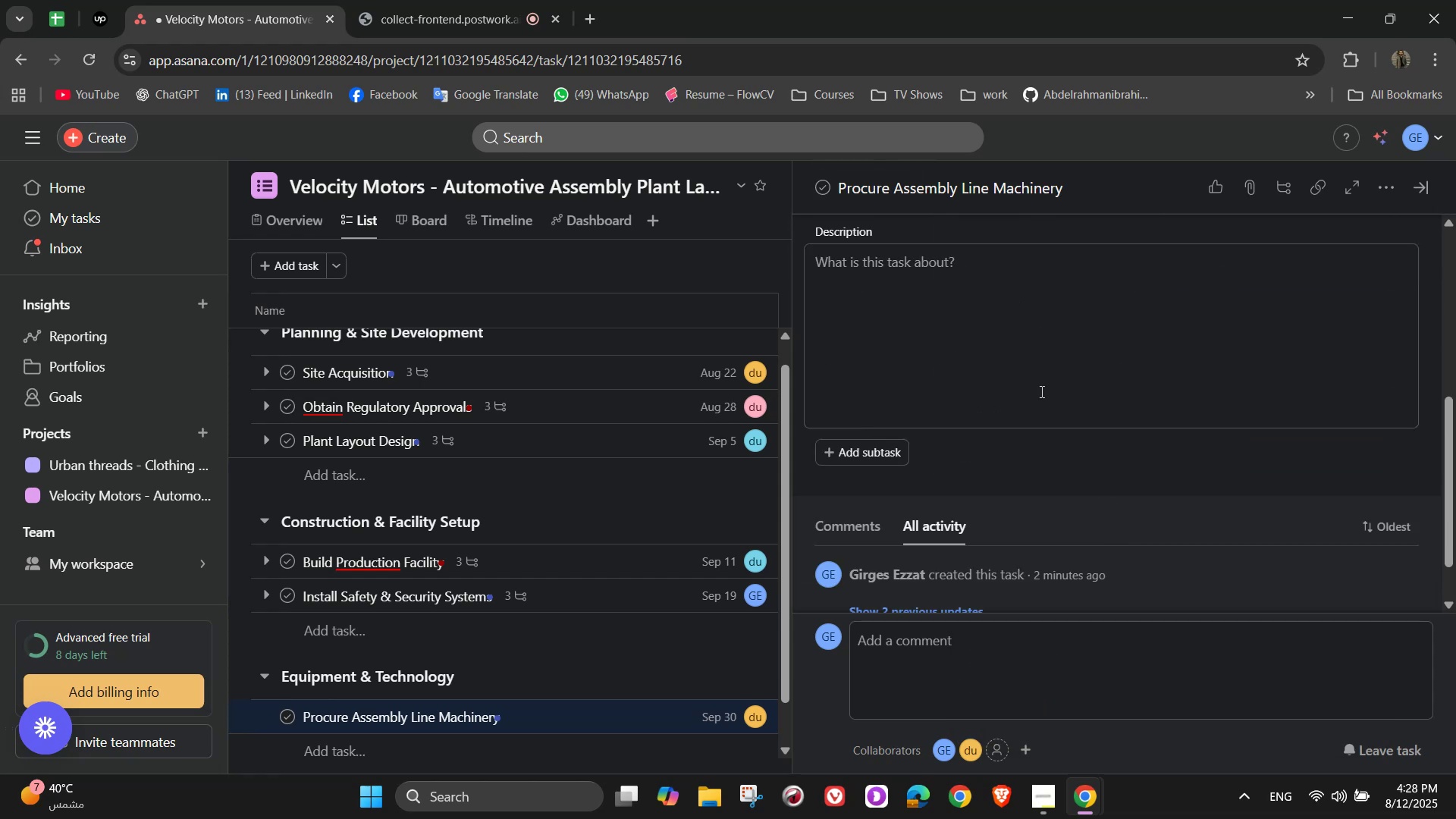 
left_click([1028, 350])
 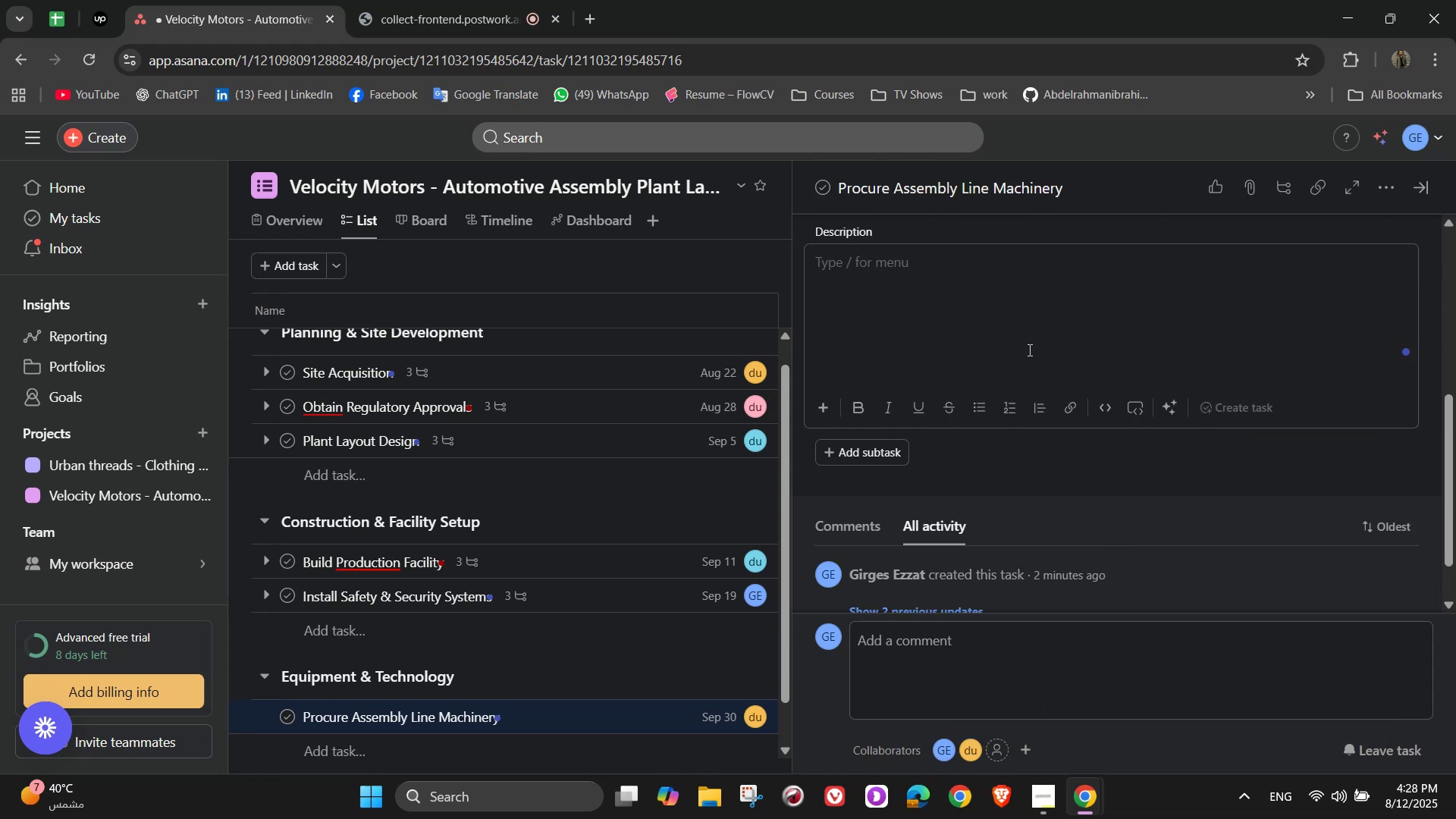 
type(Source high [NumLock])
key(Backspace)
key(Backspace)
type(h-[NumLock]prer)
key(Backspace)
type(cision manufacturing and )
 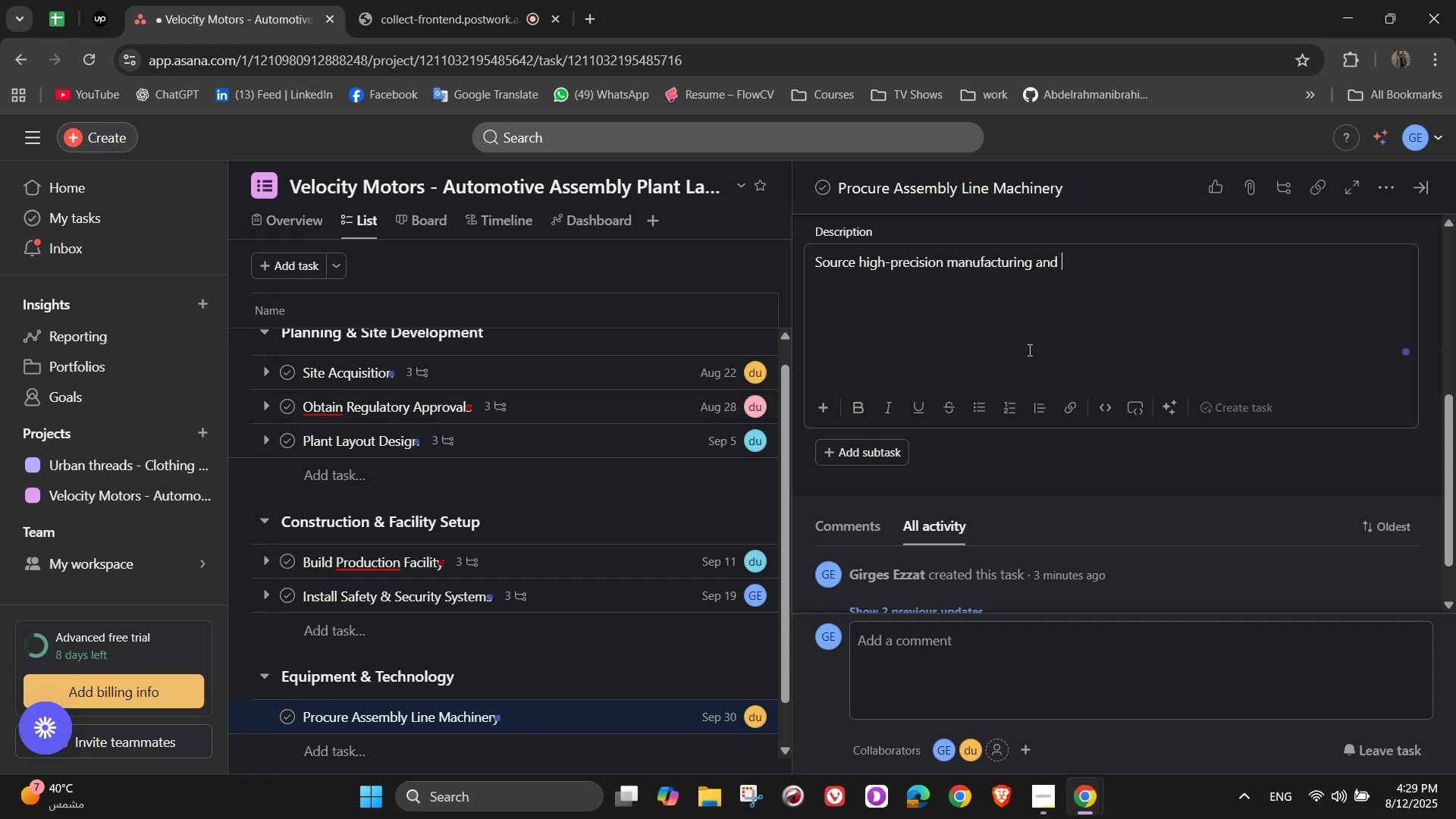 
type(automation equ)
 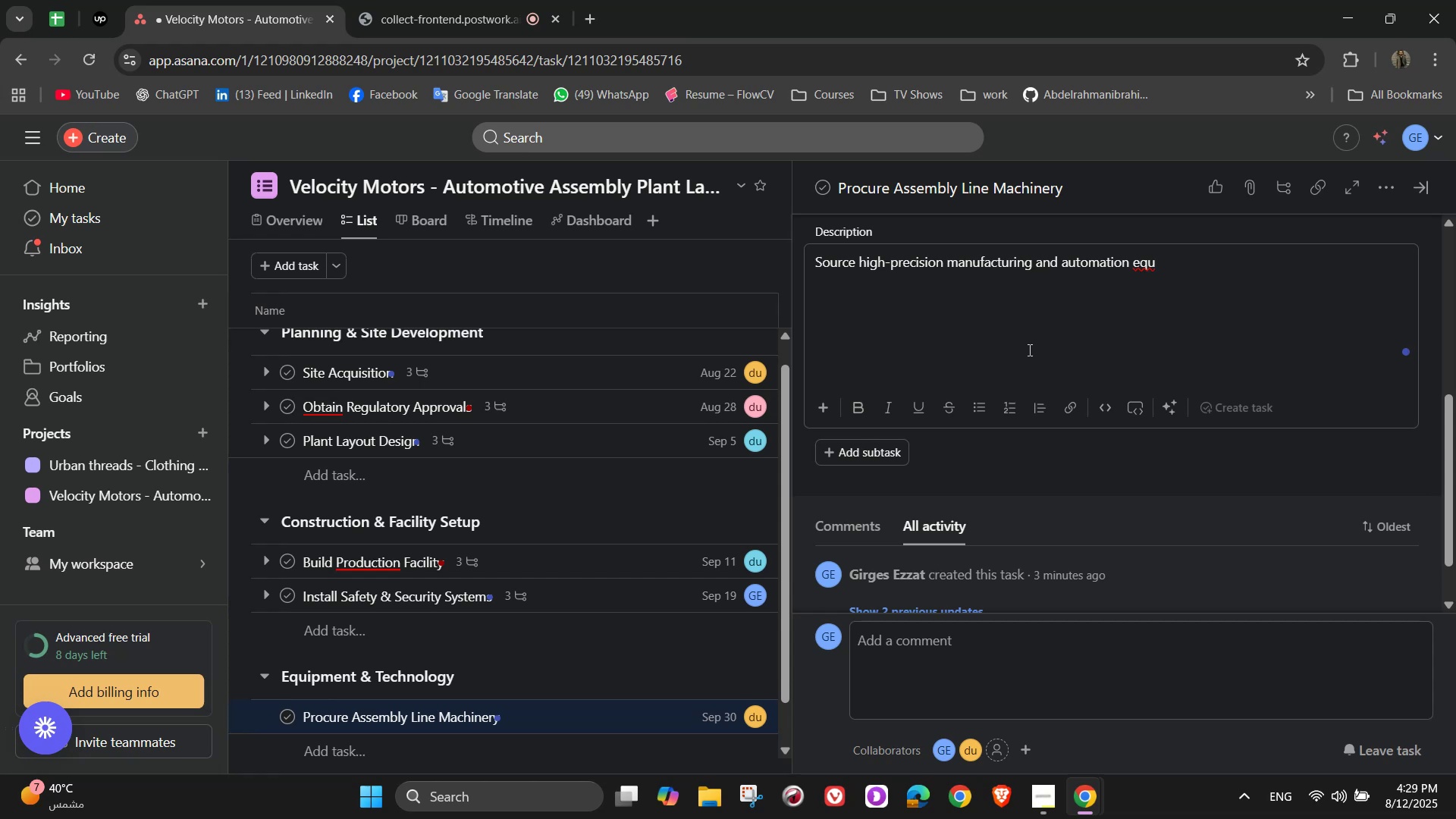 
wait(5.24)
 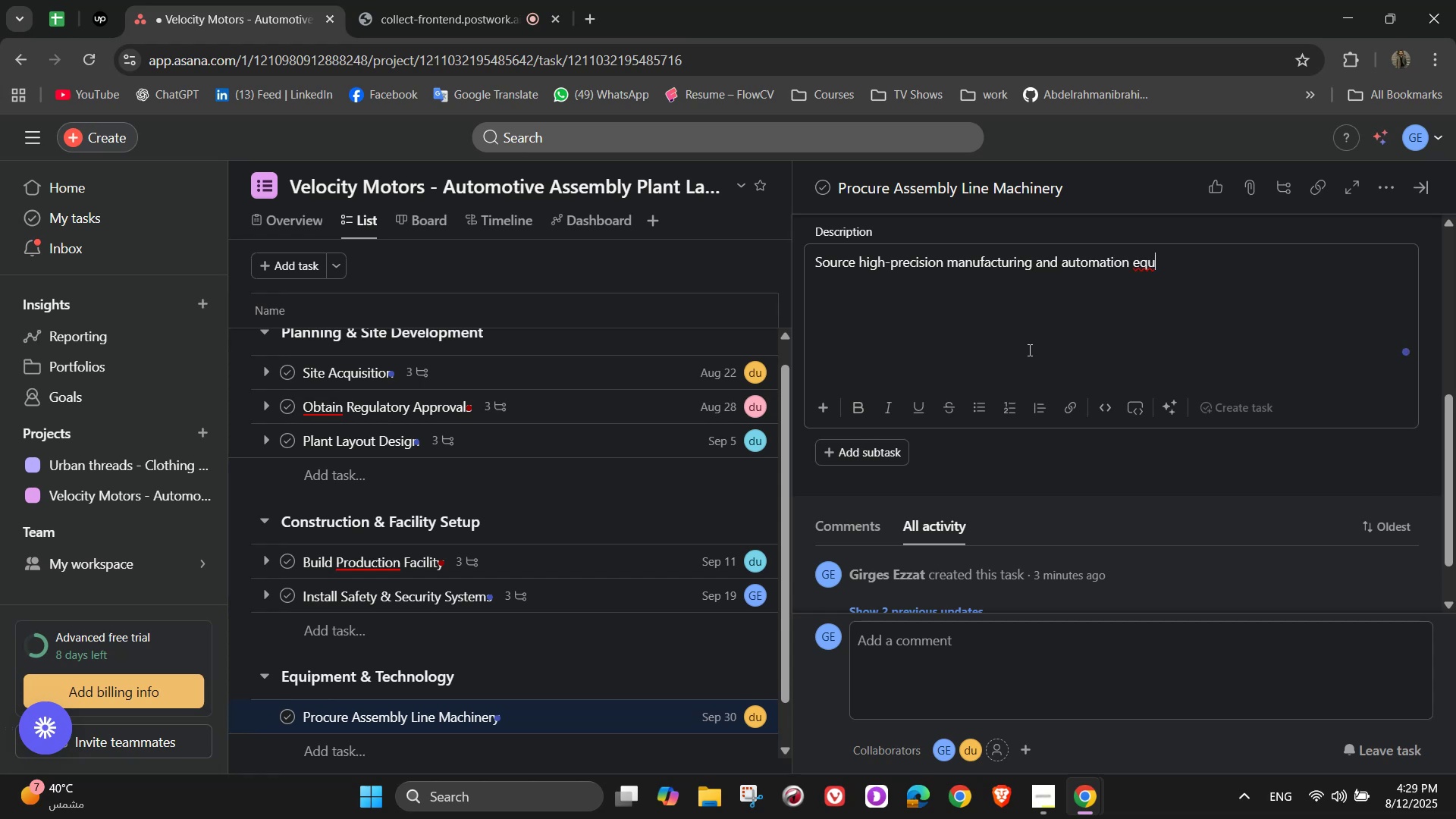 
type(ipment)
 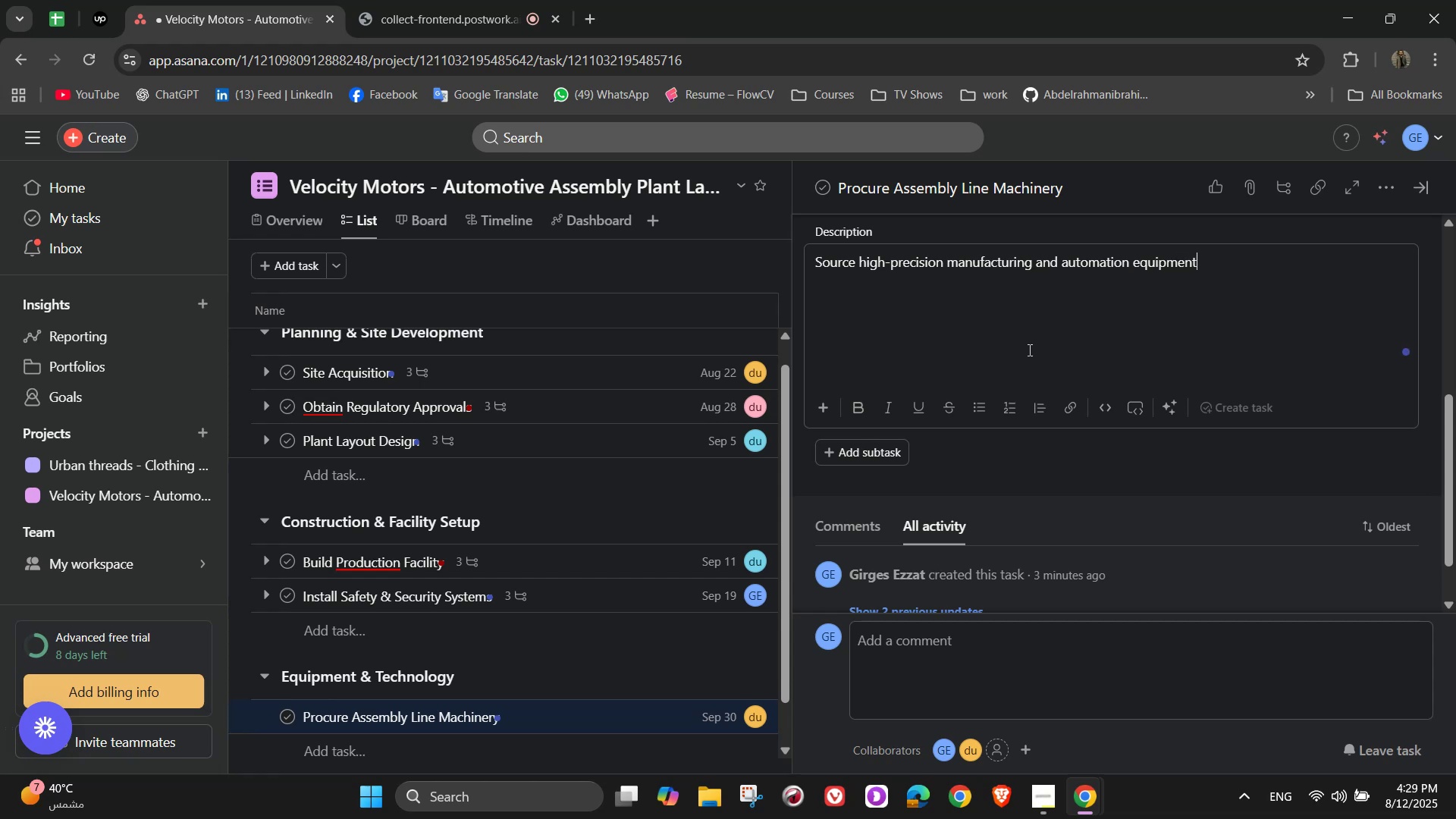 
scroll: coordinate [918, 387], scroll_direction: down, amount: 2.0
 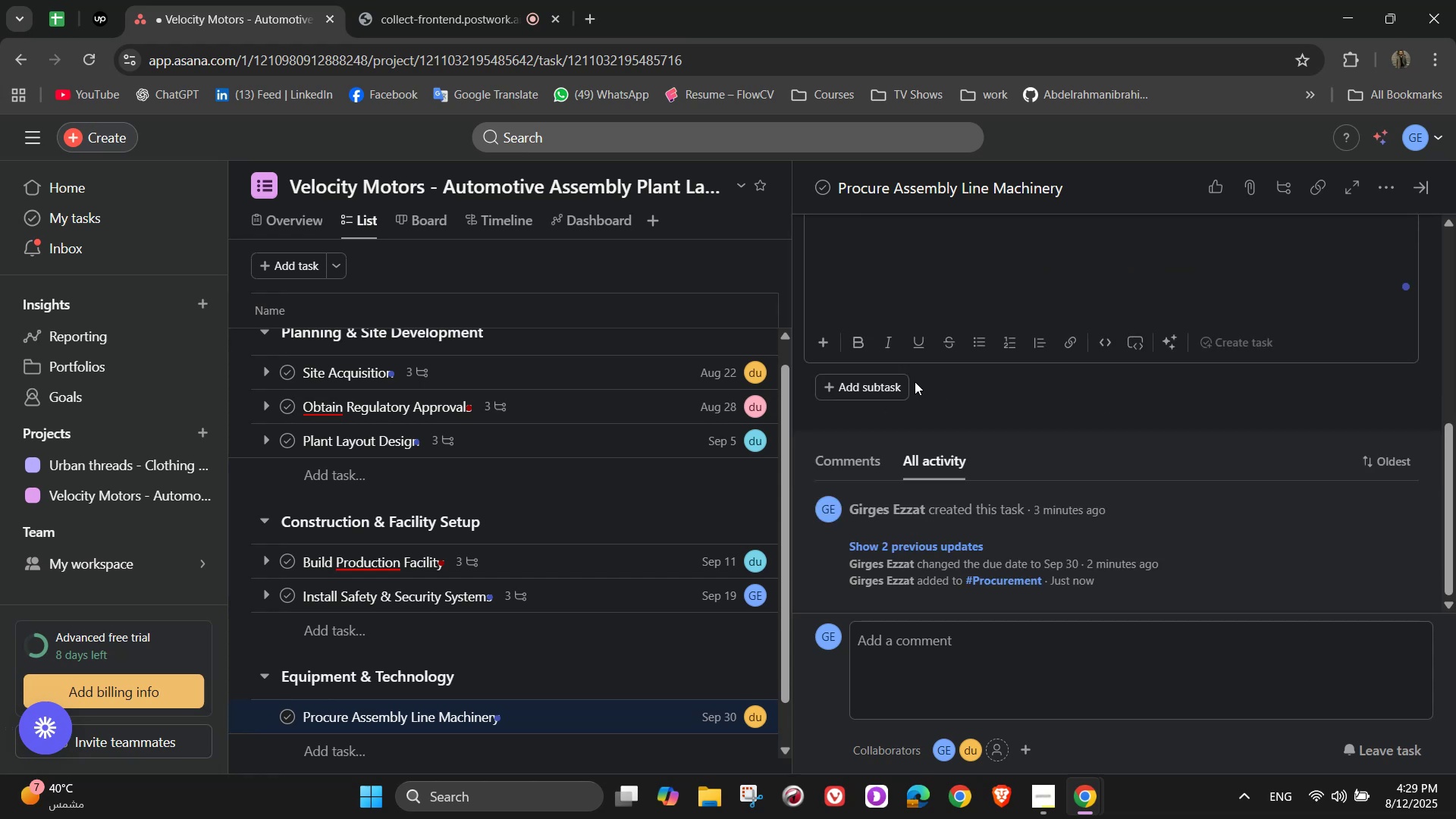 
left_click([879, 388])
 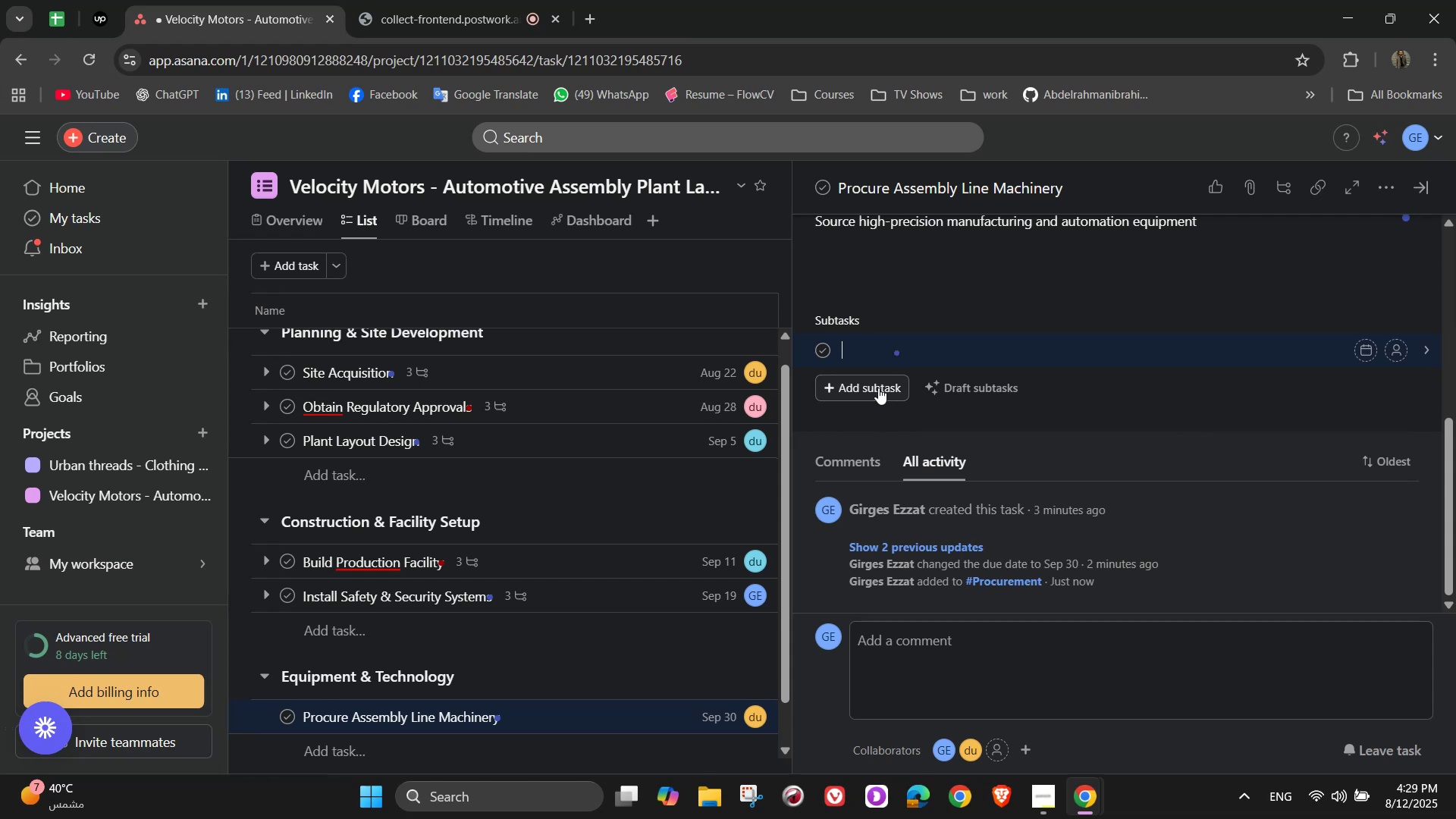 
left_click([878, 388])
 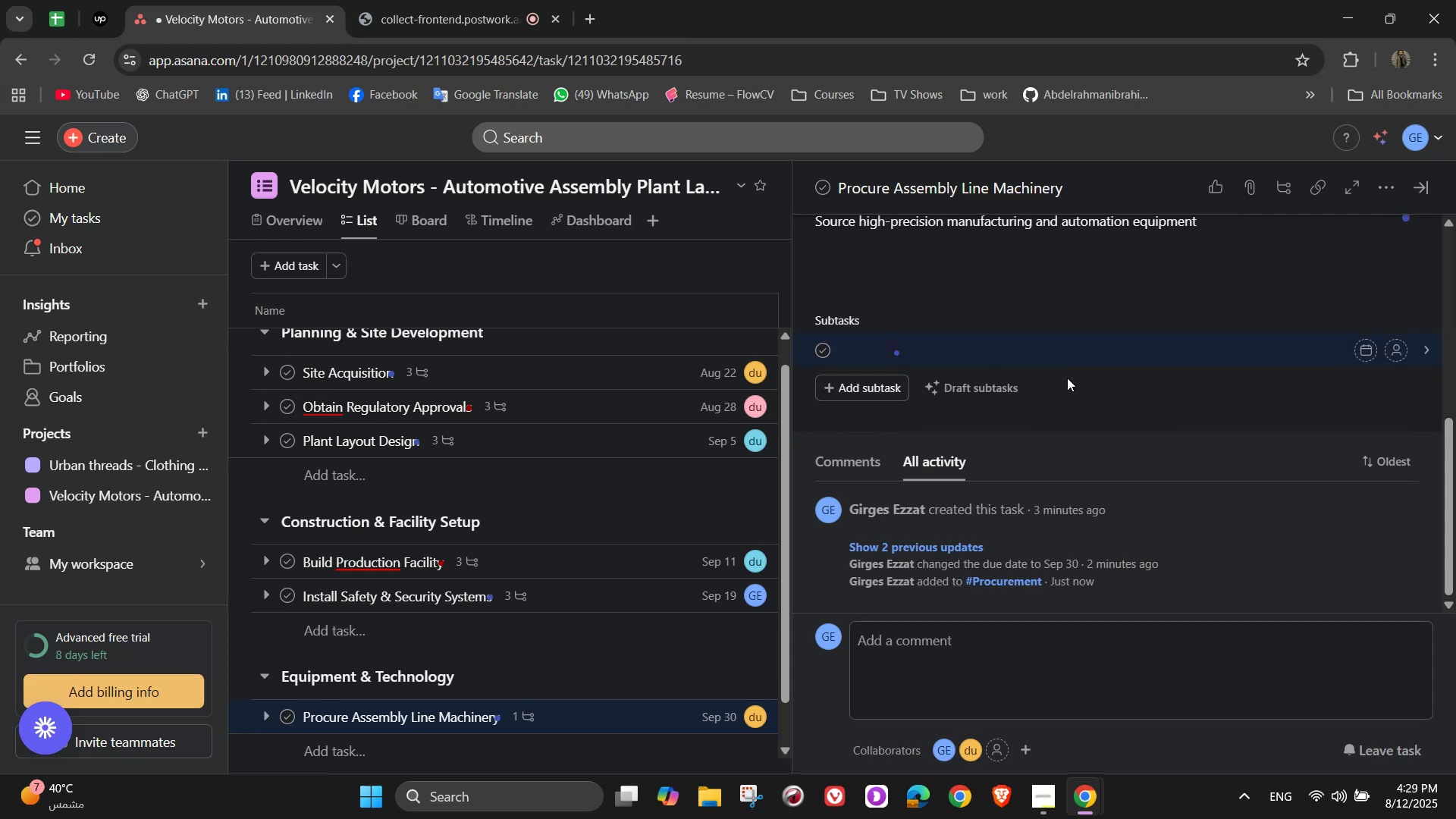 
type(Identity necessary tools, reports, am)
key(Backspace)
type(nd conveyor systems)
 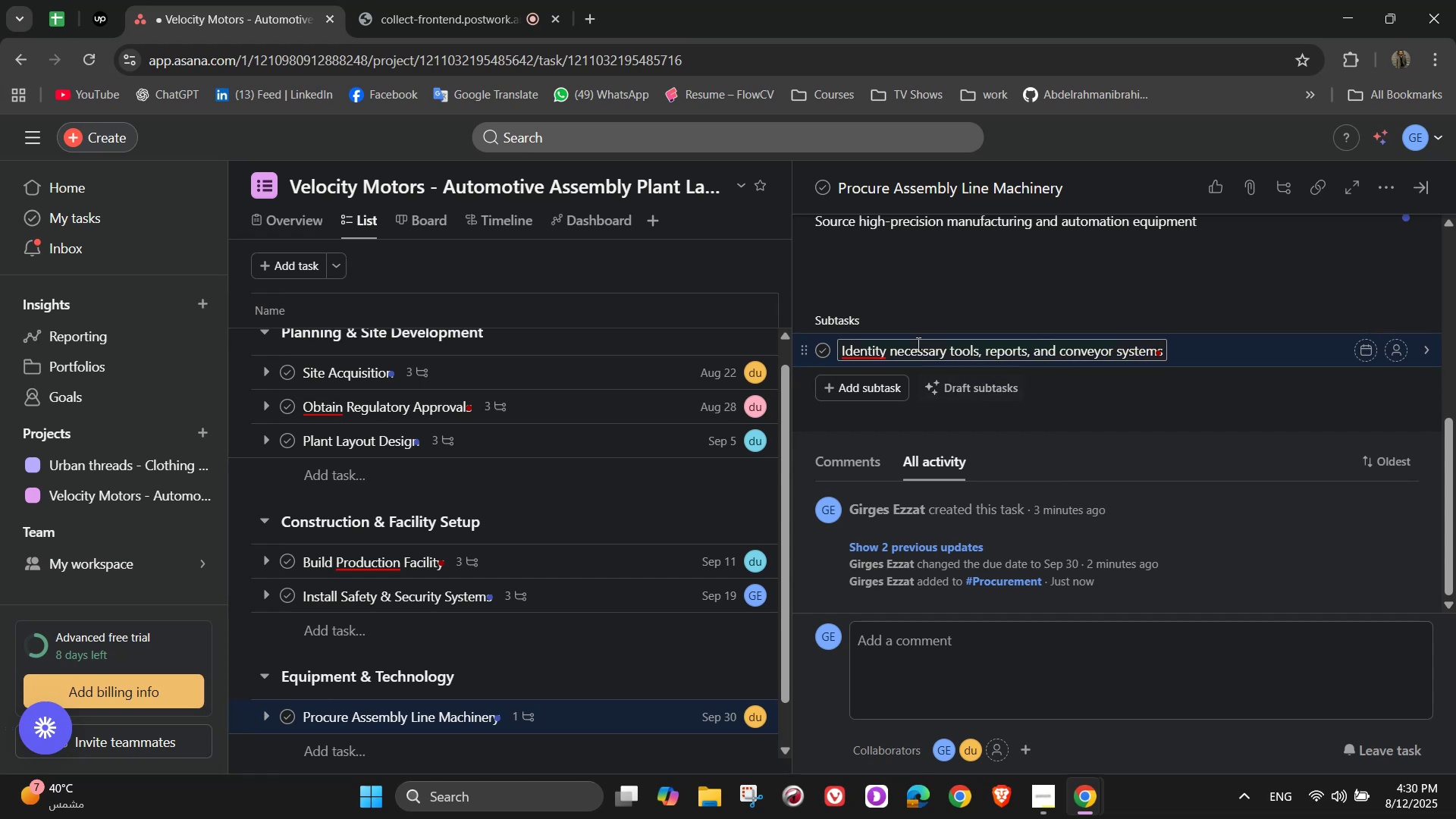 
wait(5.15)
 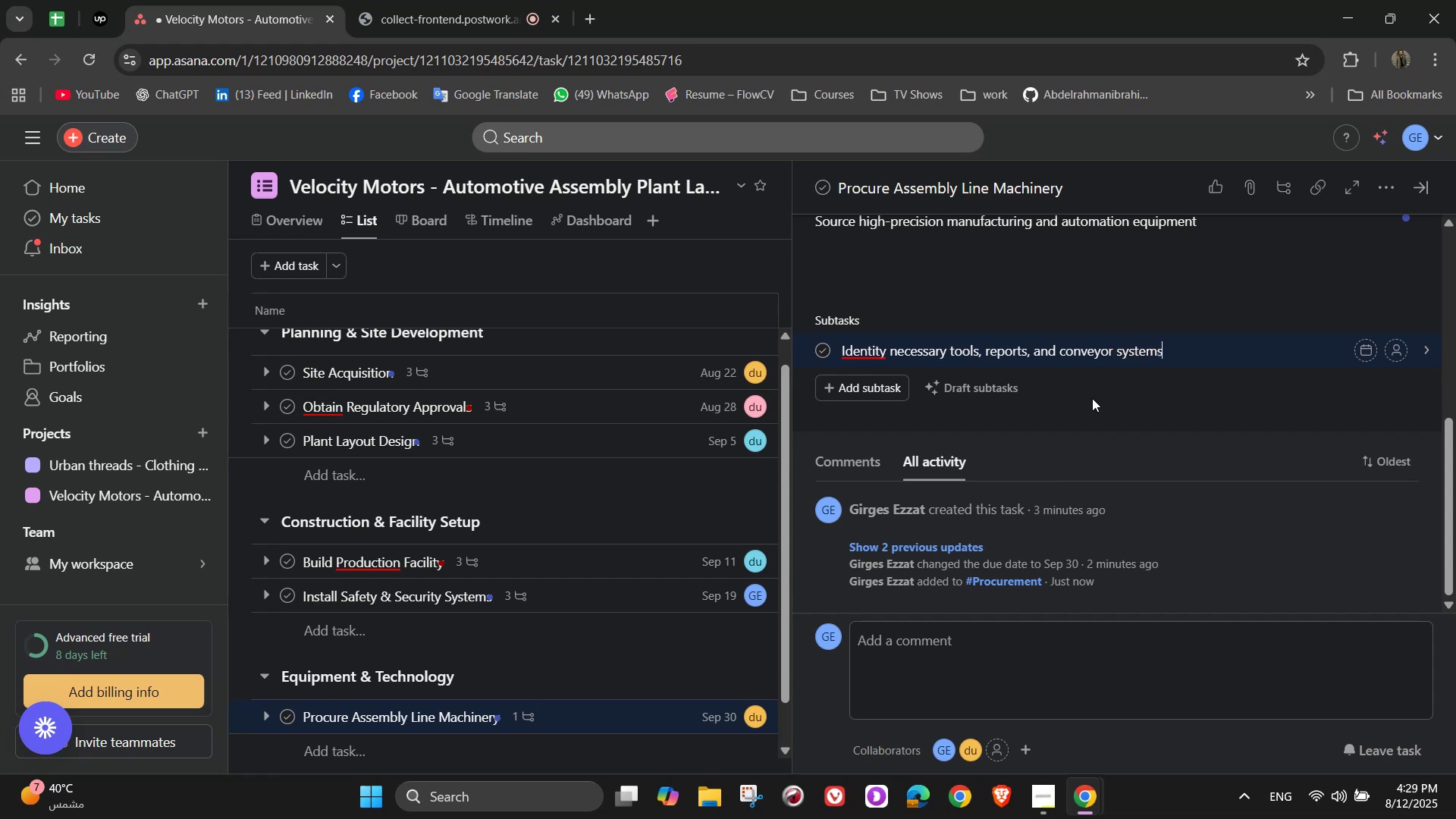 
double_click([894, 369])
 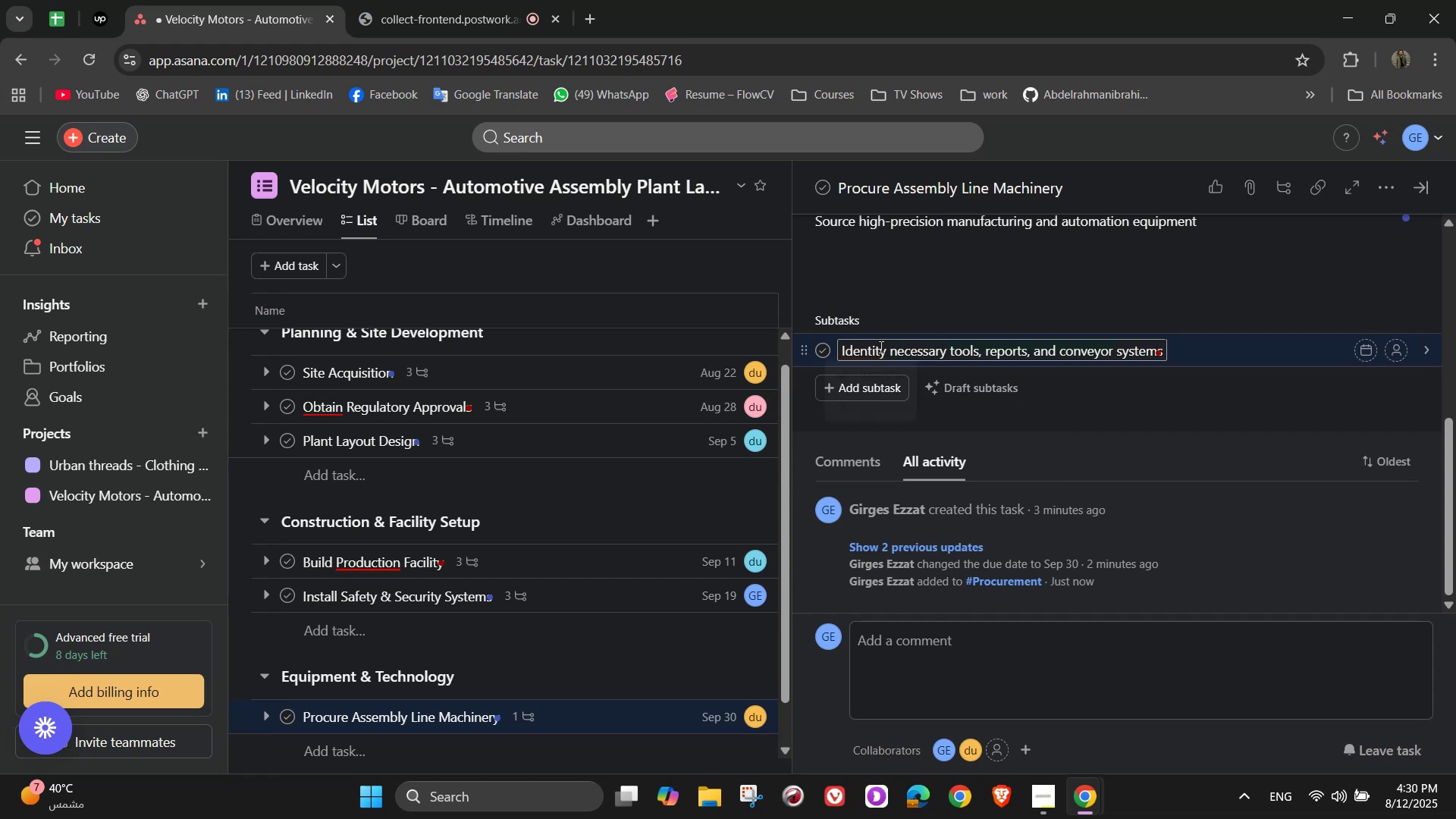 
triple_click([877, 343])
 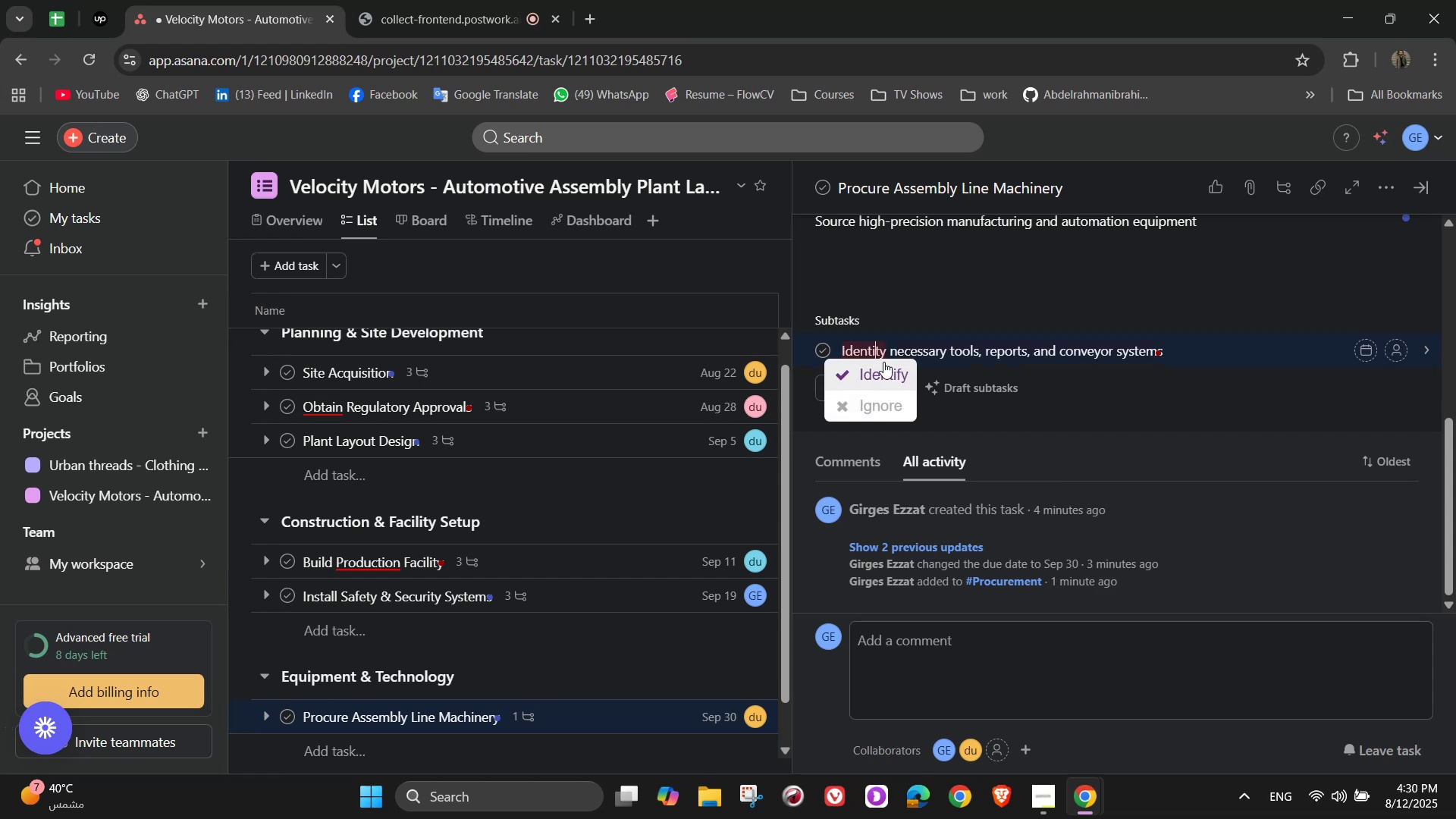 
triple_click([884, 363])
 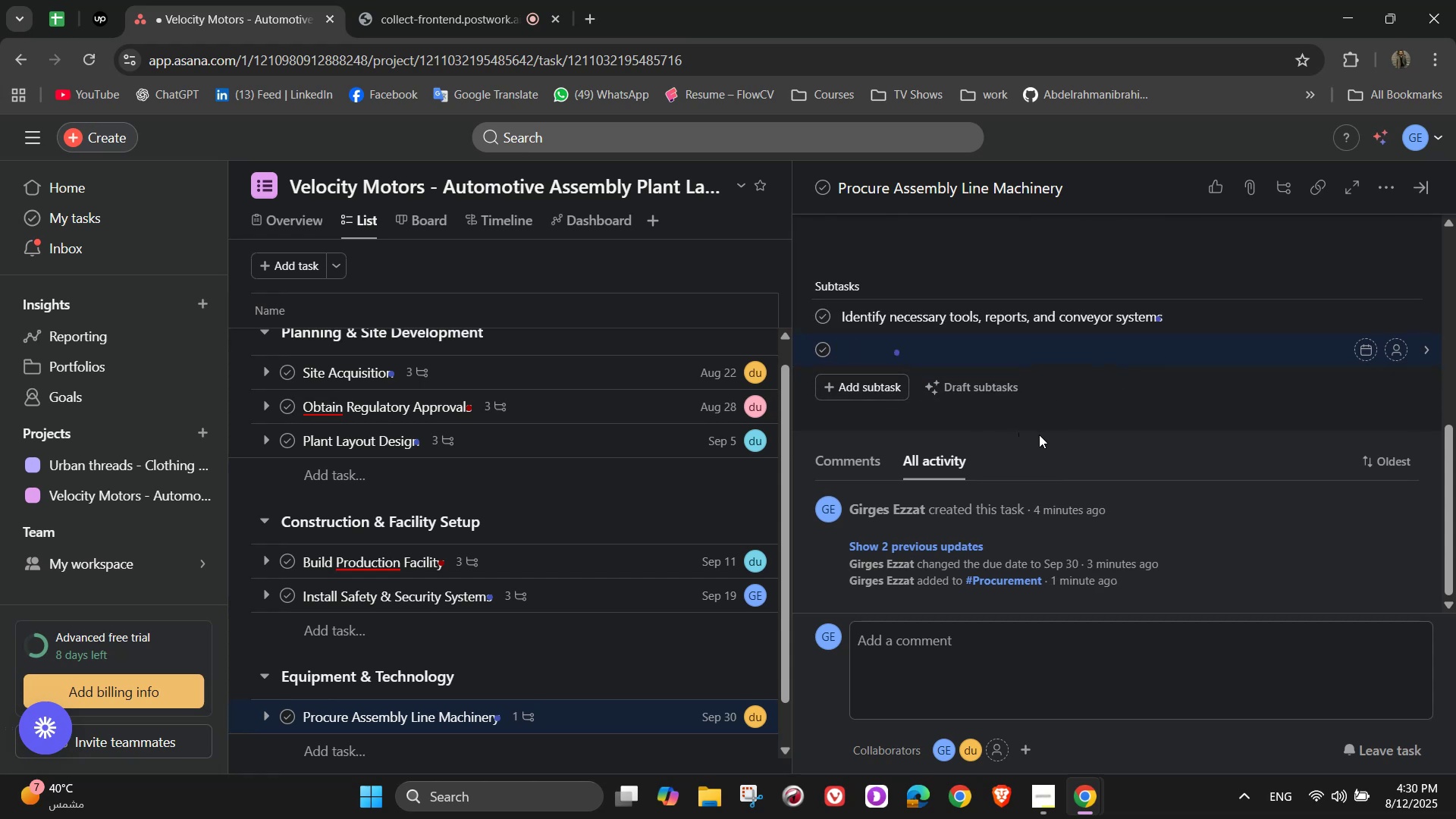 
type(Secure supplo)
key(Backspace)
type(ier contracts)
 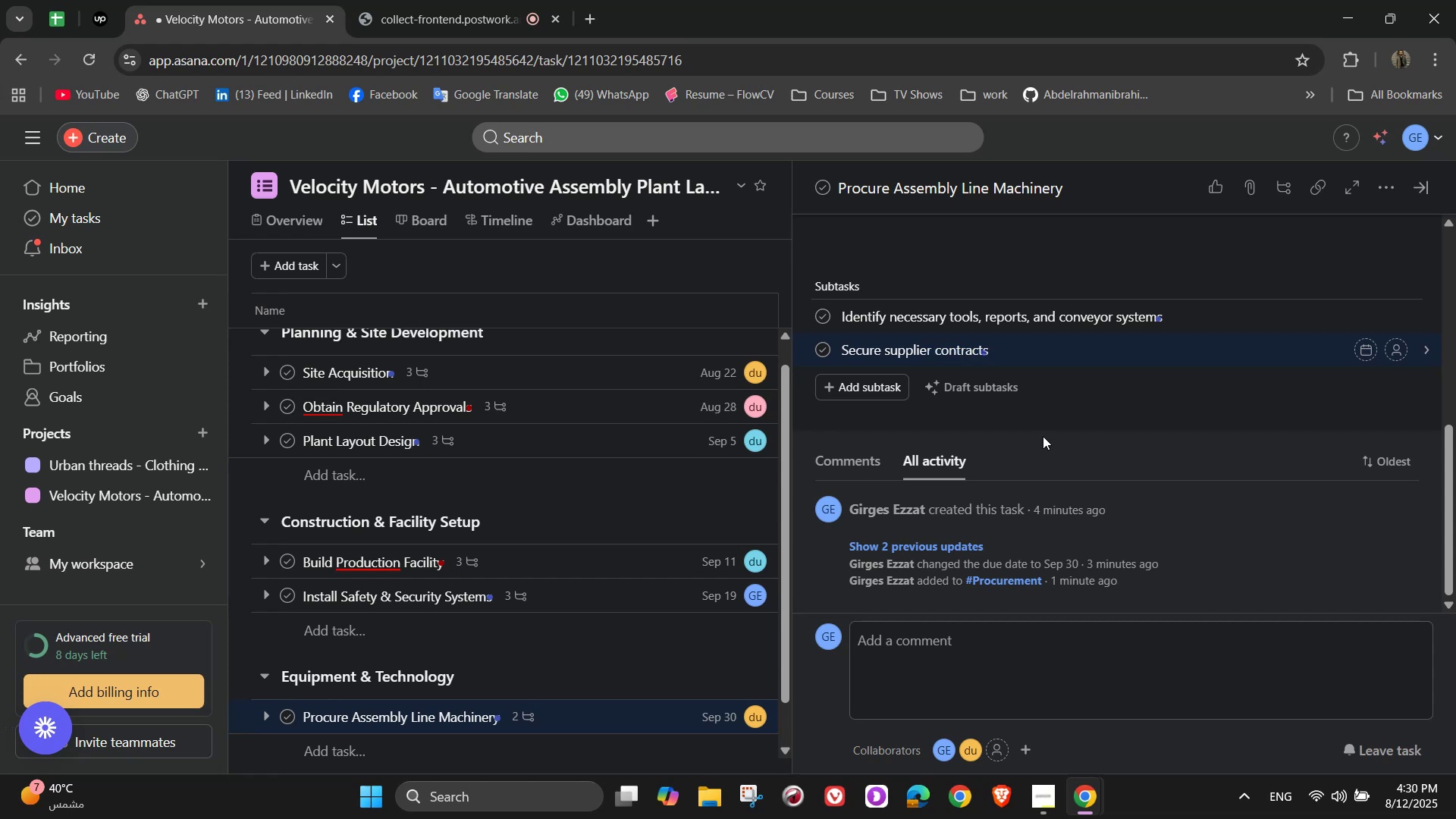 
key(Enter)
 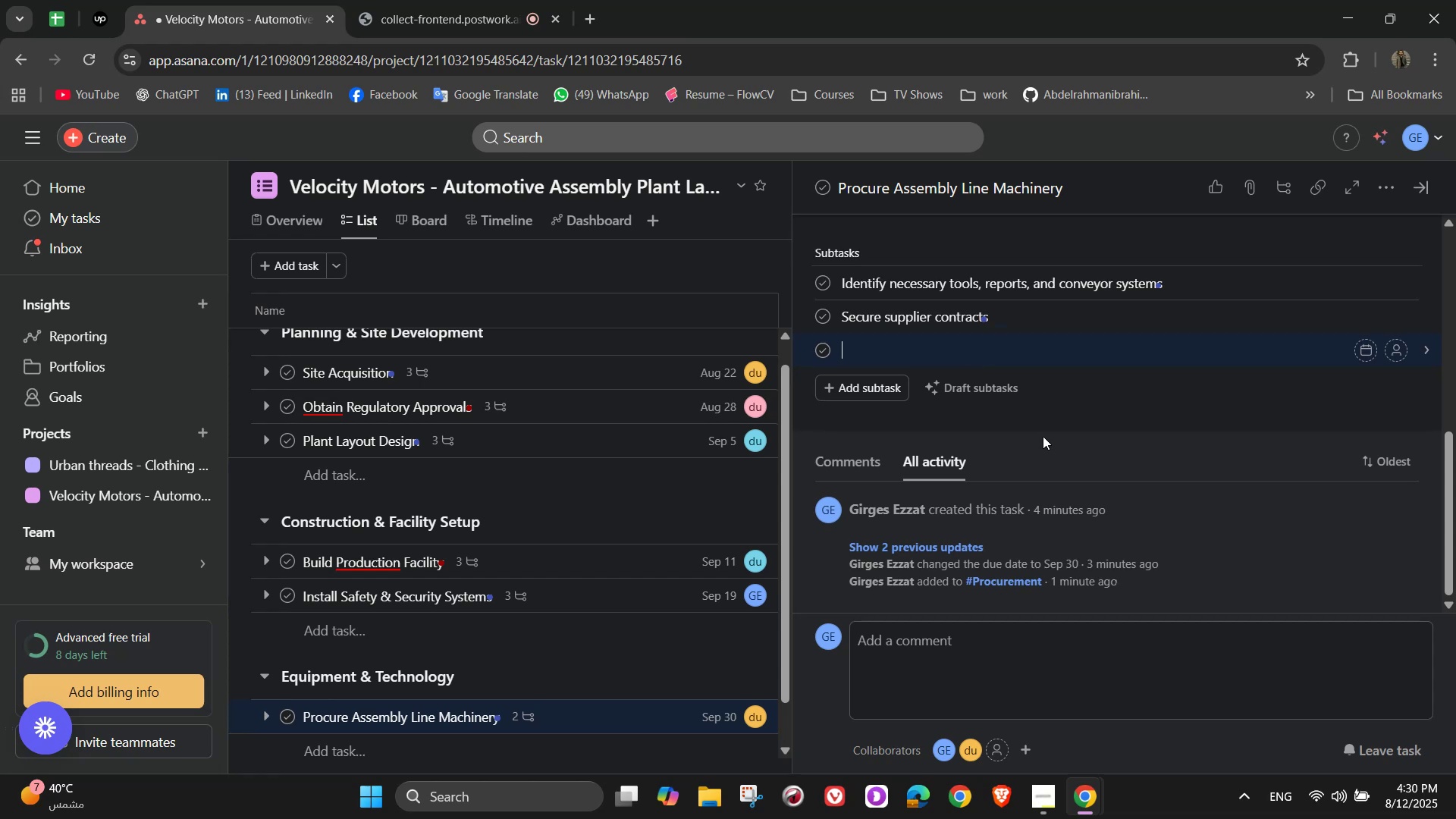 
type(AS)
key(Backspace)
type(rrange delivery timelines)
 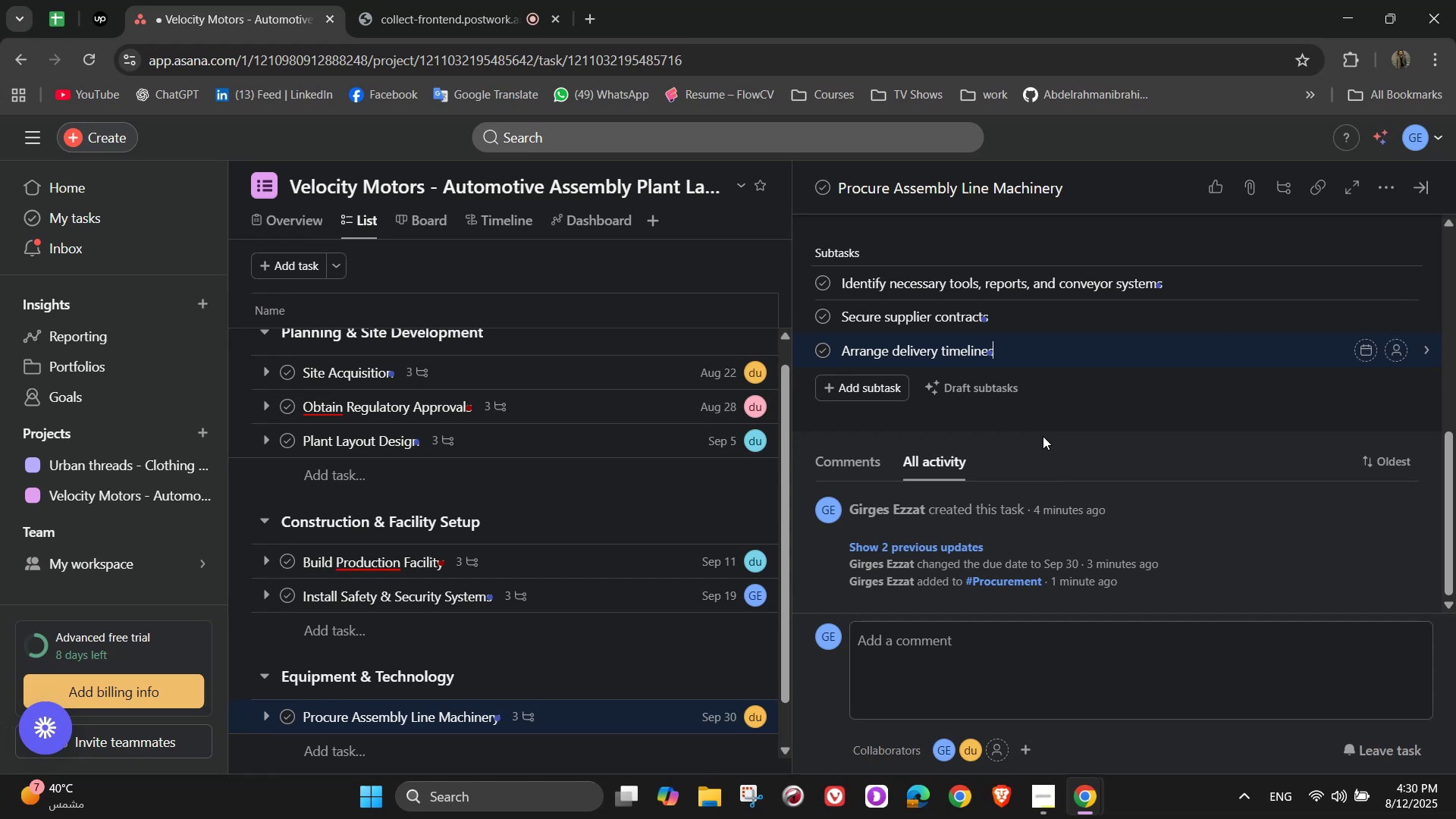 
wait(10.63)
 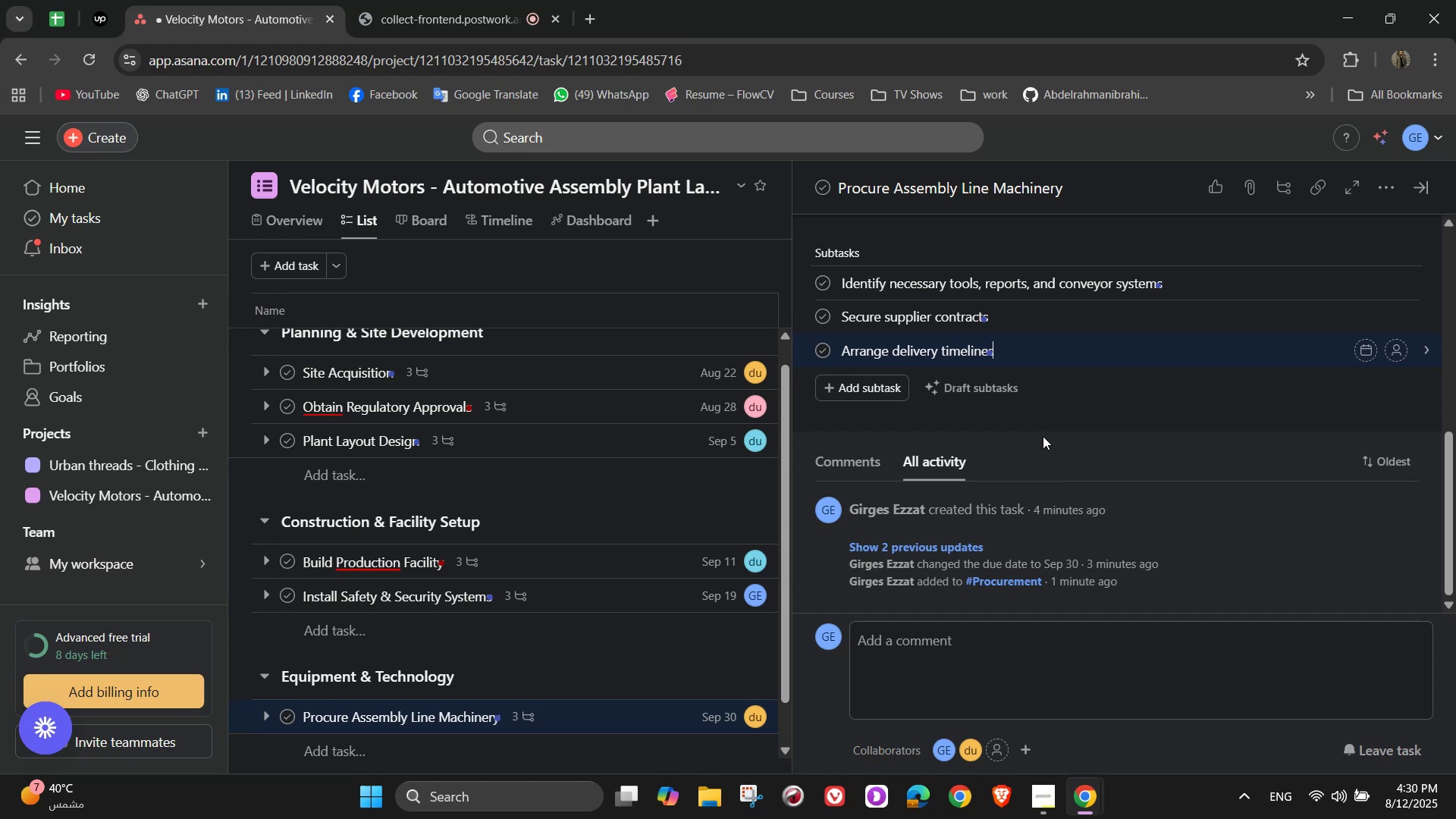 
left_click([1395, 276])
 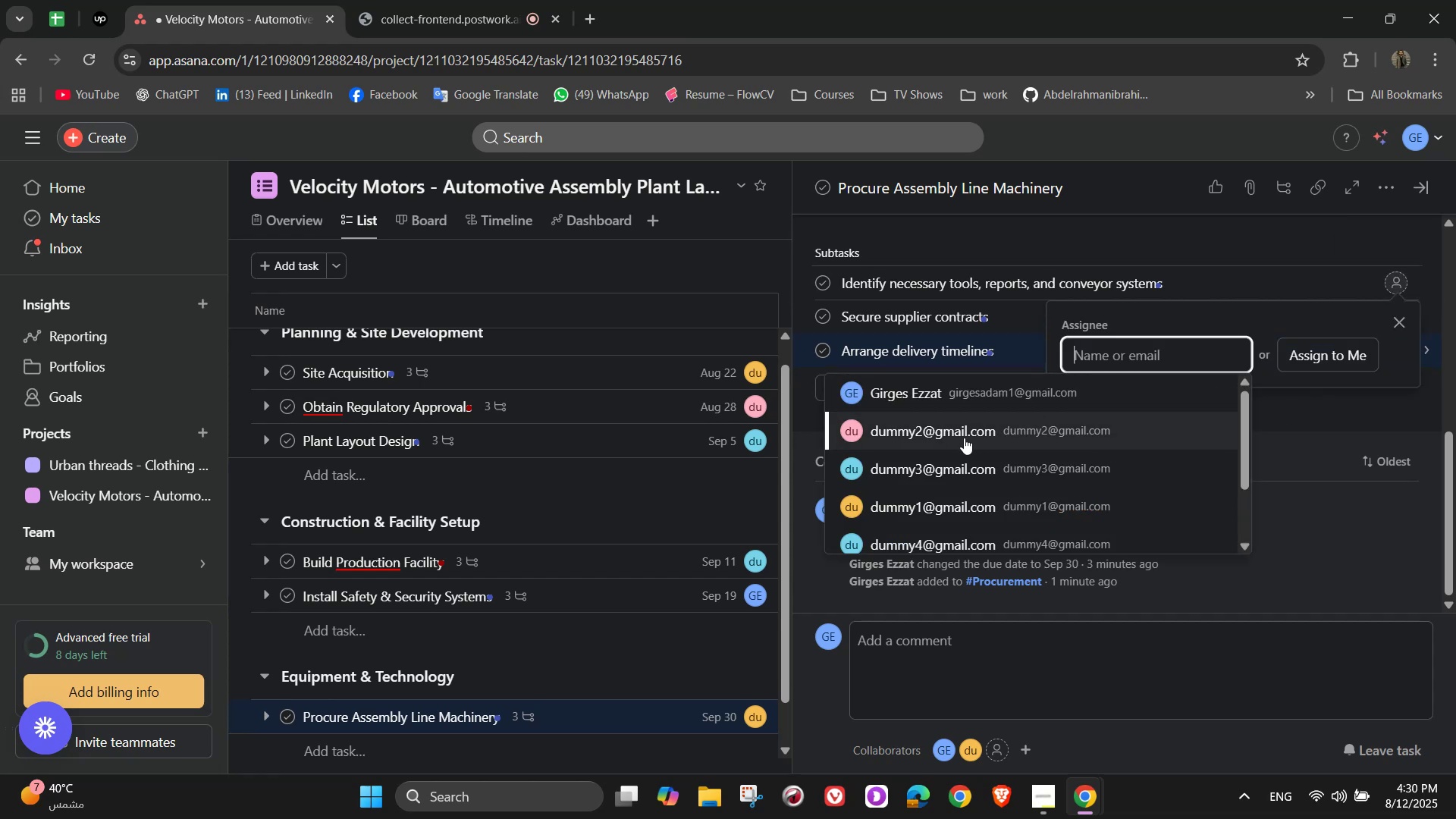 
left_click([964, 438])
 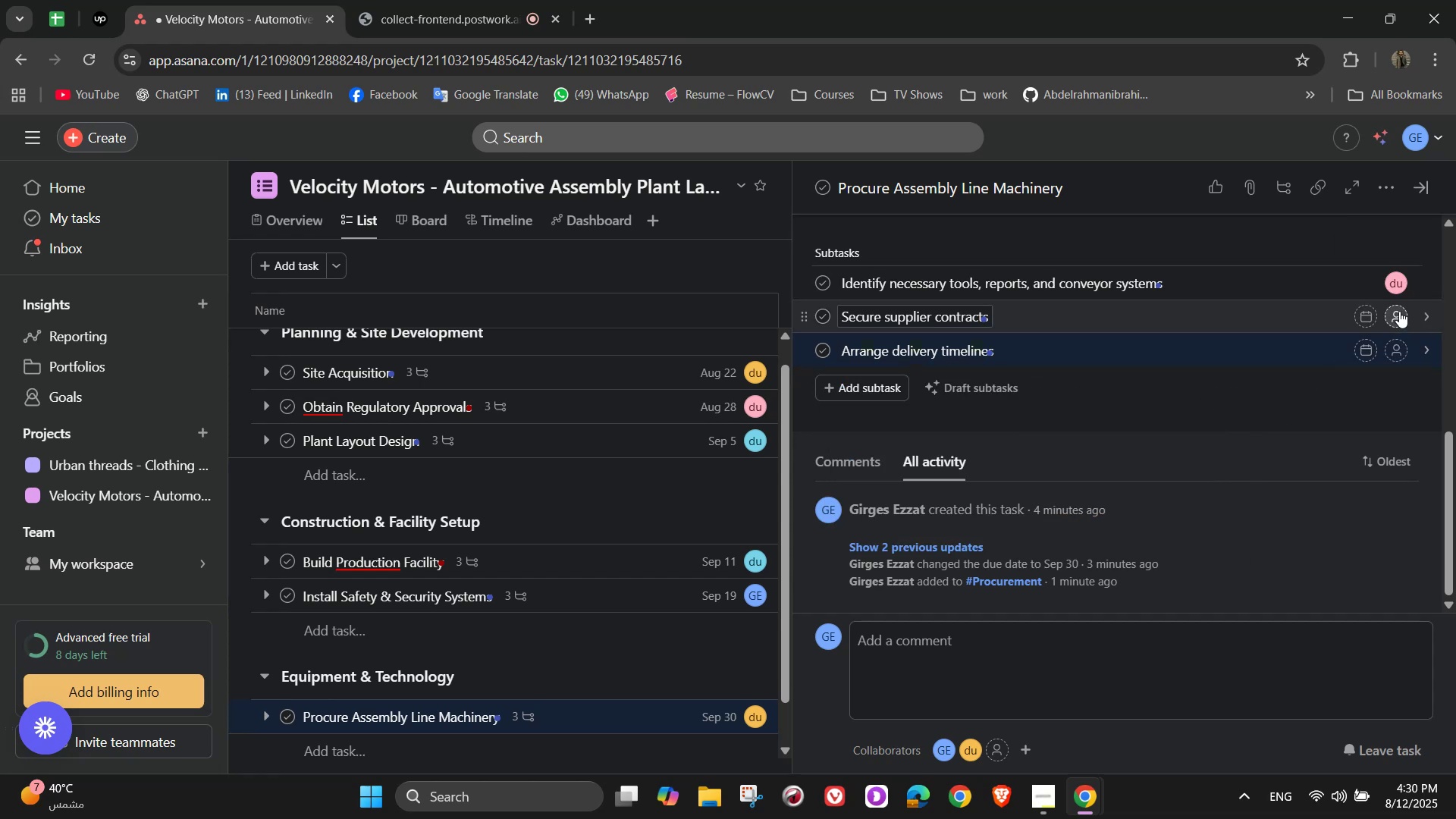 
left_click([1404, 308])
 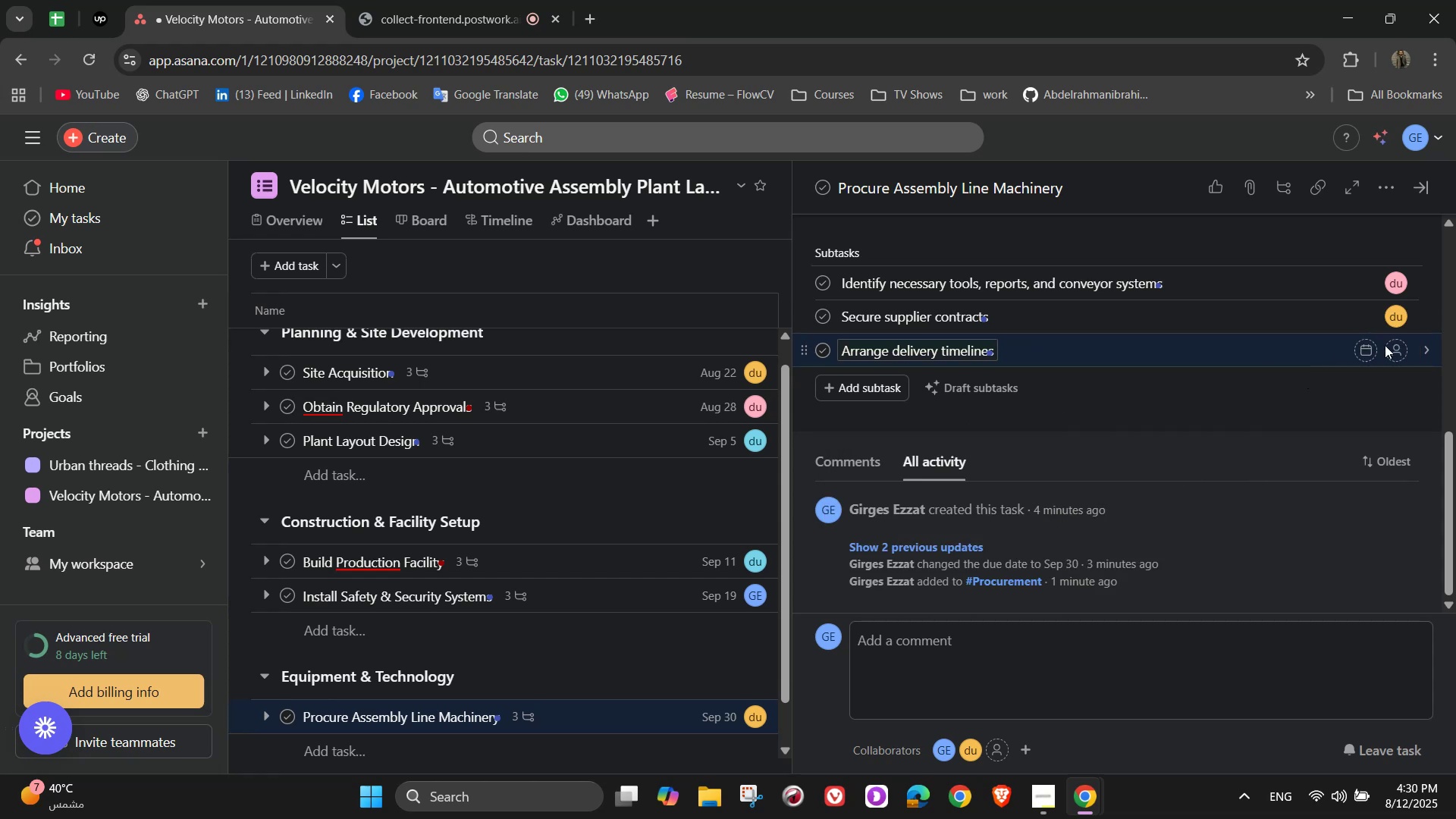 
left_click([1397, 354])
 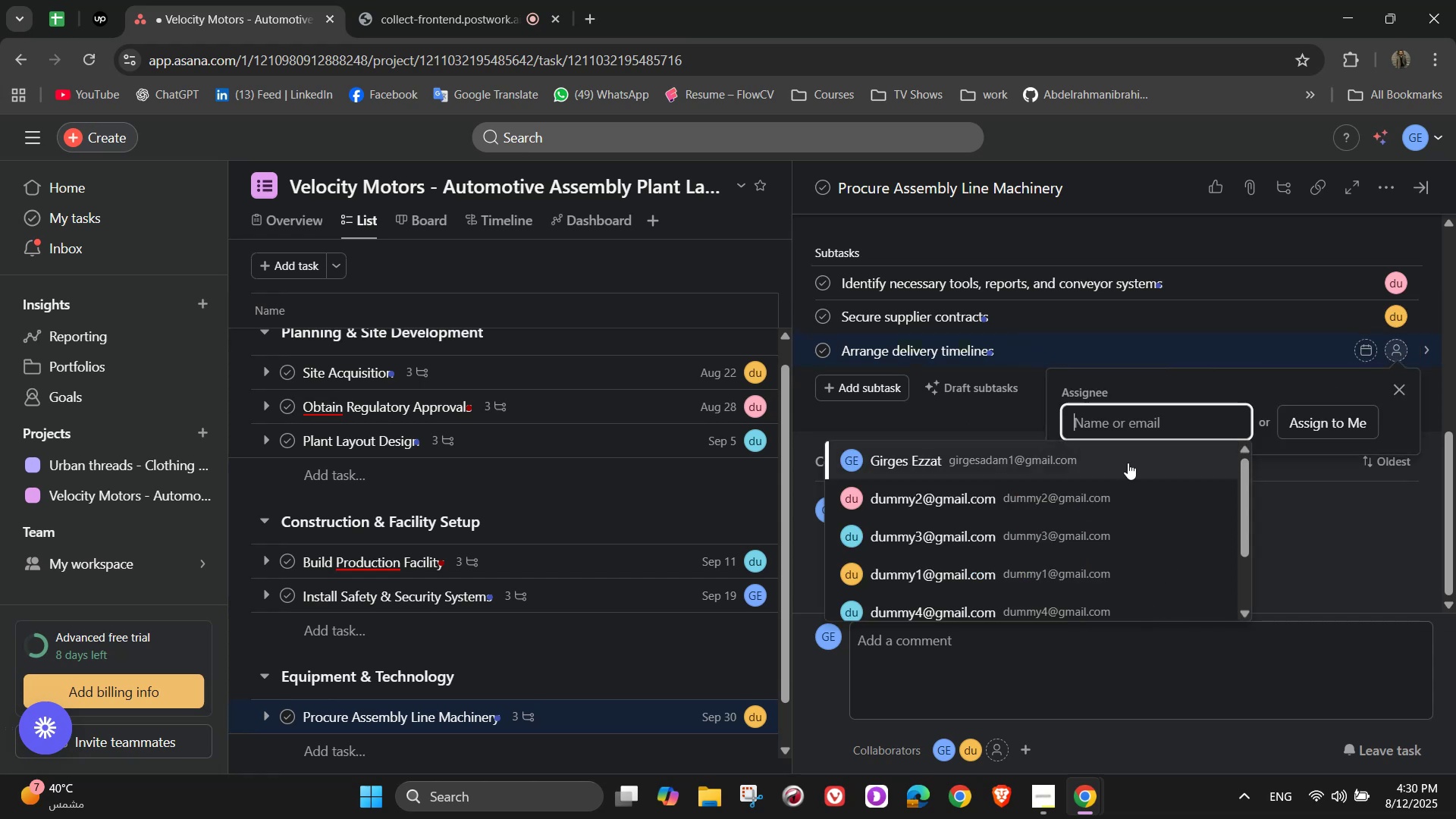 
left_click([1092, 469])
 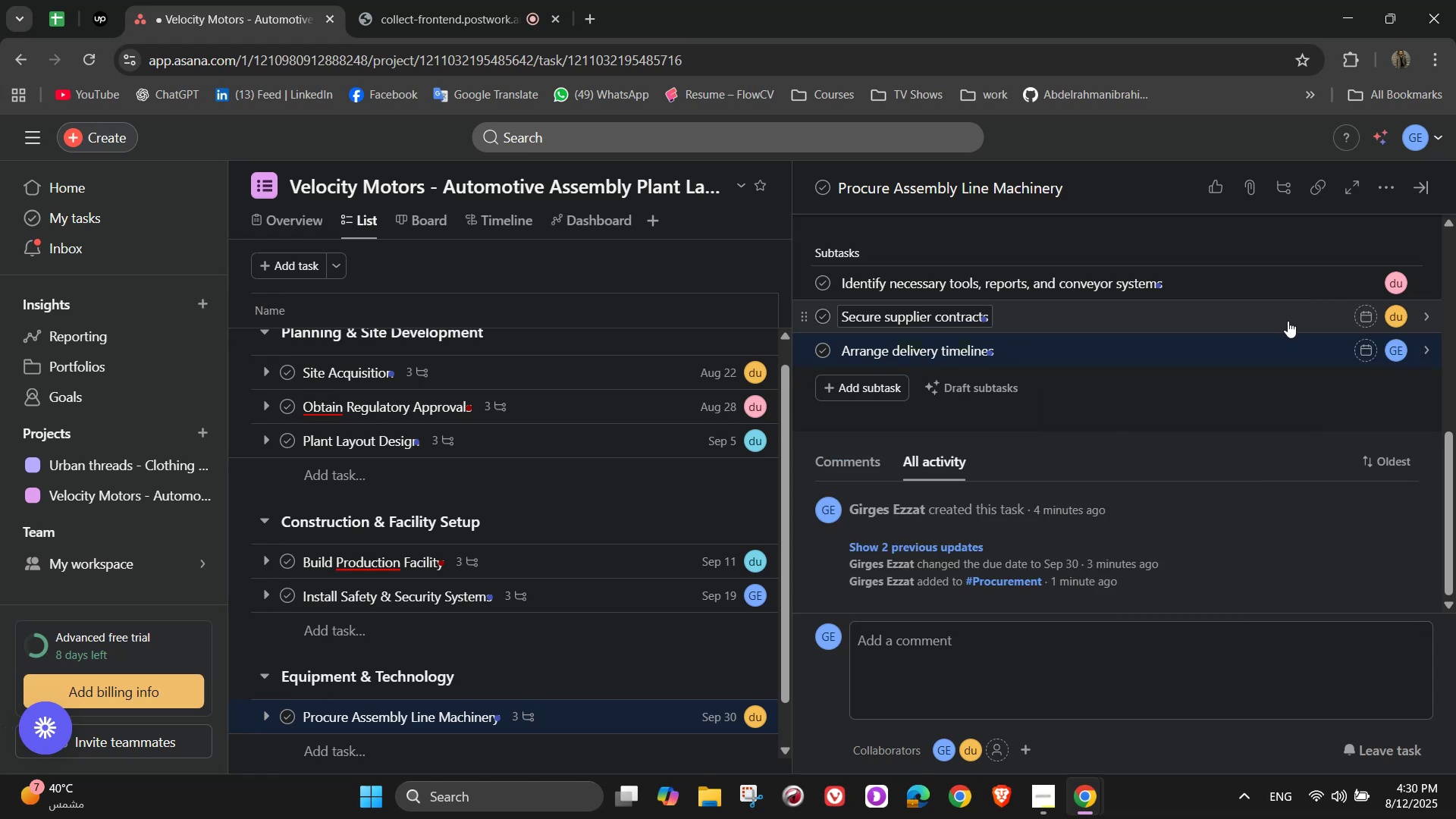 
scroll: coordinate [1320, 379], scroll_direction: up, amount: 5.0
 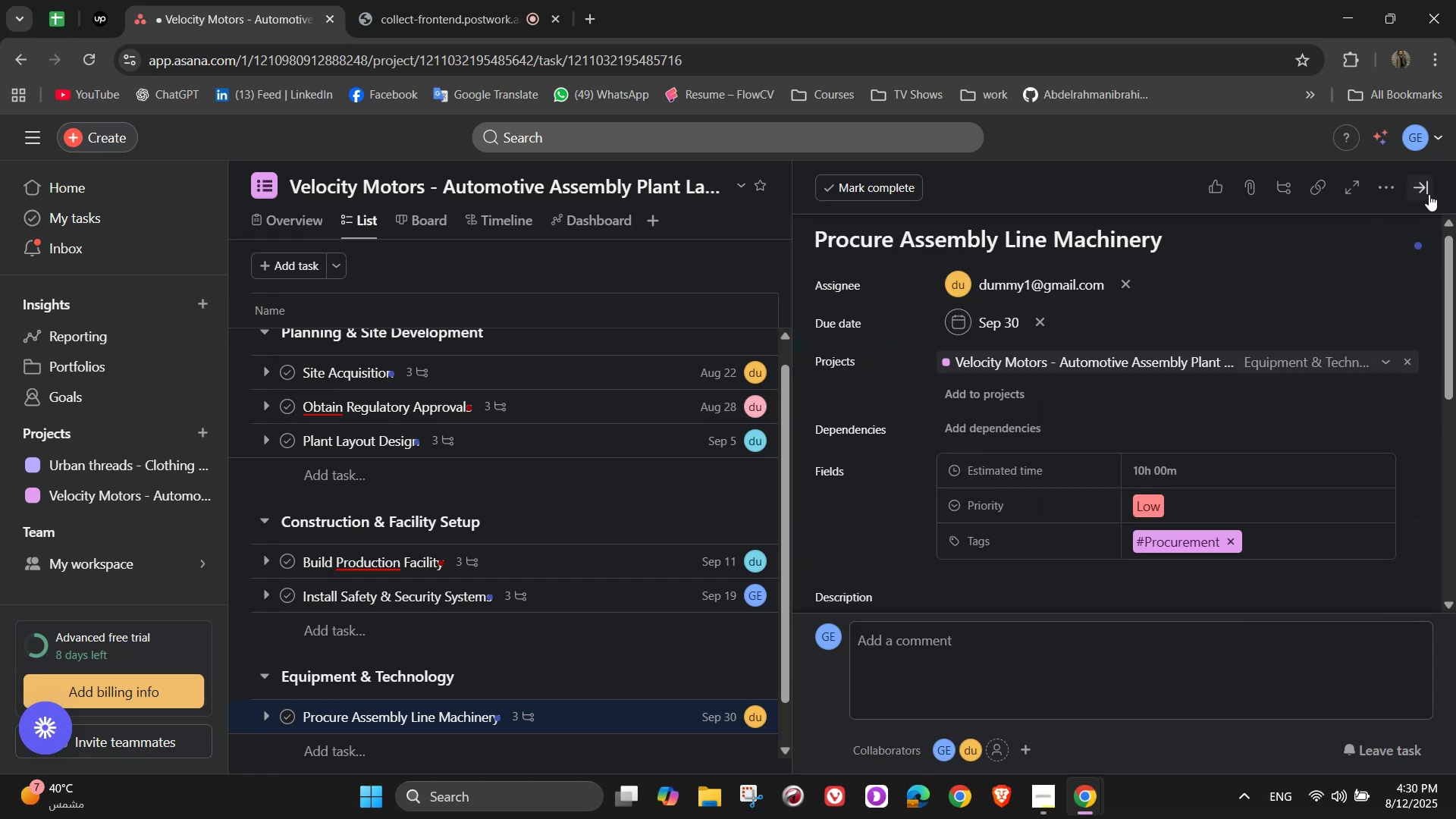 
left_click([1429, 194])
 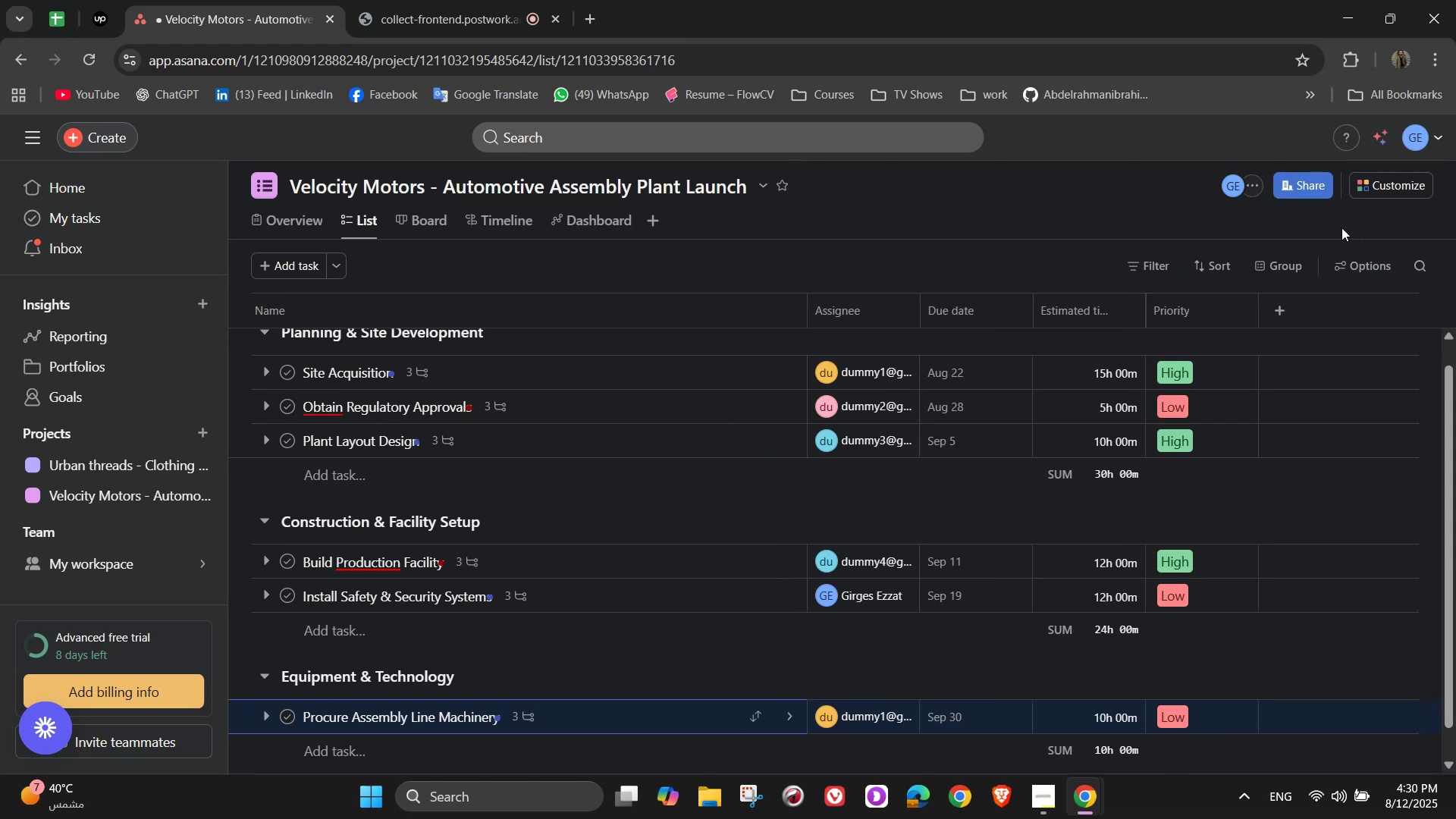 
scroll: coordinate [682, 532], scroll_direction: down, amount: 2.0
 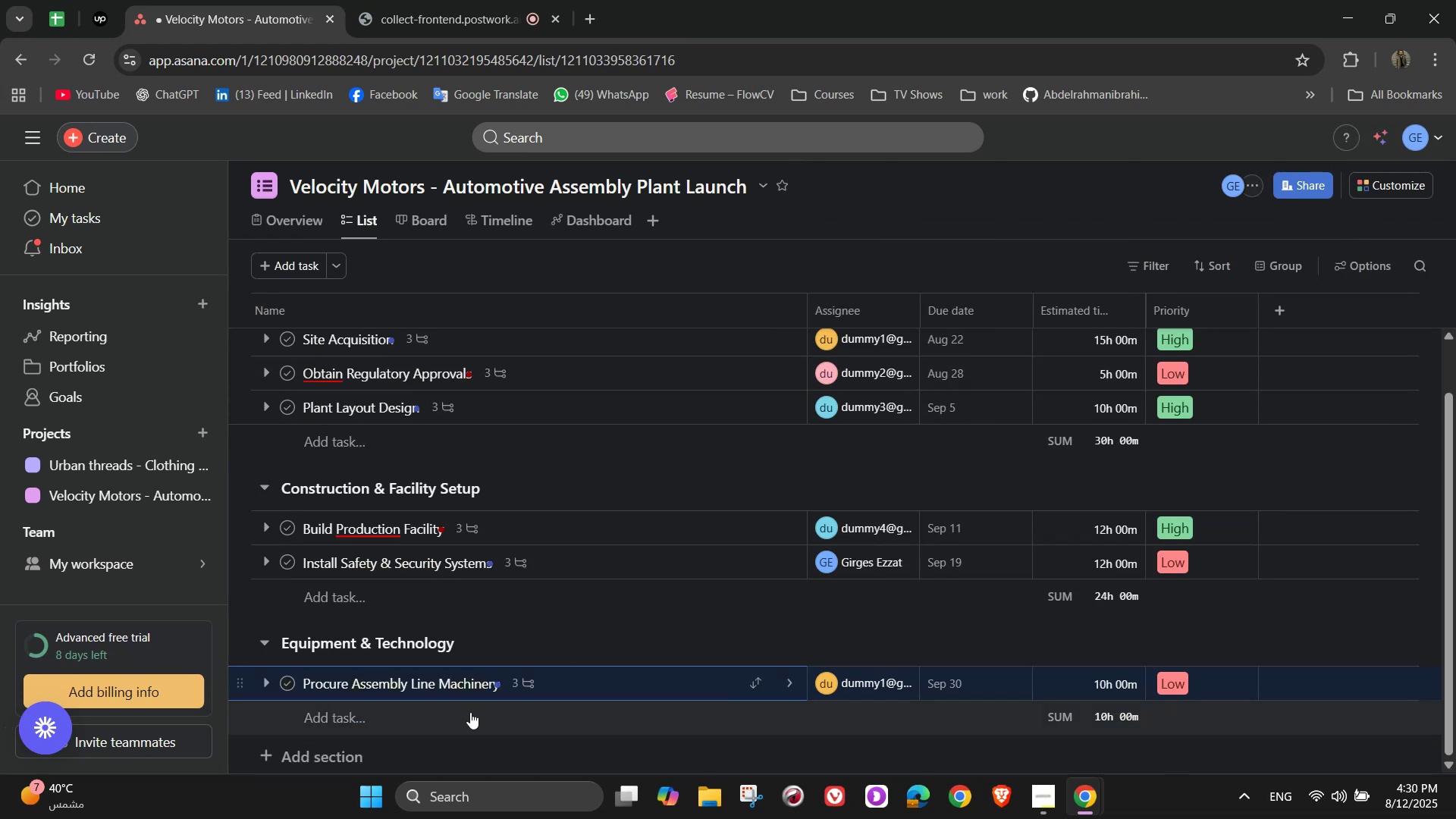 
left_click([470, 712])
 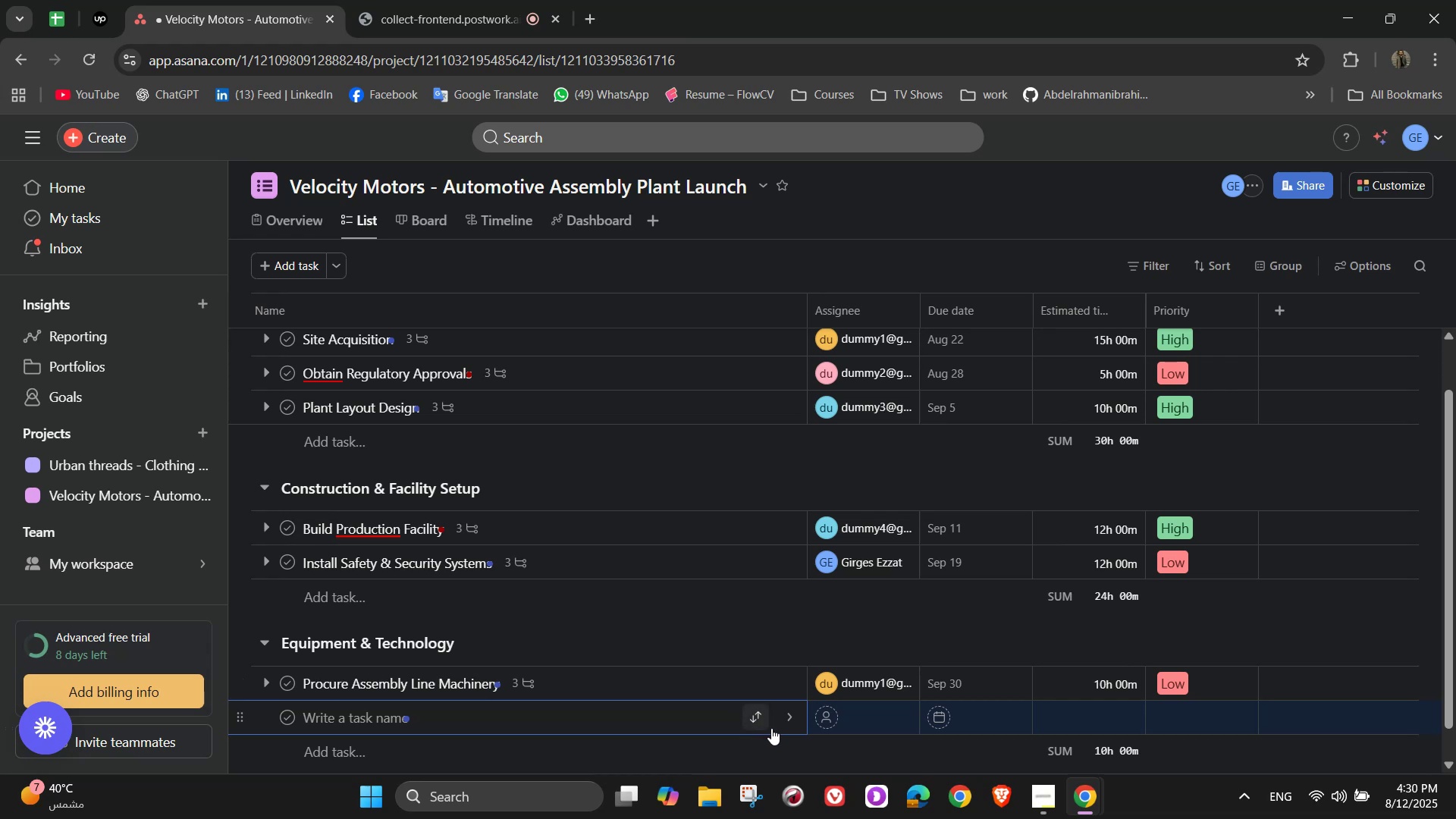 
left_click([784, 722])
 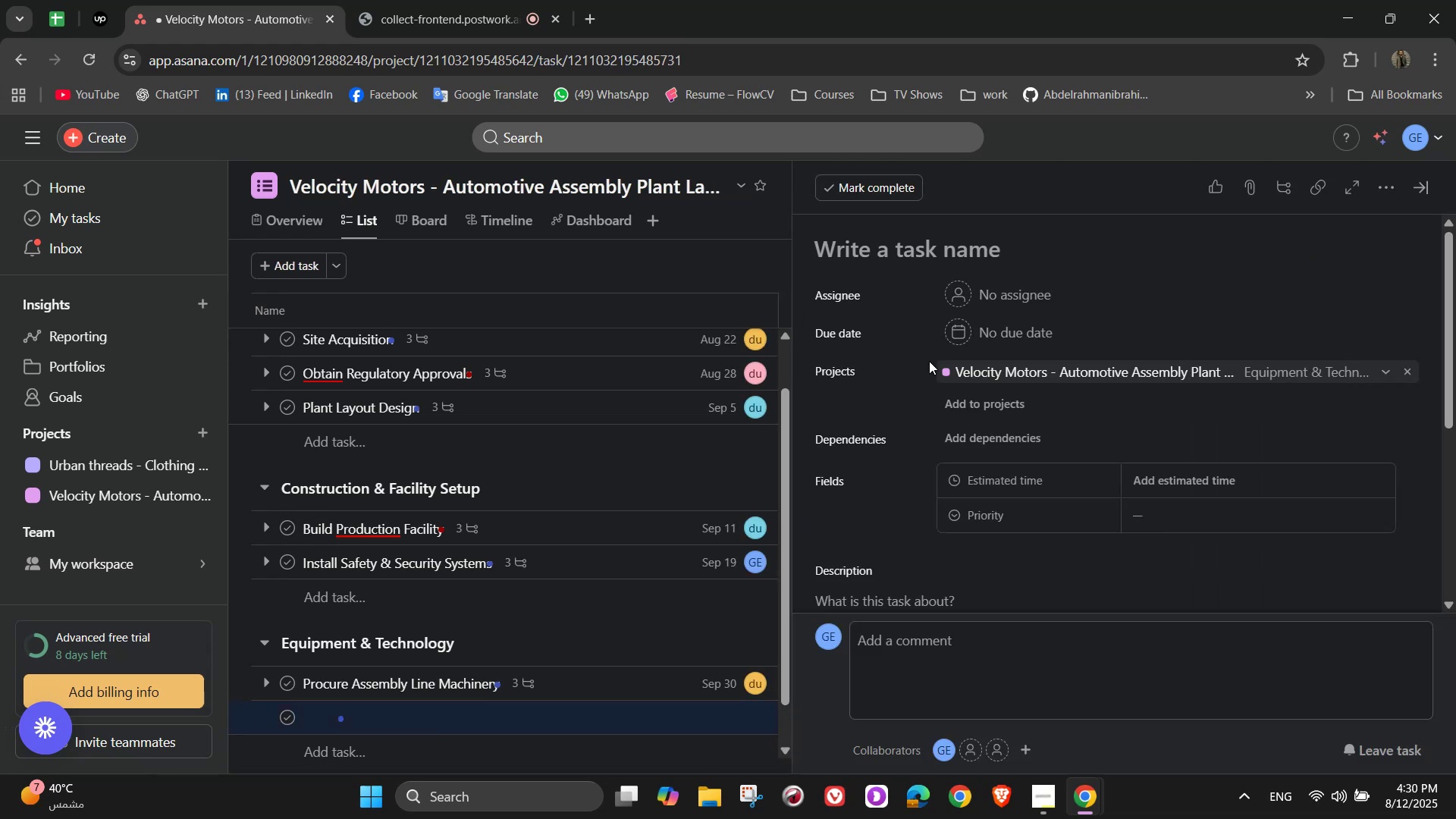 
left_click([993, 253])
 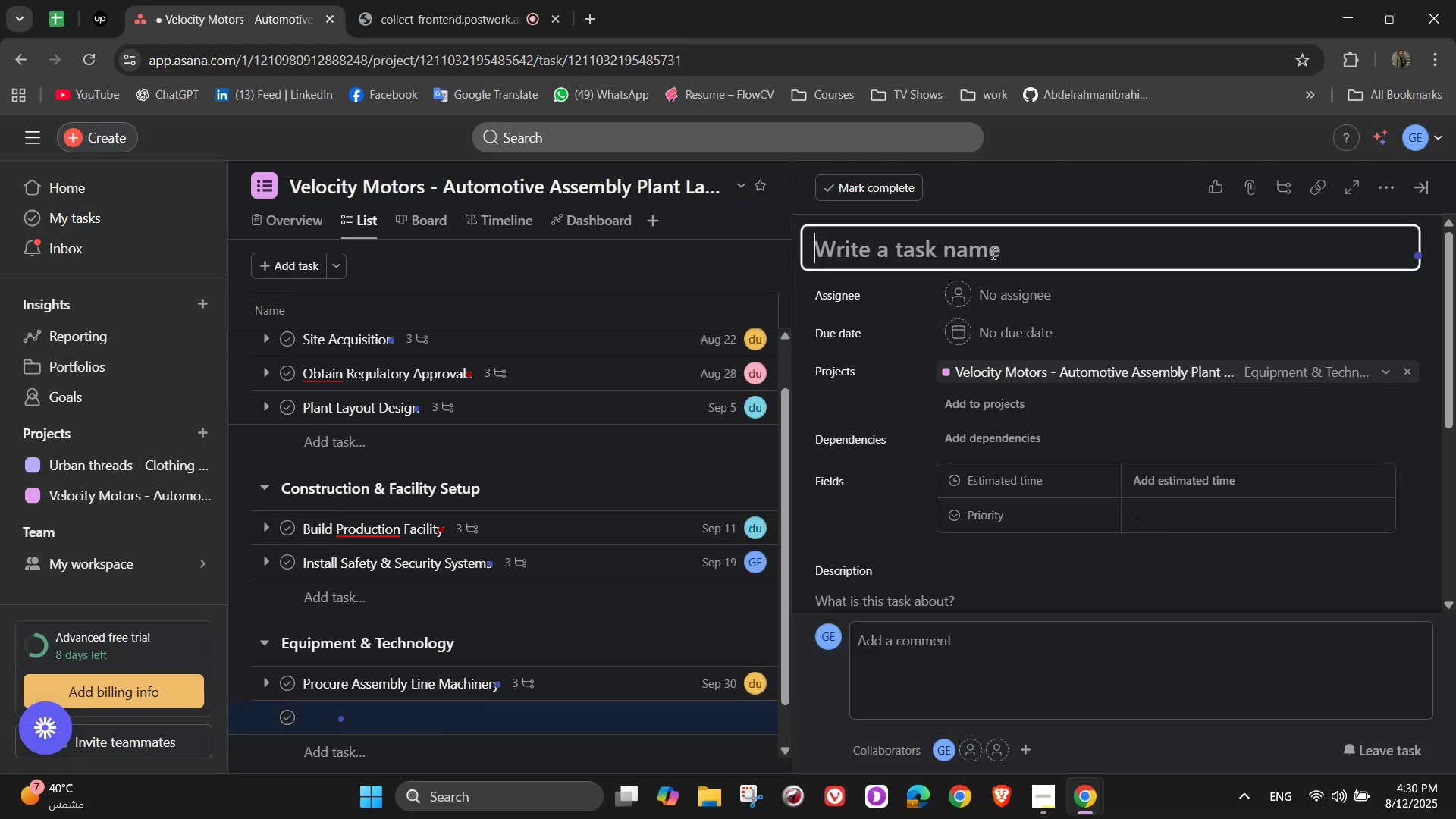 
type(Install & Test Equipment)
 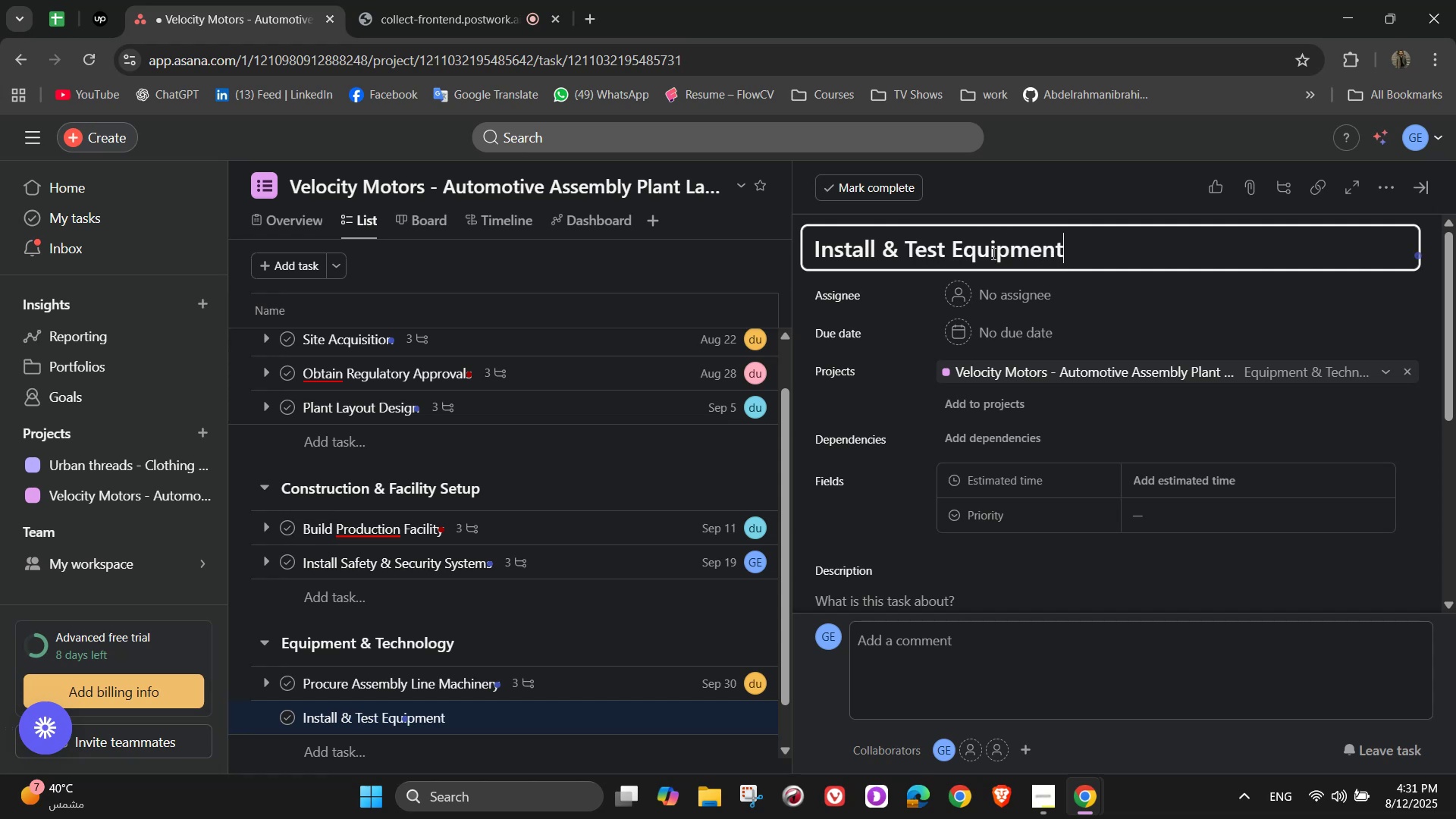 
left_click([990, 300])
 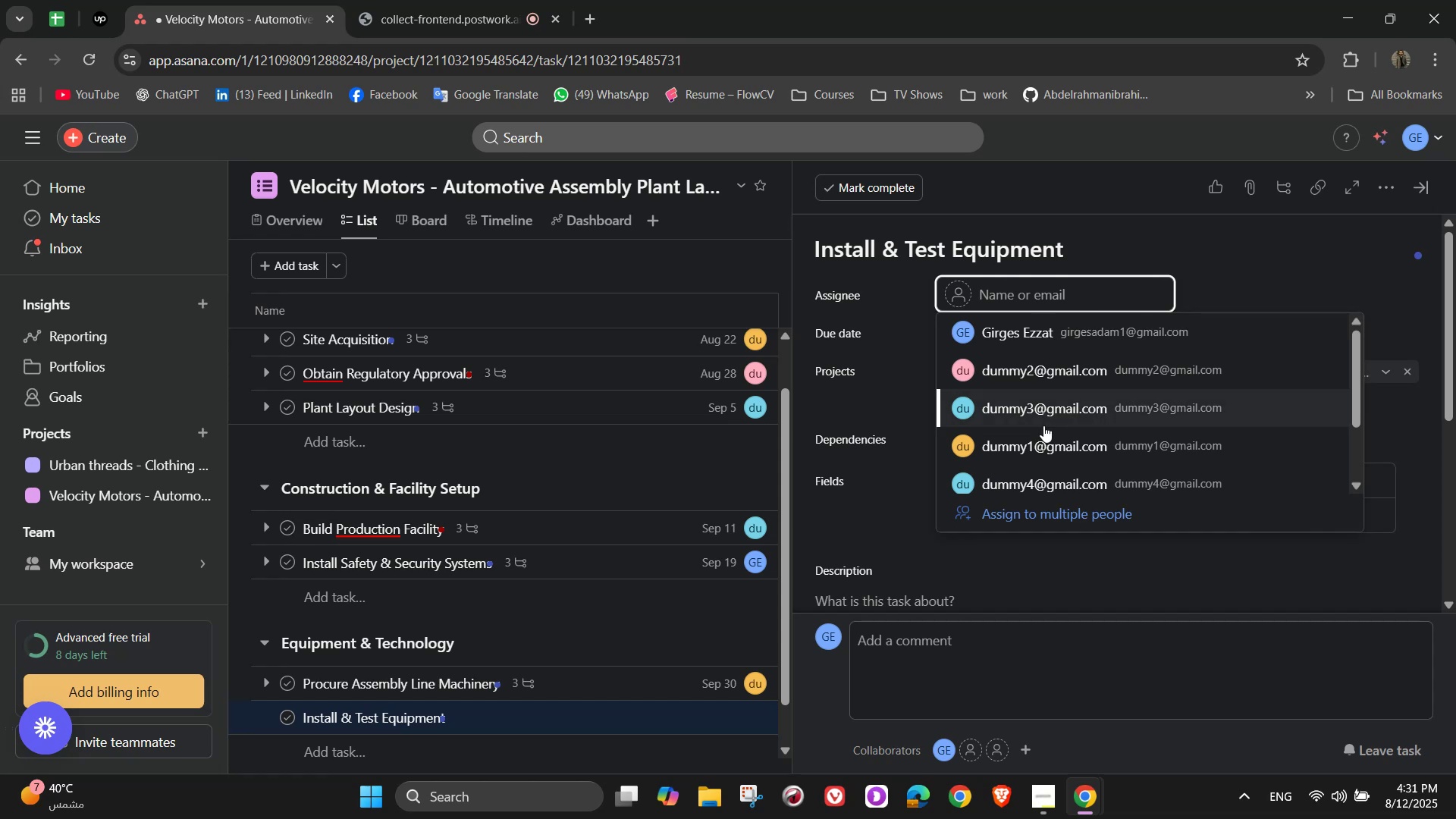 
left_click([1042, 423])
 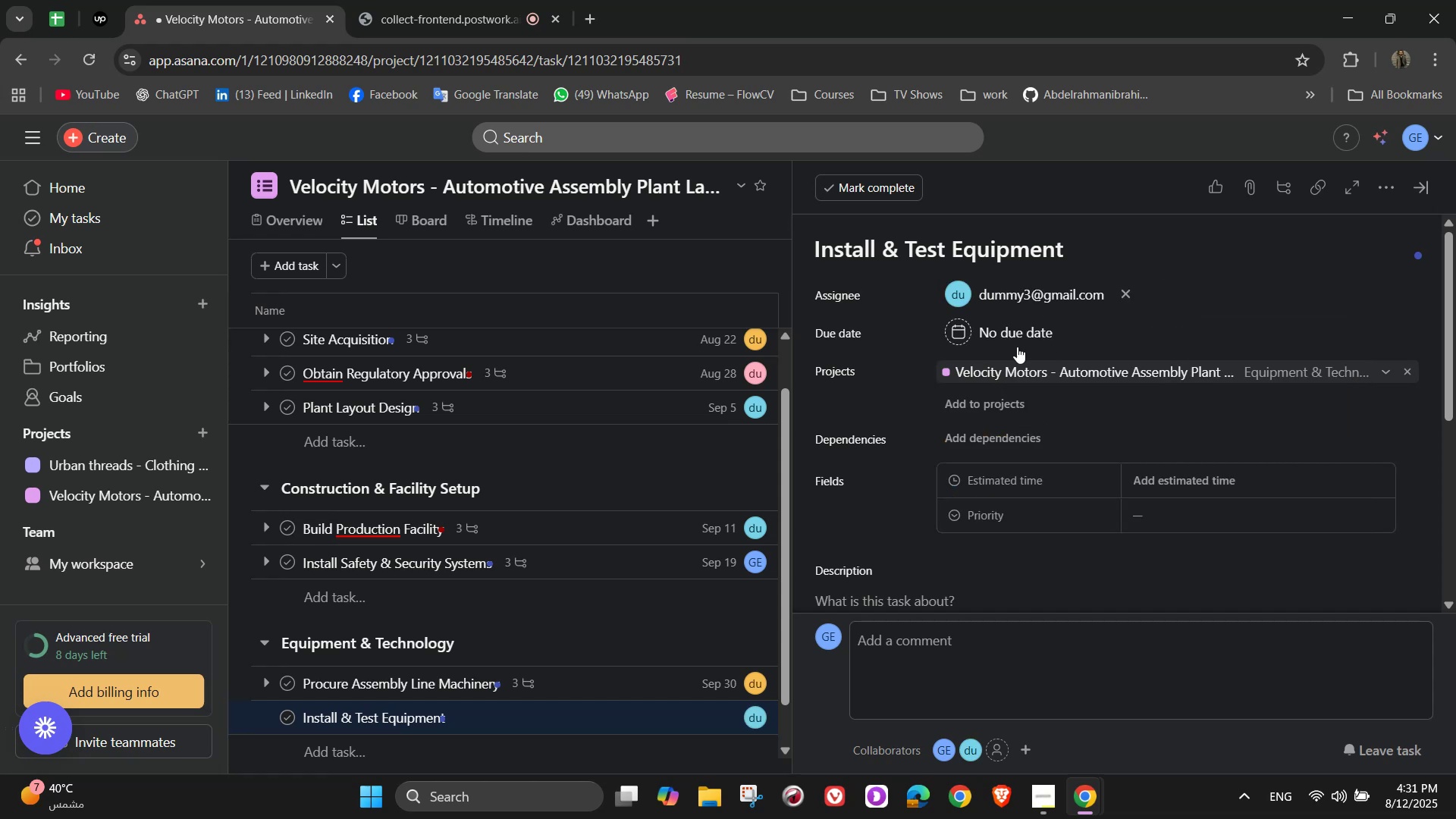 
left_click([1006, 337])
 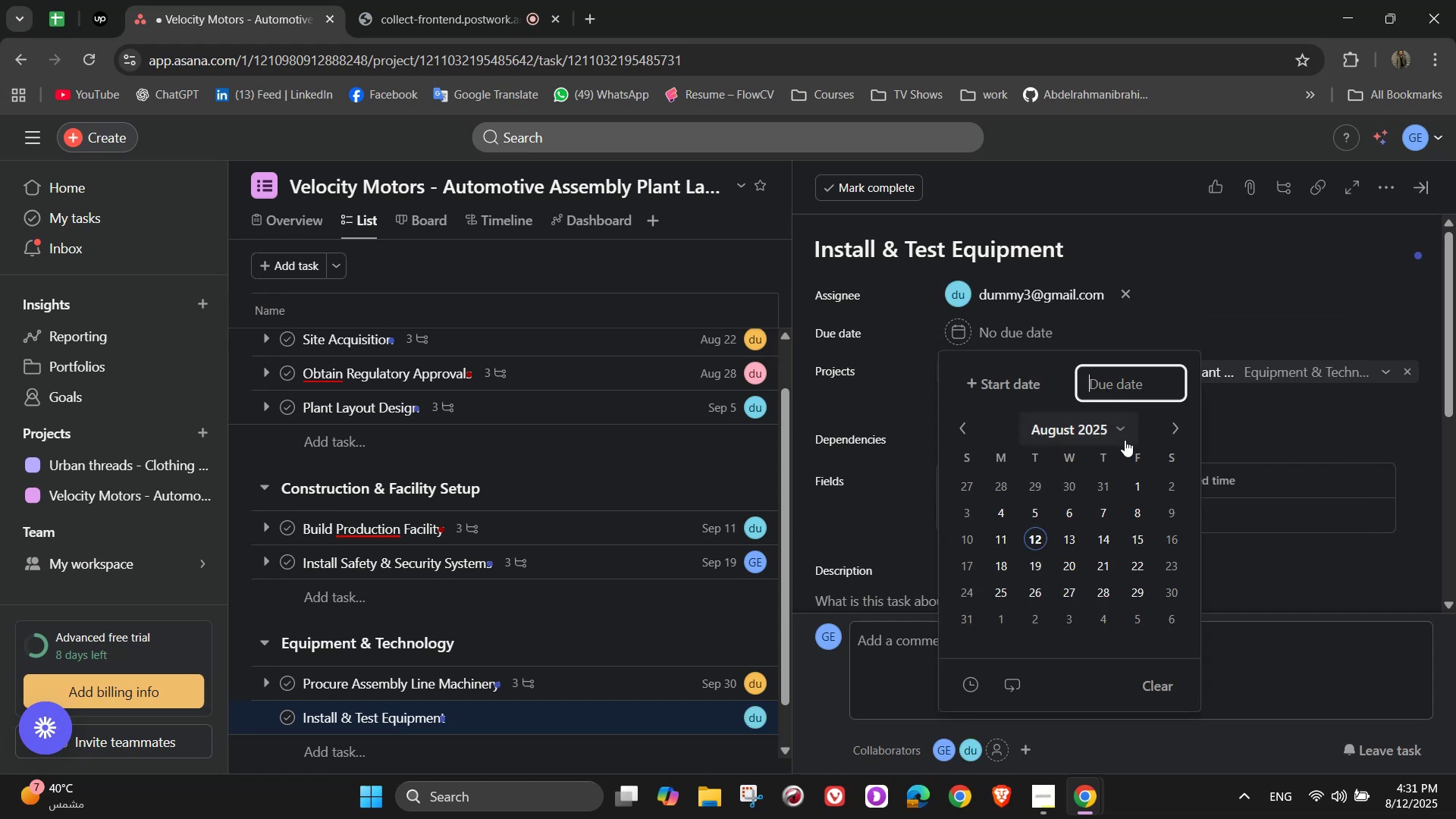 
wait(5.02)
 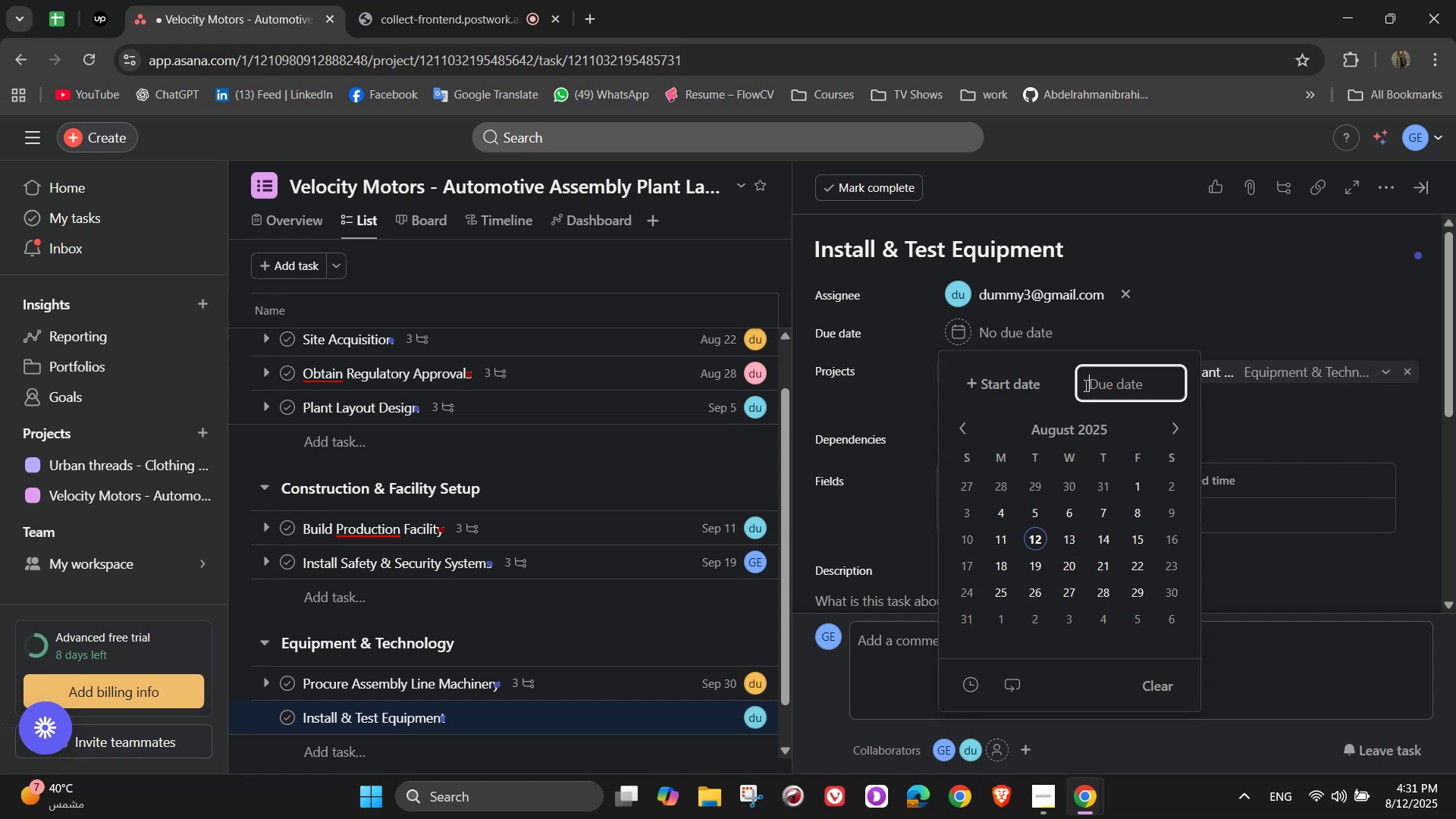 
left_click([1174, 421])
 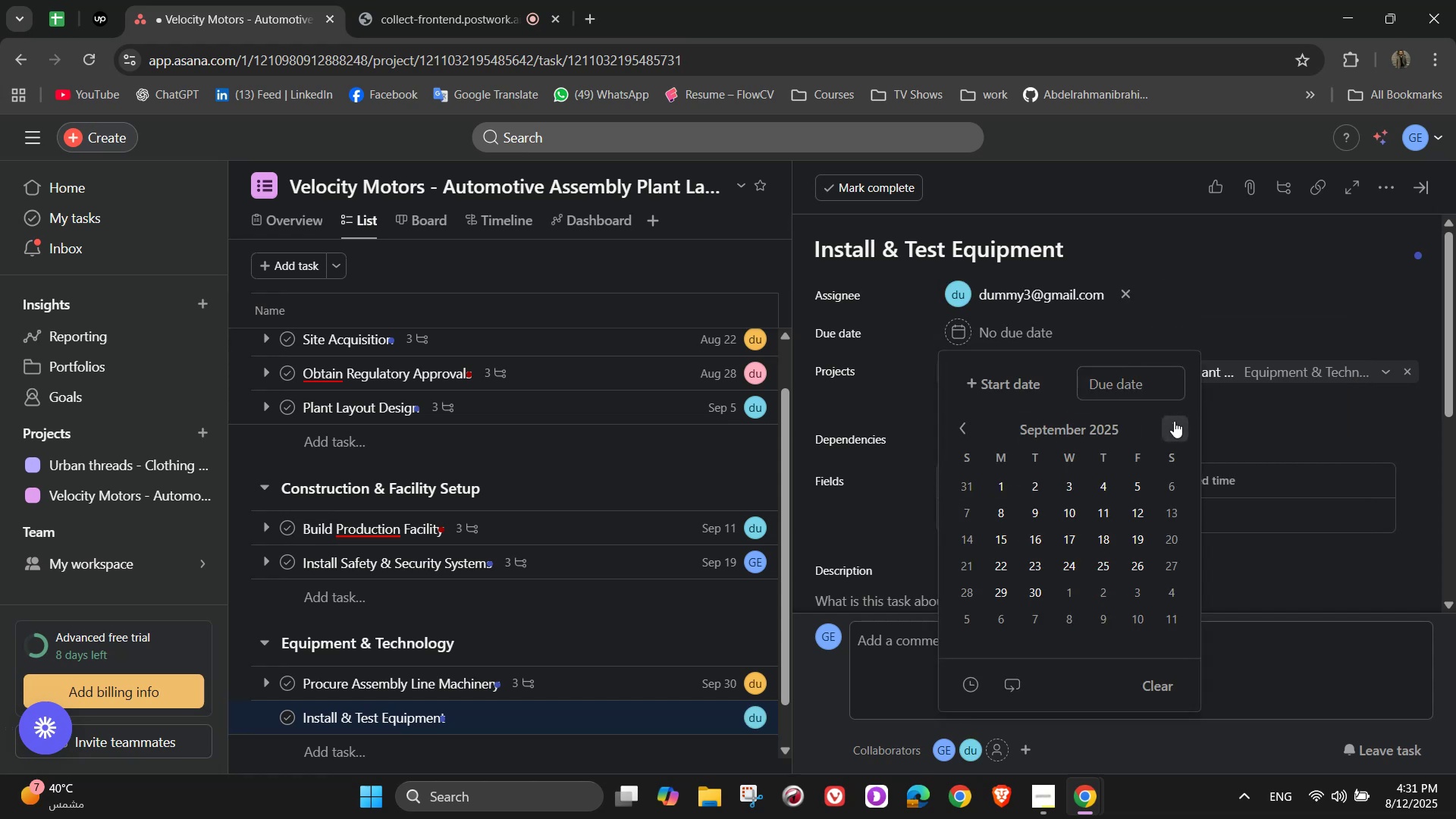 
left_click([1174, 421])
 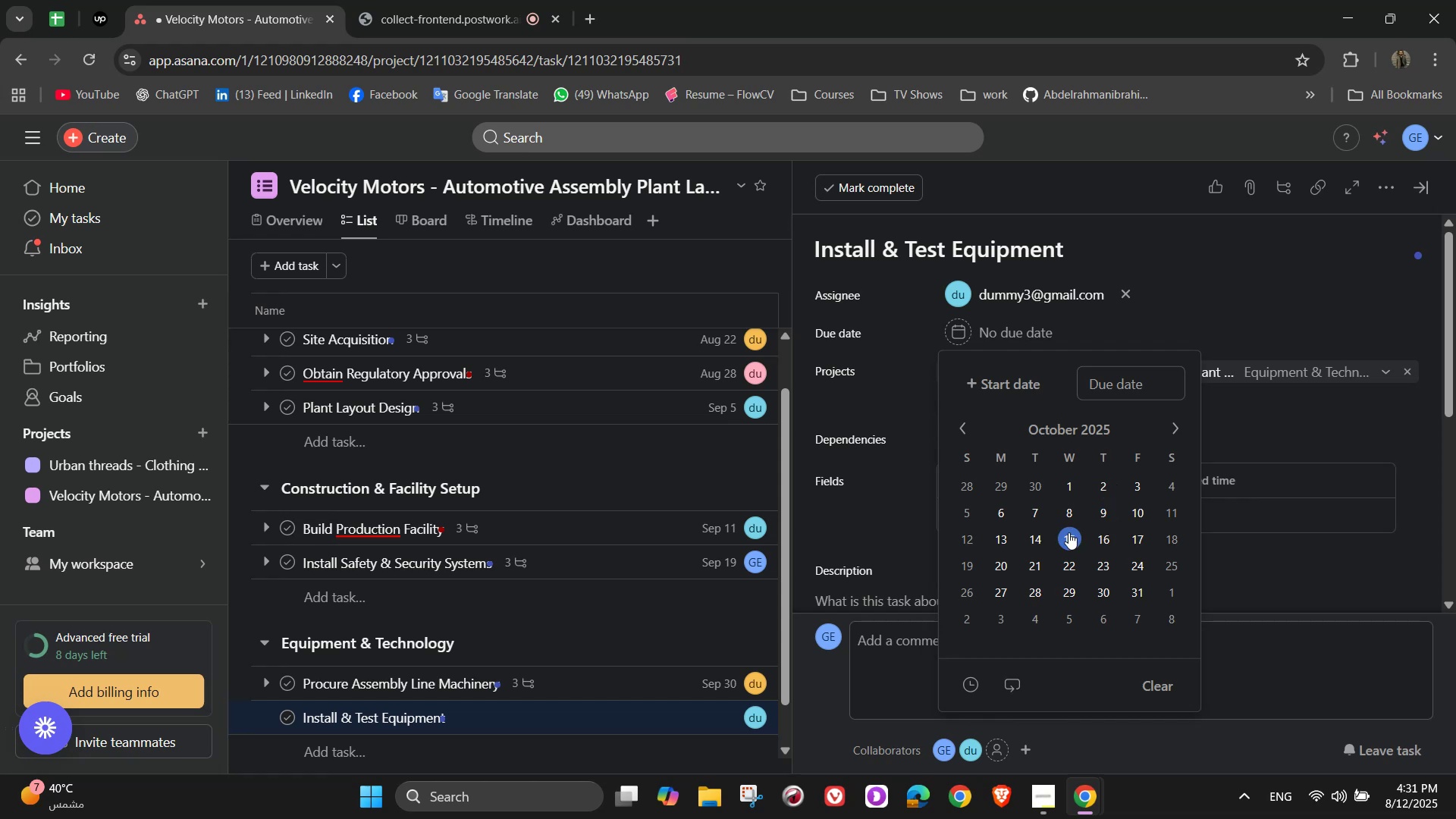 
left_click([1002, 539])
 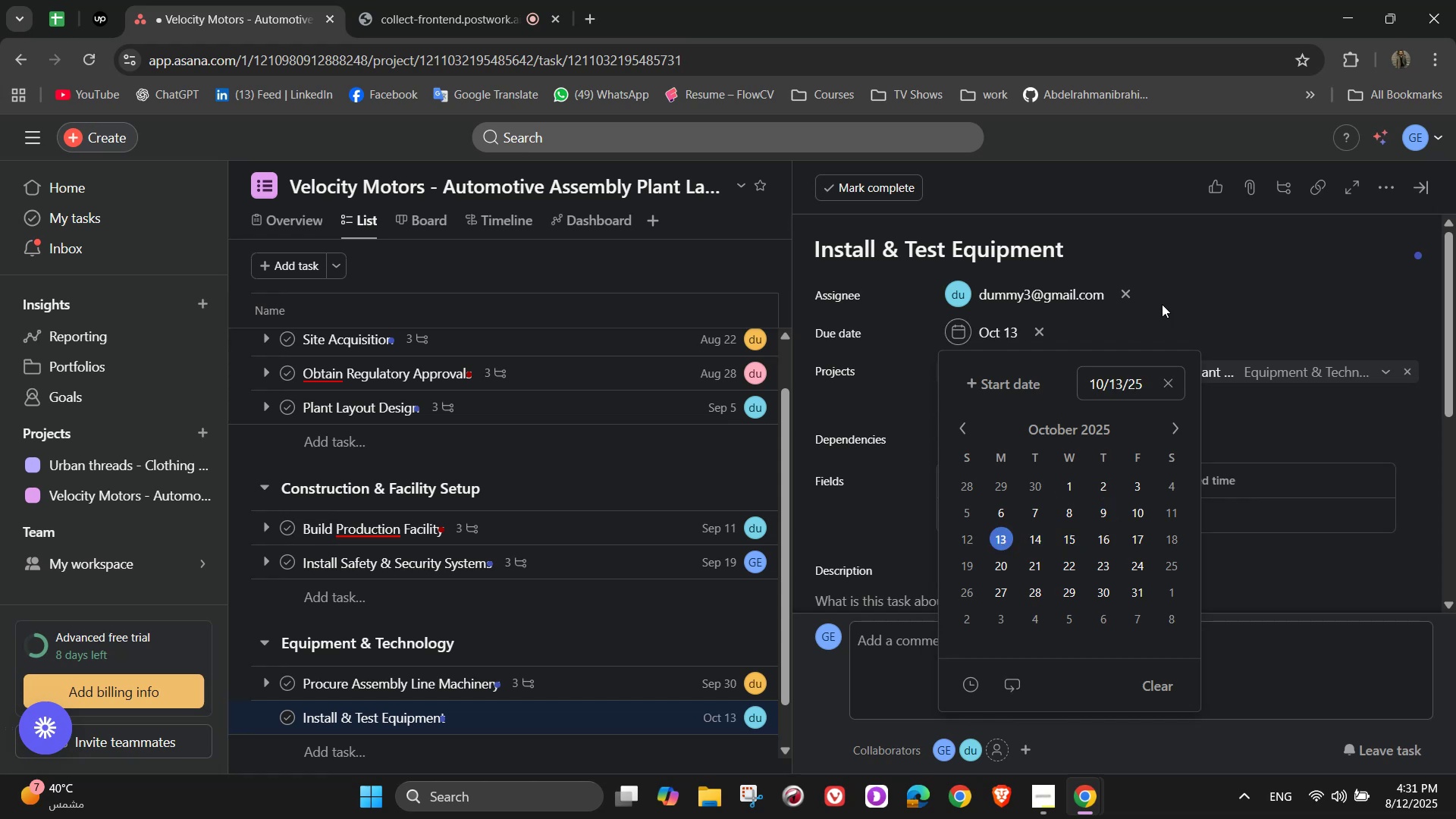 
left_click([1188, 281])
 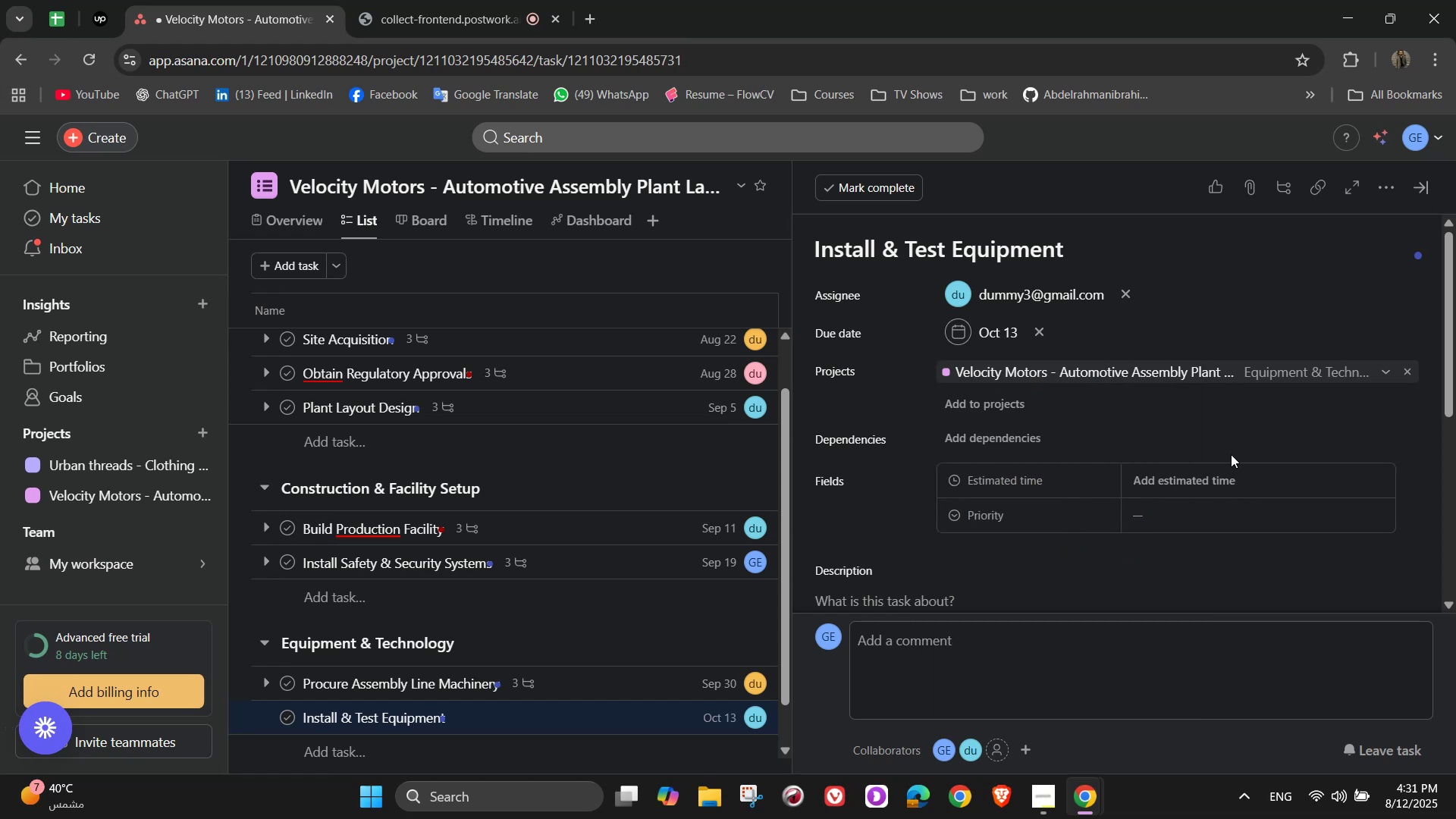 
left_click([1227, 472])
 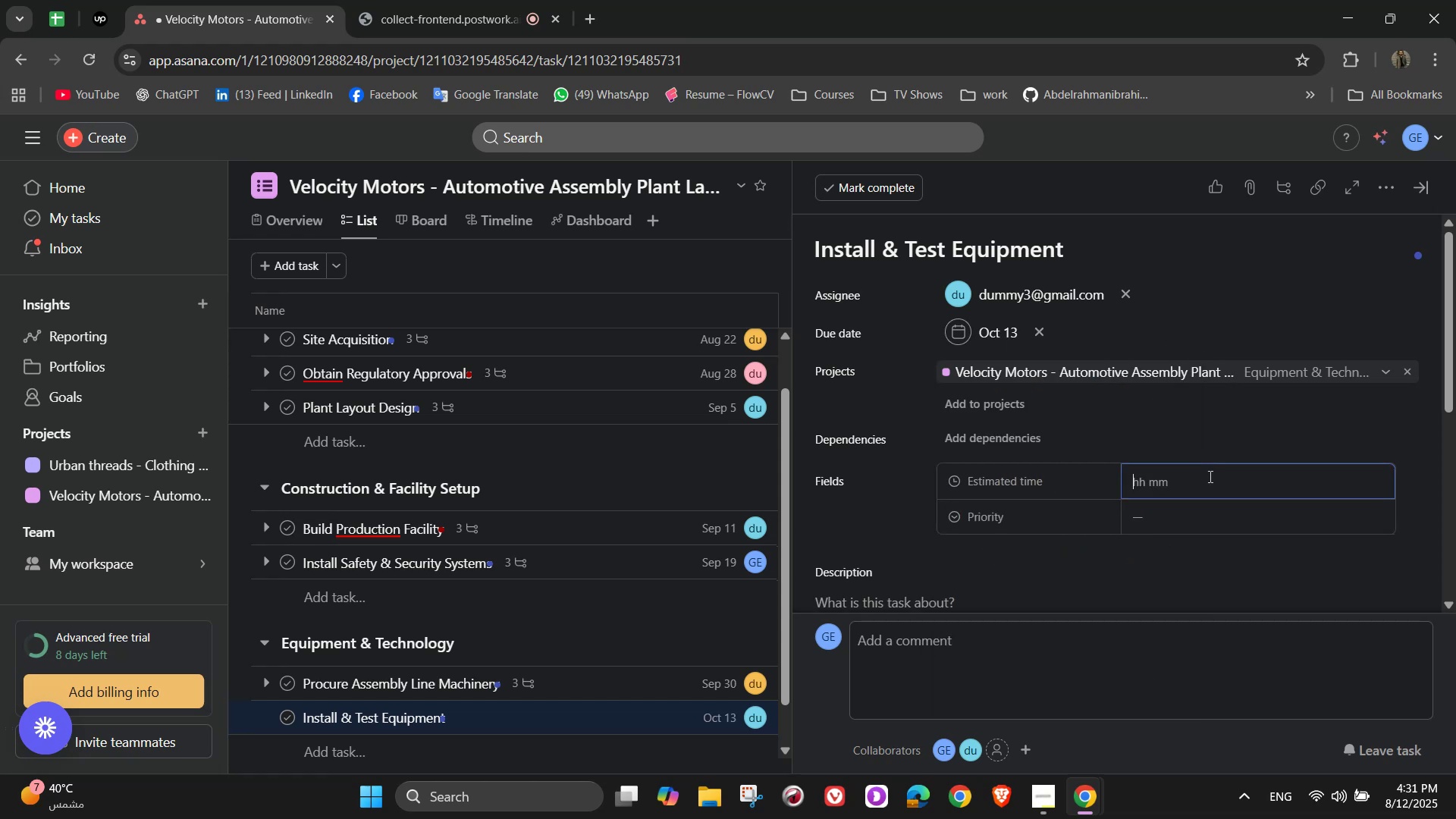 
left_click([1196, 476])
 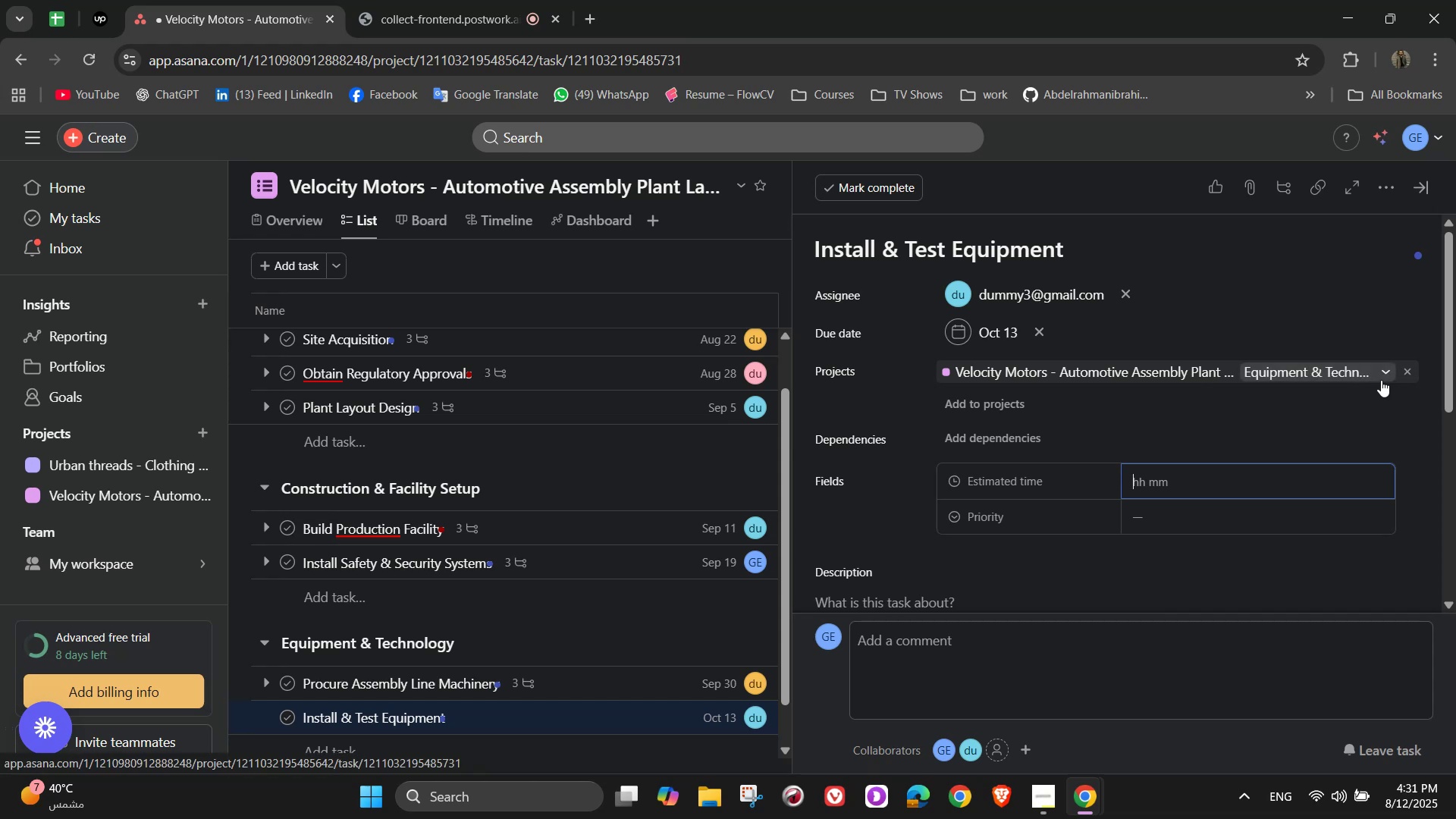 
wait(21.25)
 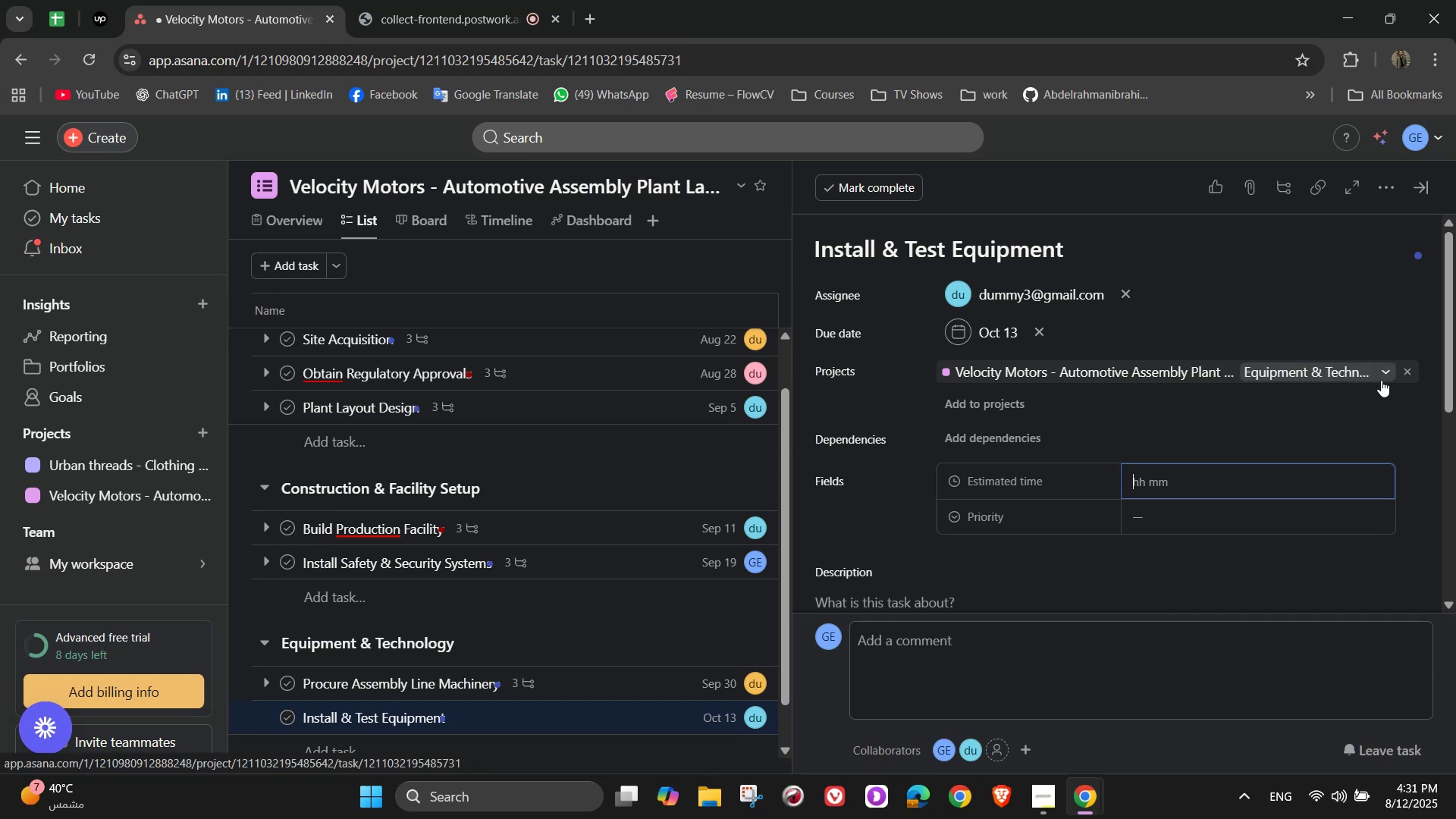 
key(S)
 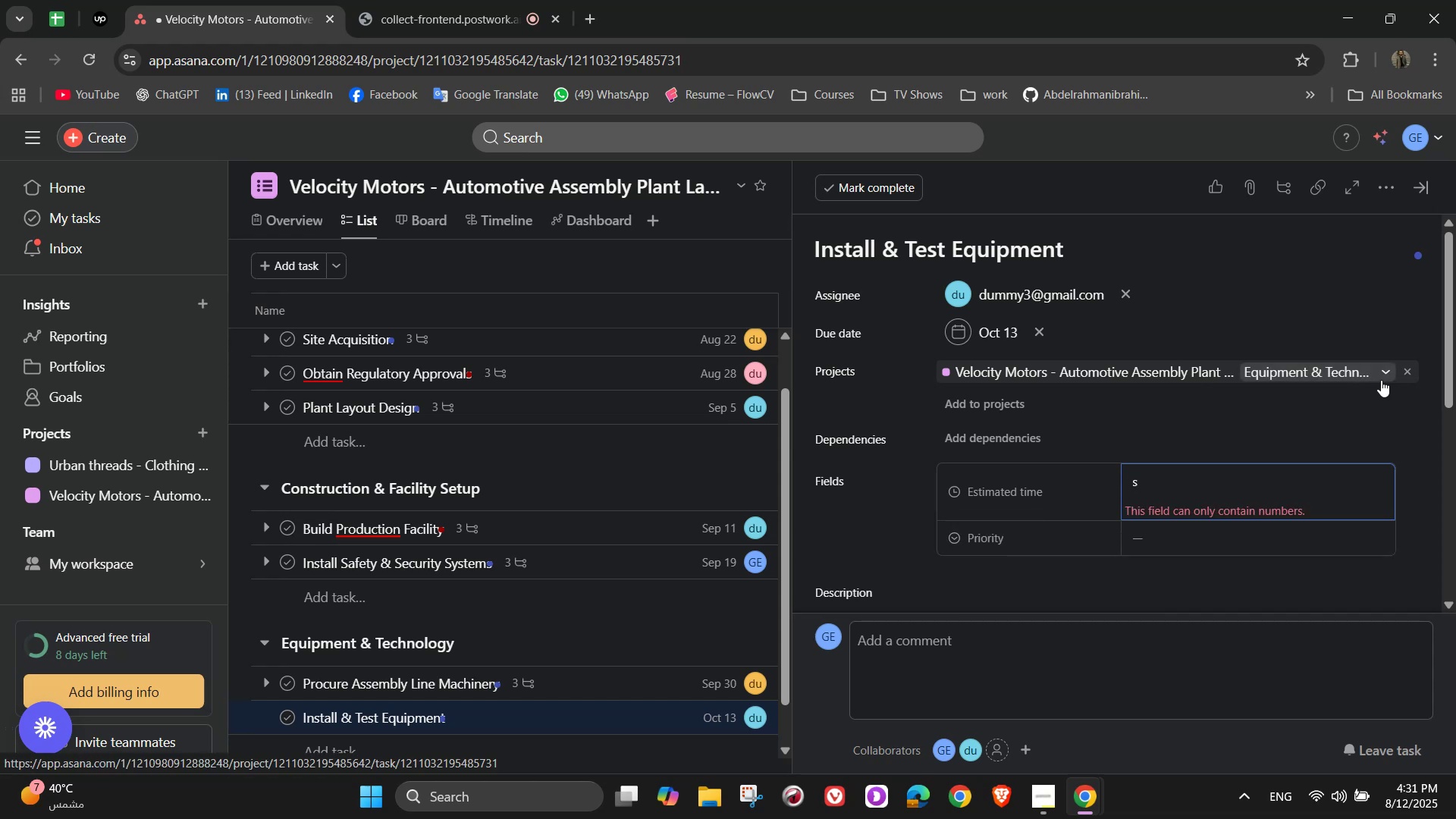 
key(Backspace)
 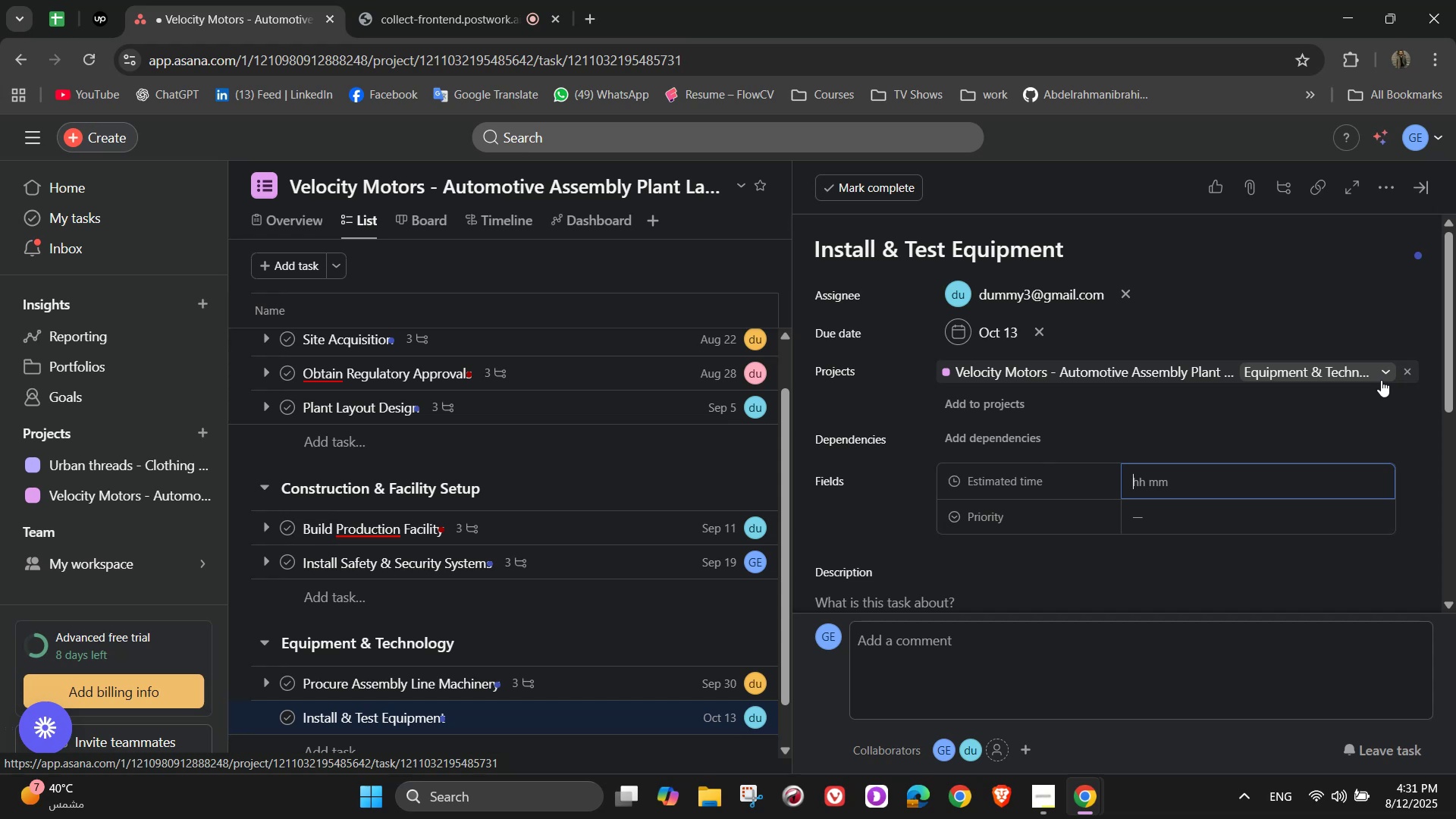 
key(Numpad8)
 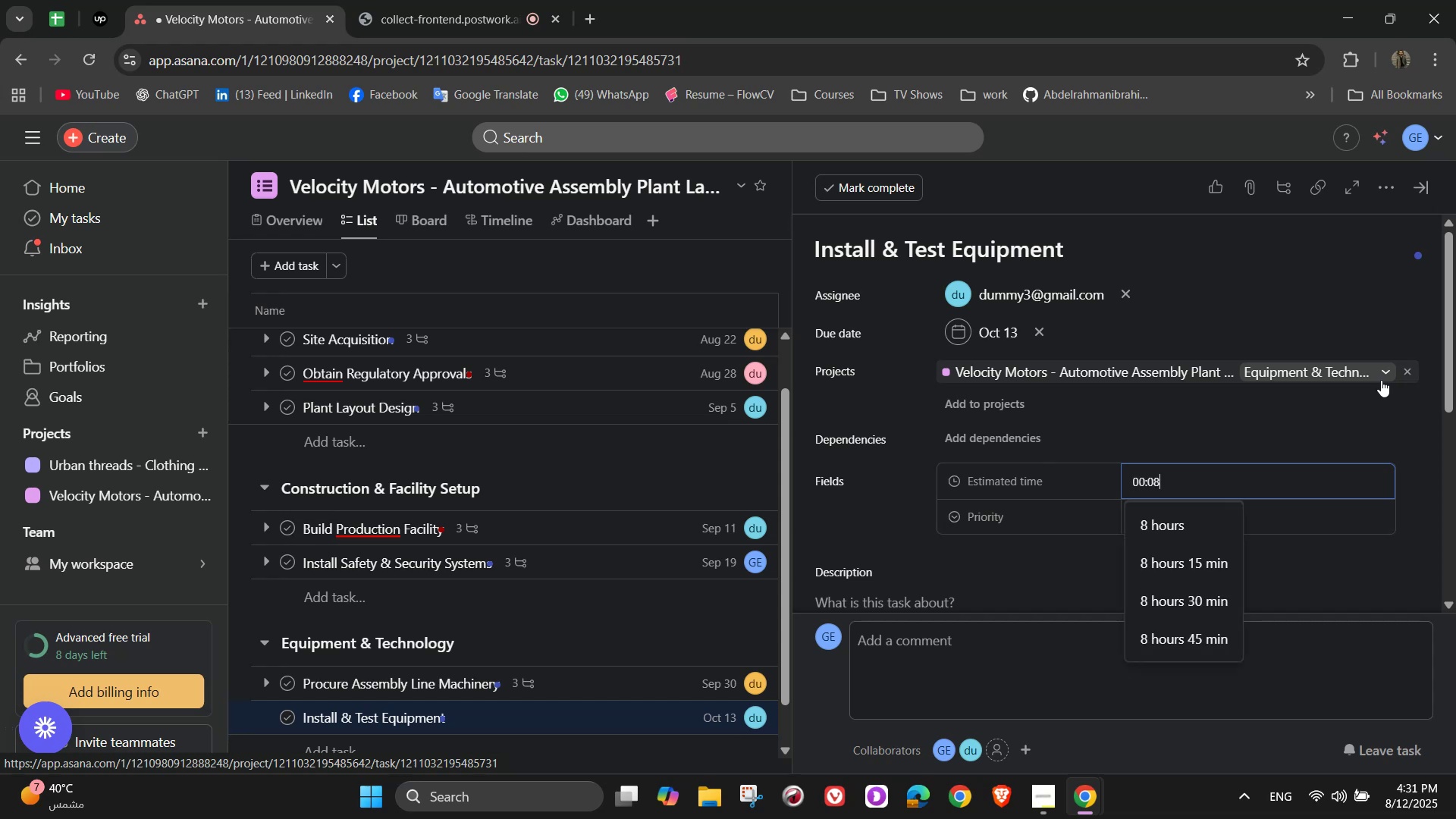 
key(Numpad0)
 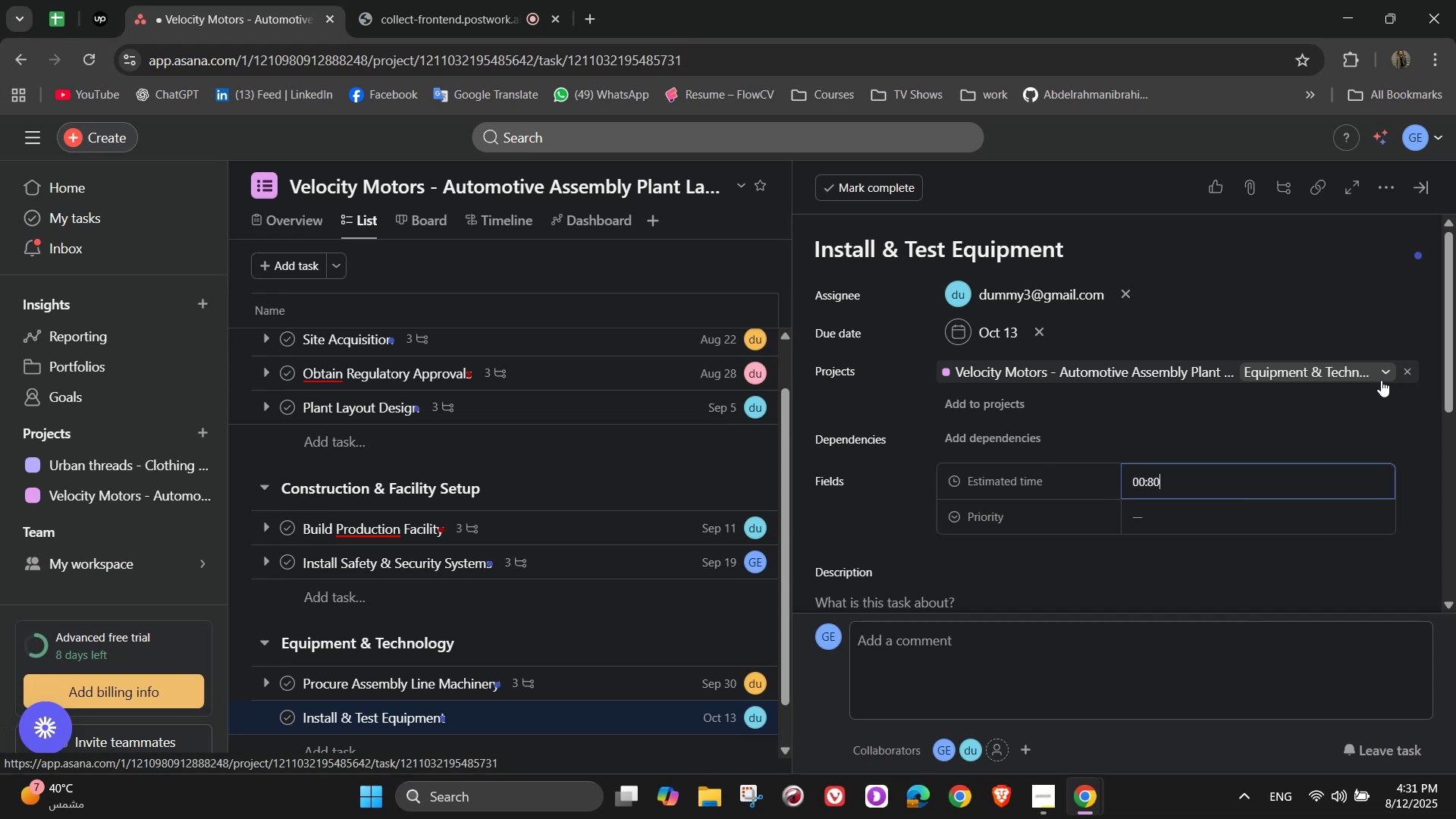 
key(Numpad0)
 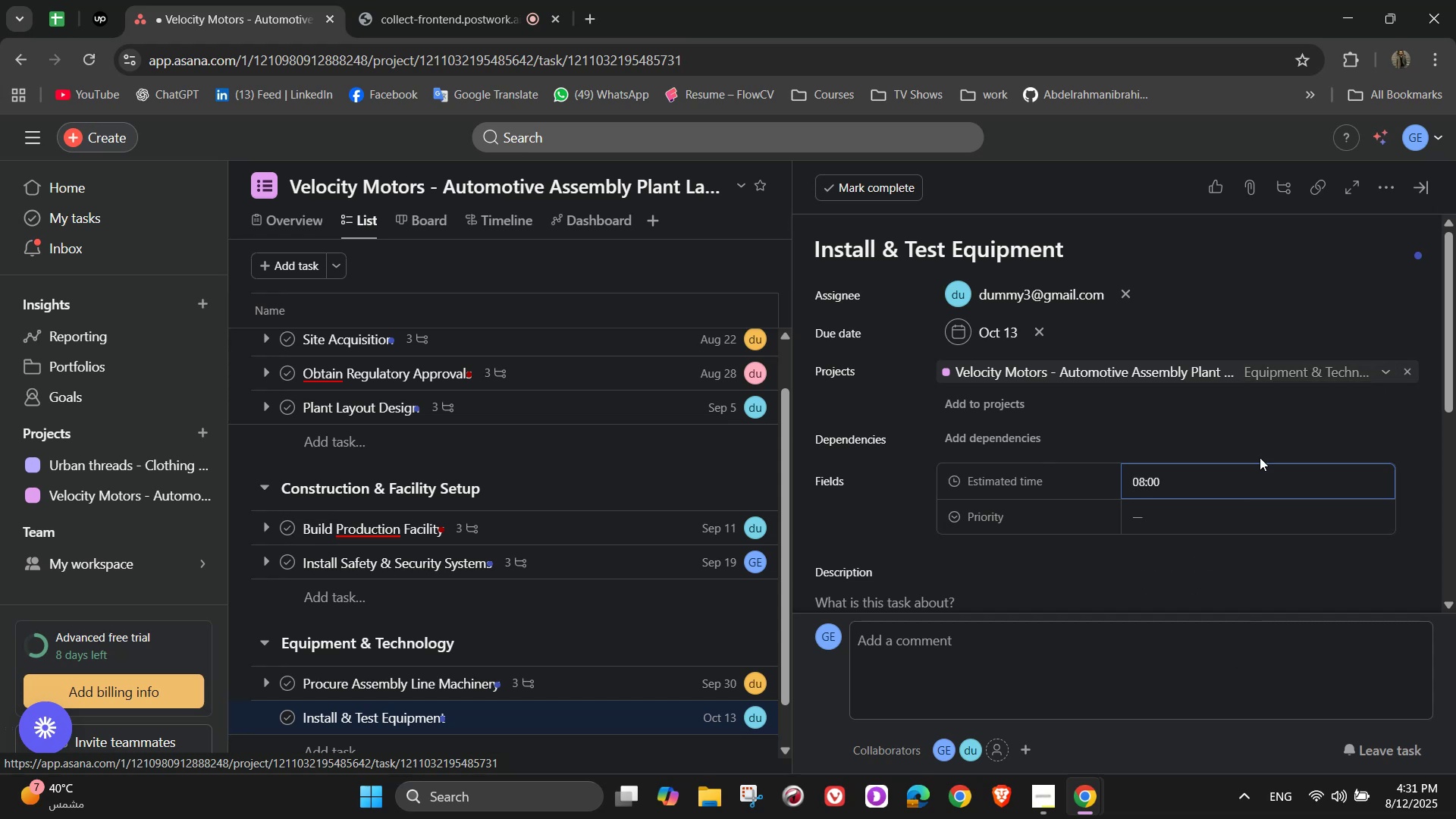 
left_click([1203, 527])
 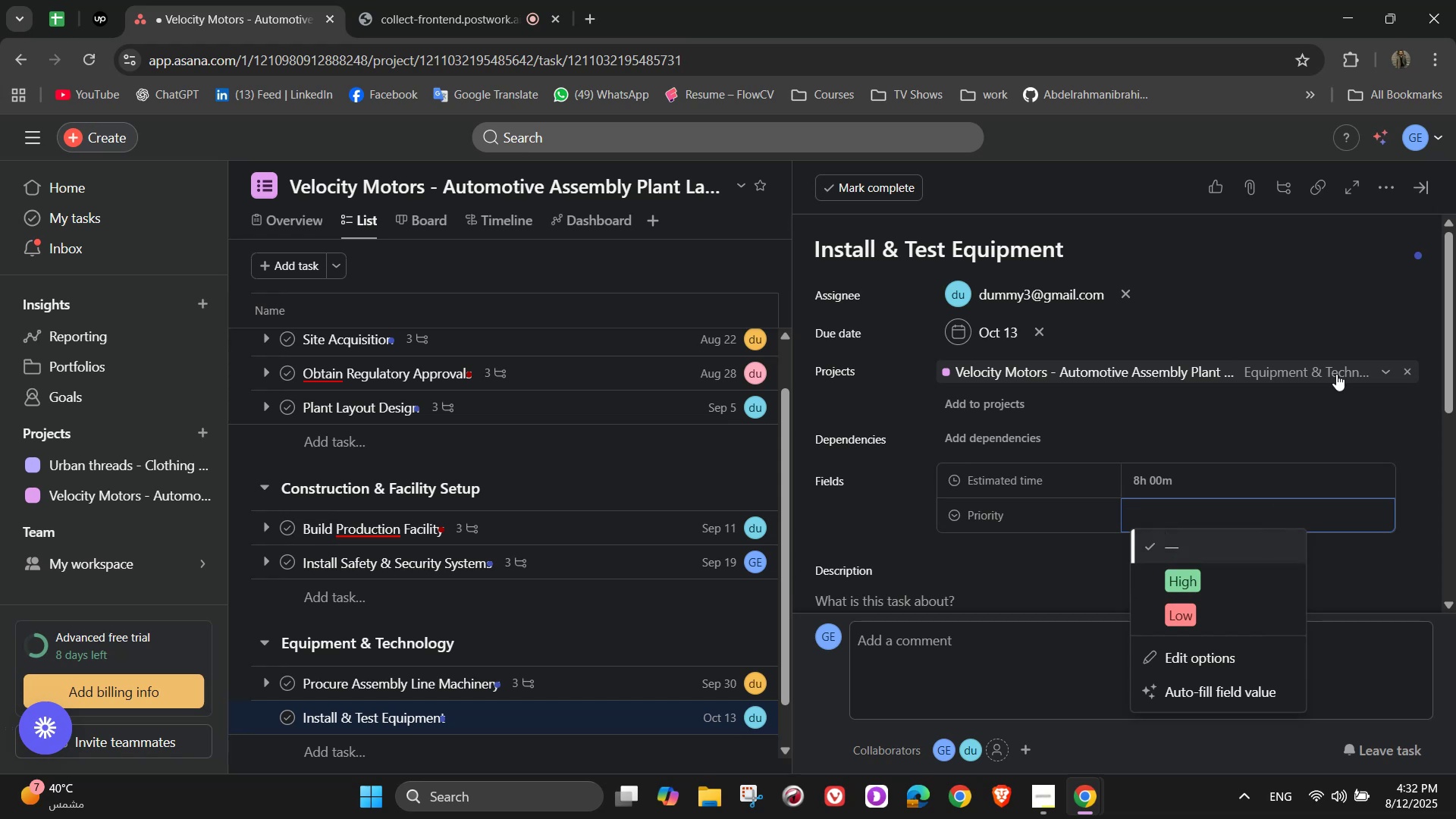 
wait(18.41)
 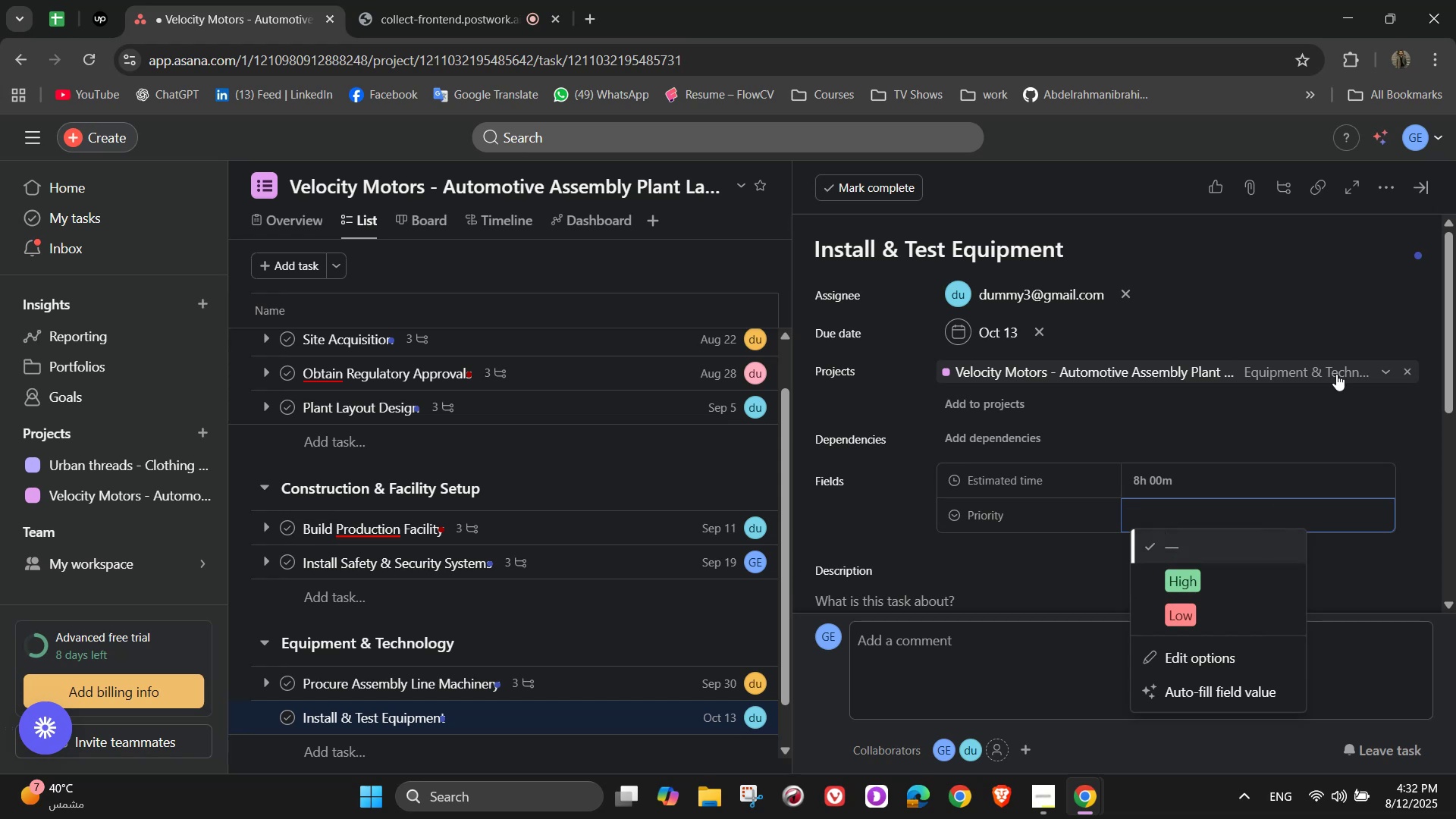 
left_click([1269, 573])
 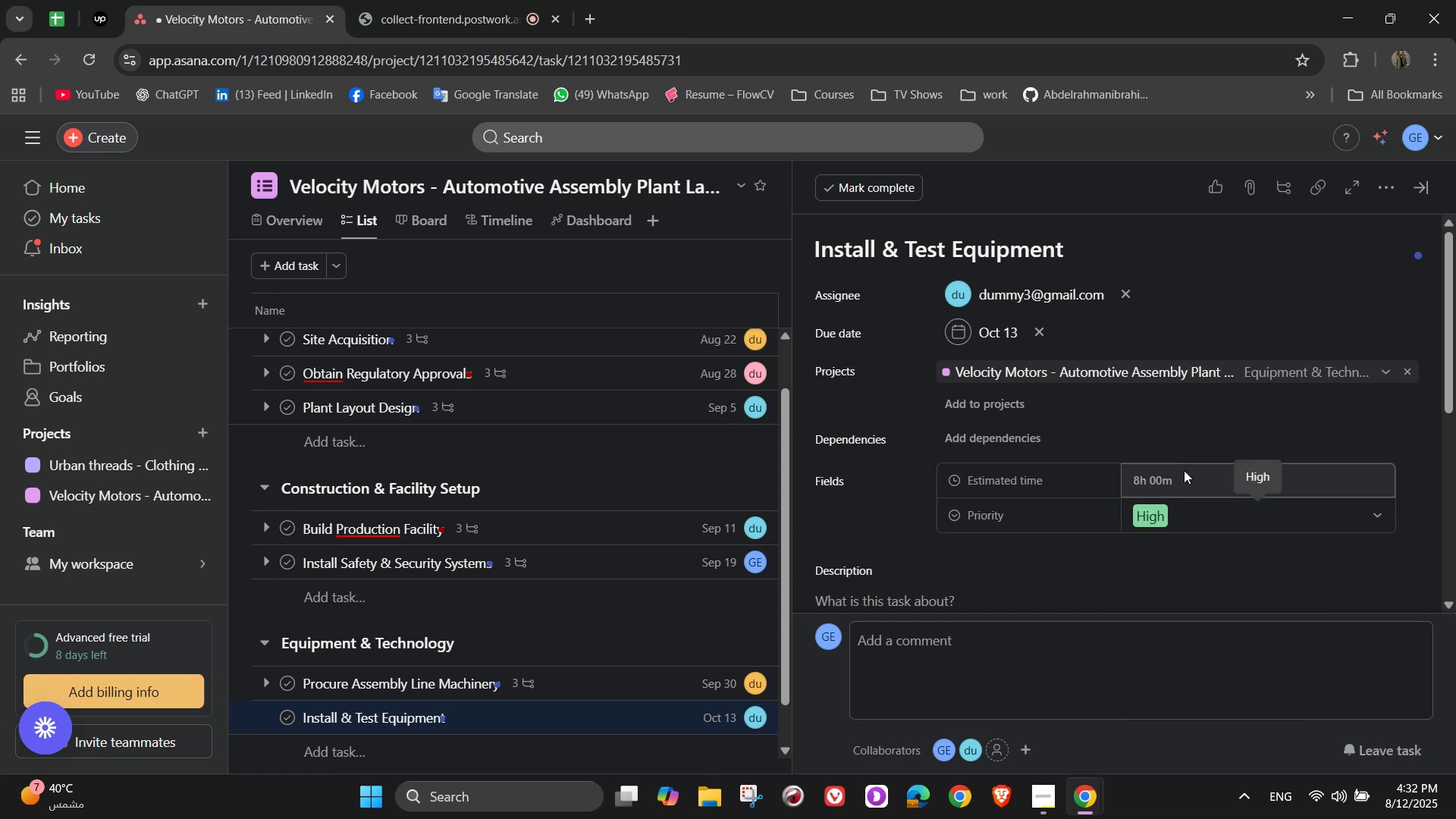 
wait(5.31)
 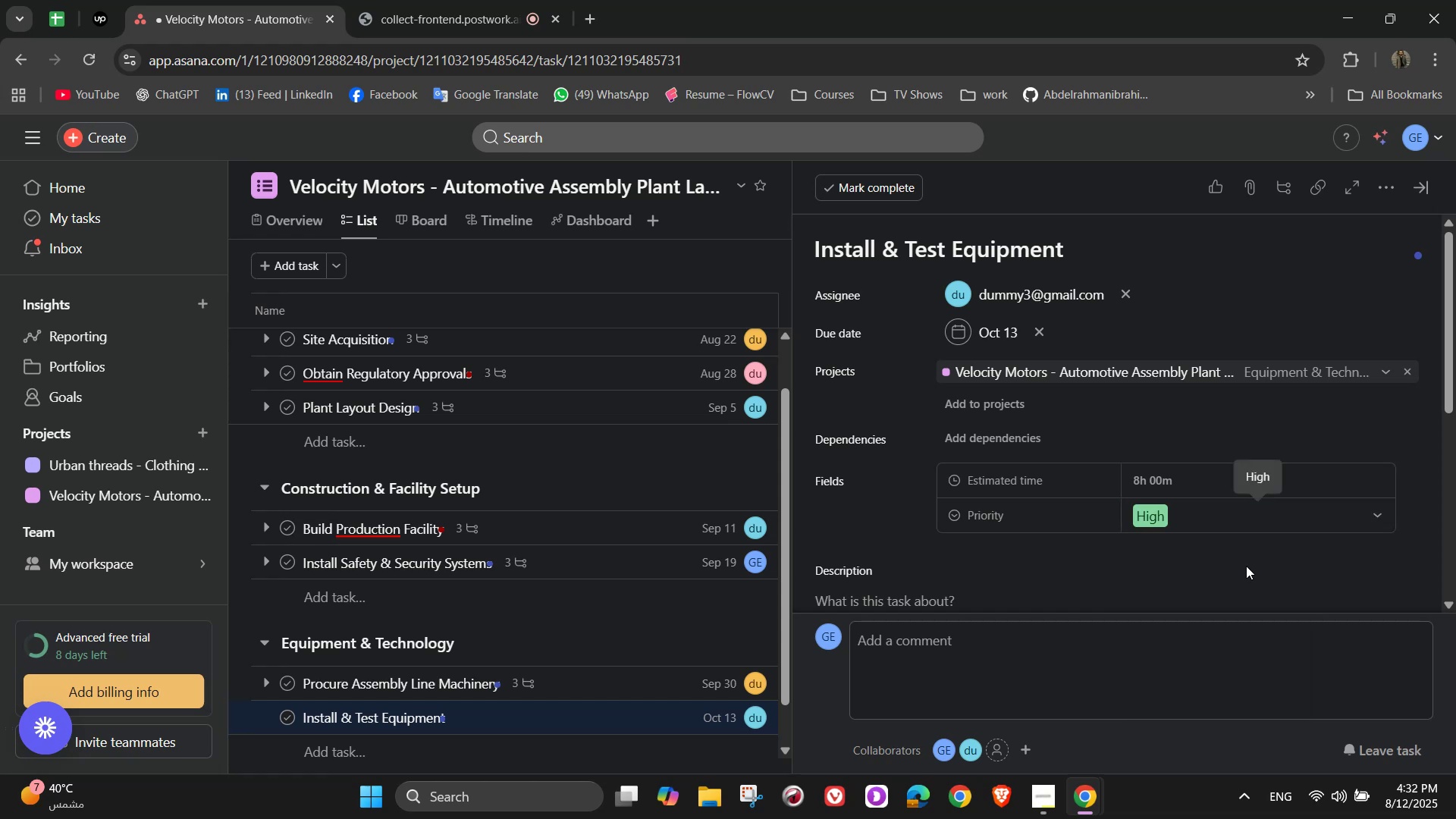 
scroll: coordinate [1185, 471], scroll_direction: up, amount: 1.0
 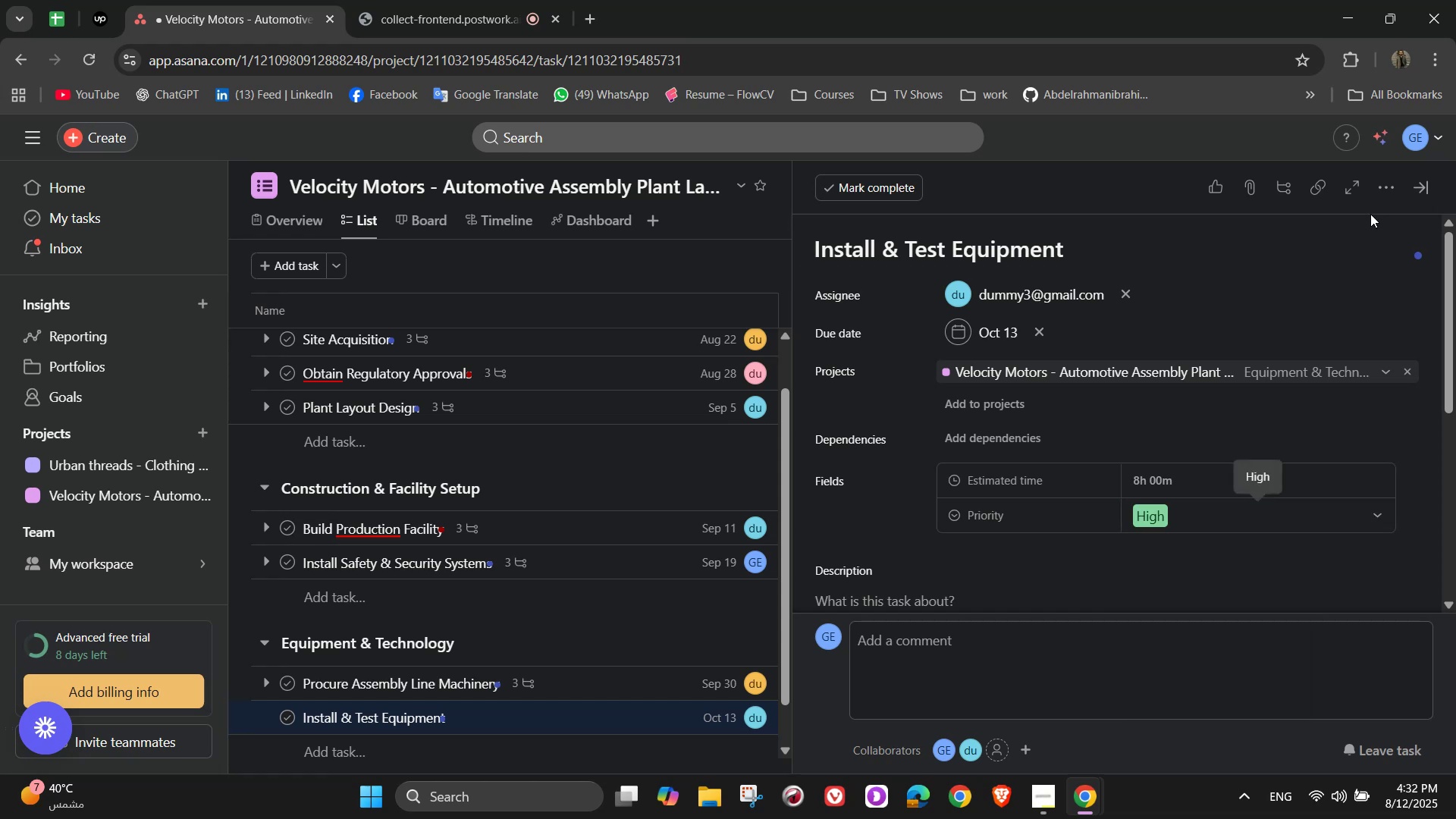 
left_click([1381, 184])
 